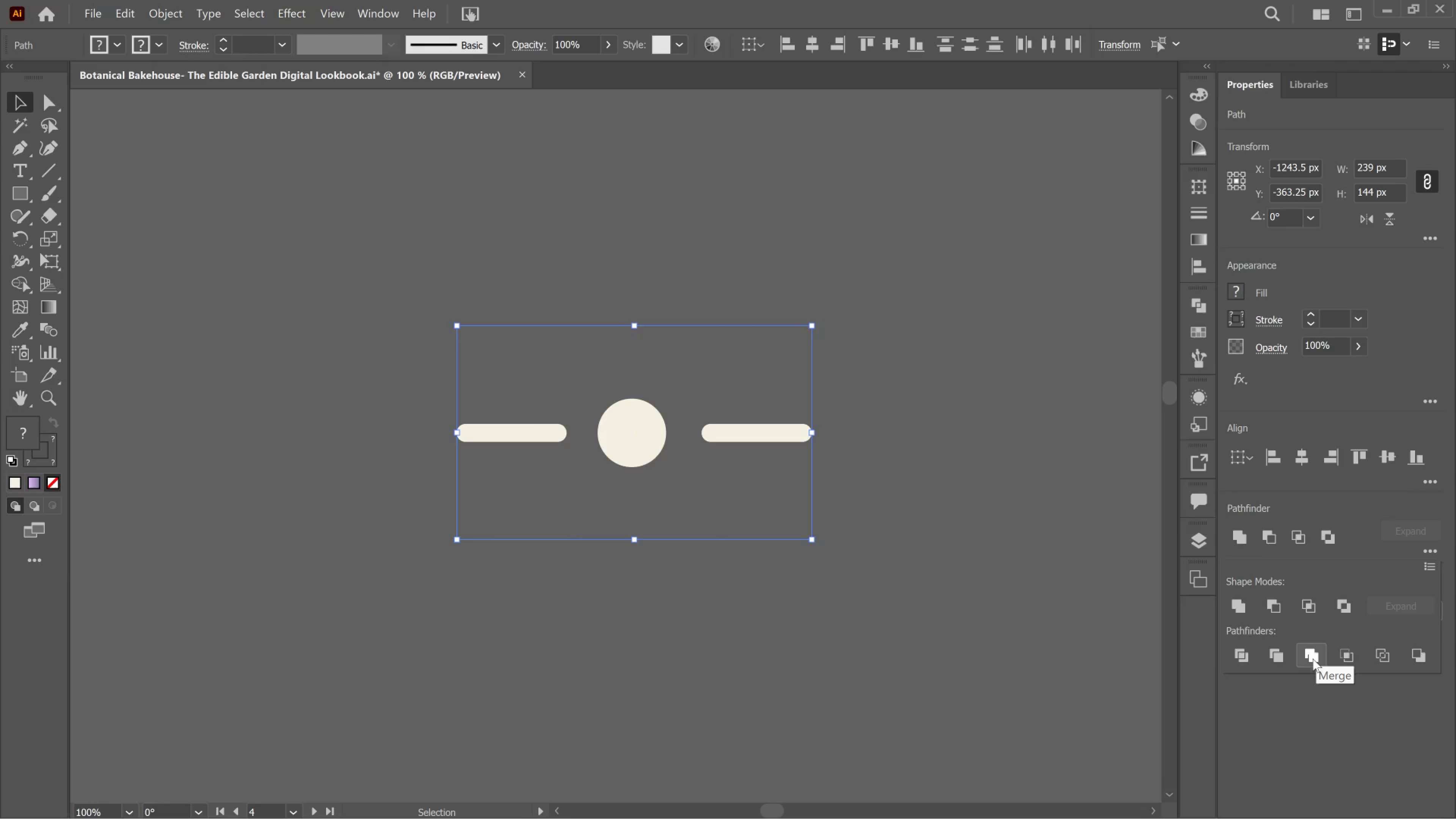 
key(Control+Z)
 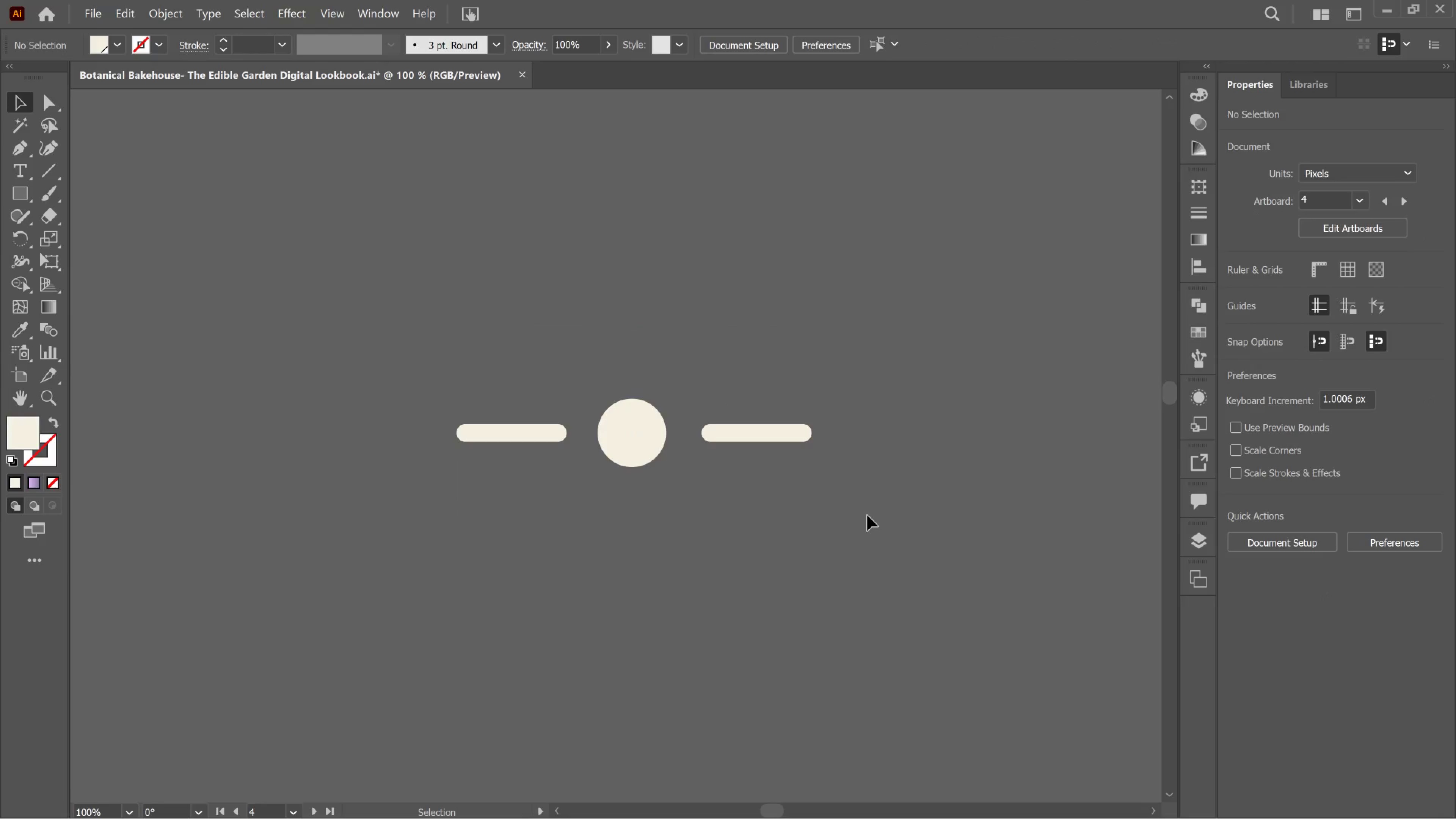 
left_click([867, 515])
 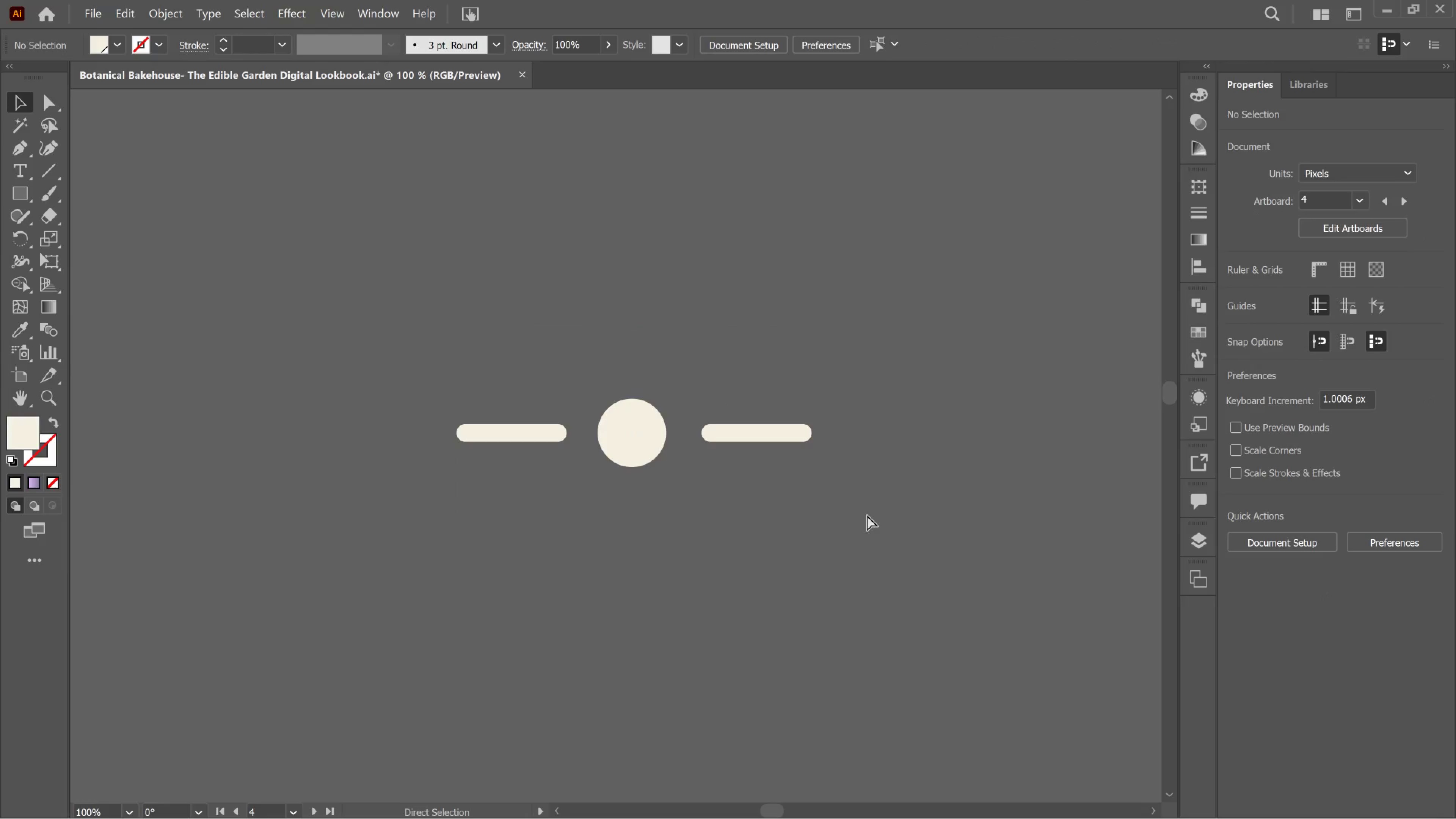 
key(Control+Z)
 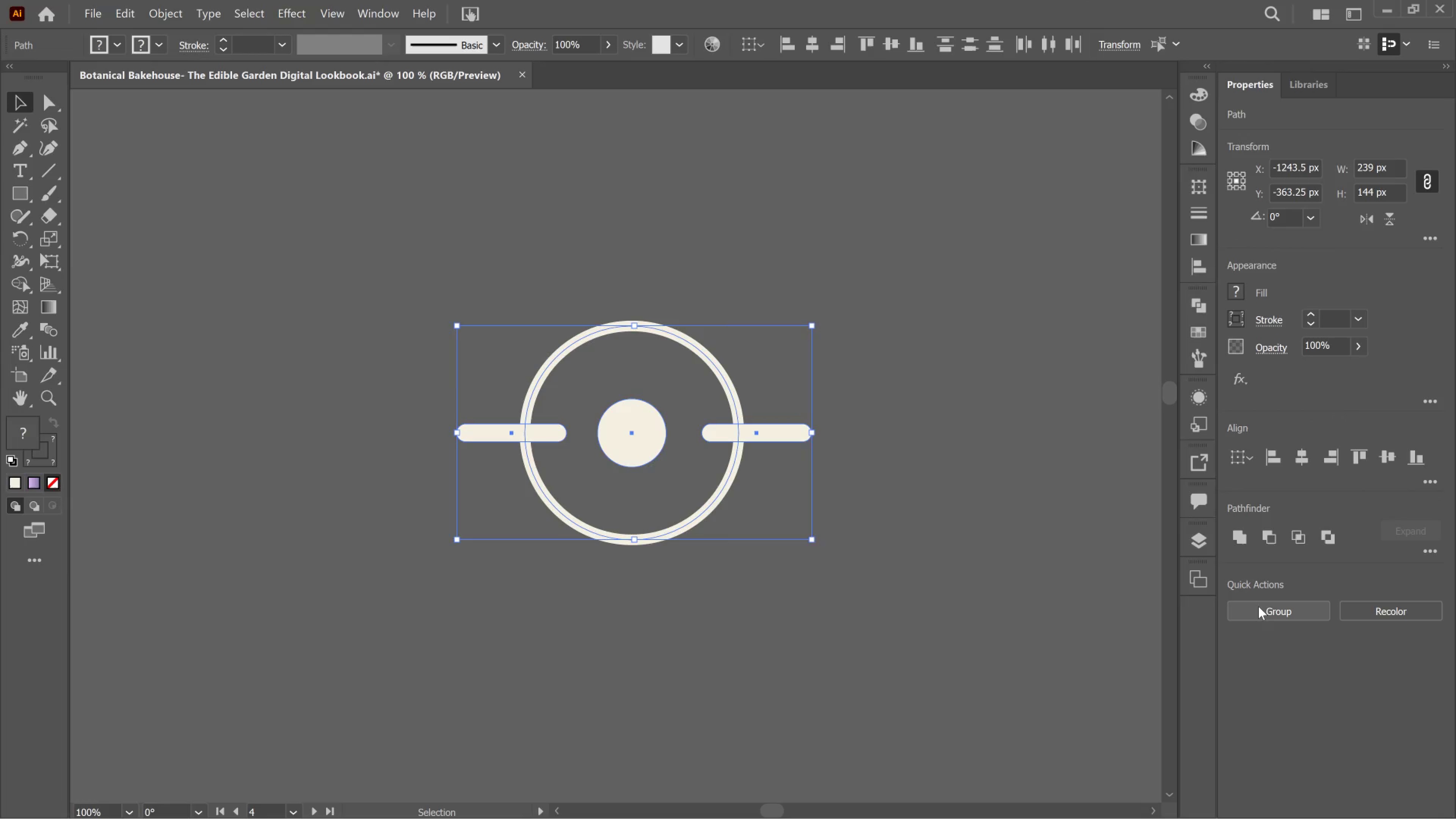 
left_click([1261, 605])
 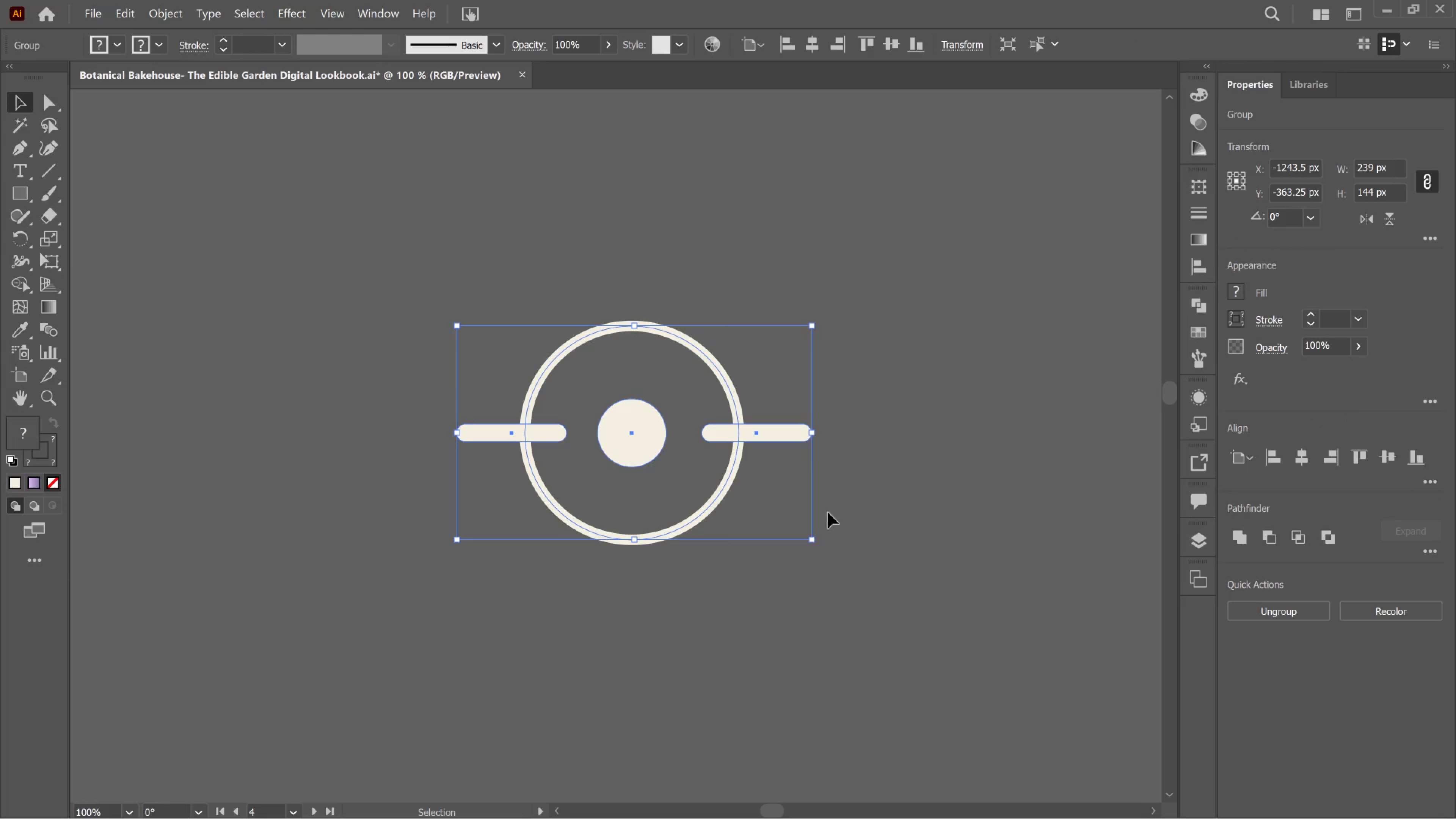 
hold_key(key=AltLeft, duration=0.66)
scroll: coordinate [843, 473], scroll_direction: down, amount: 7.0
 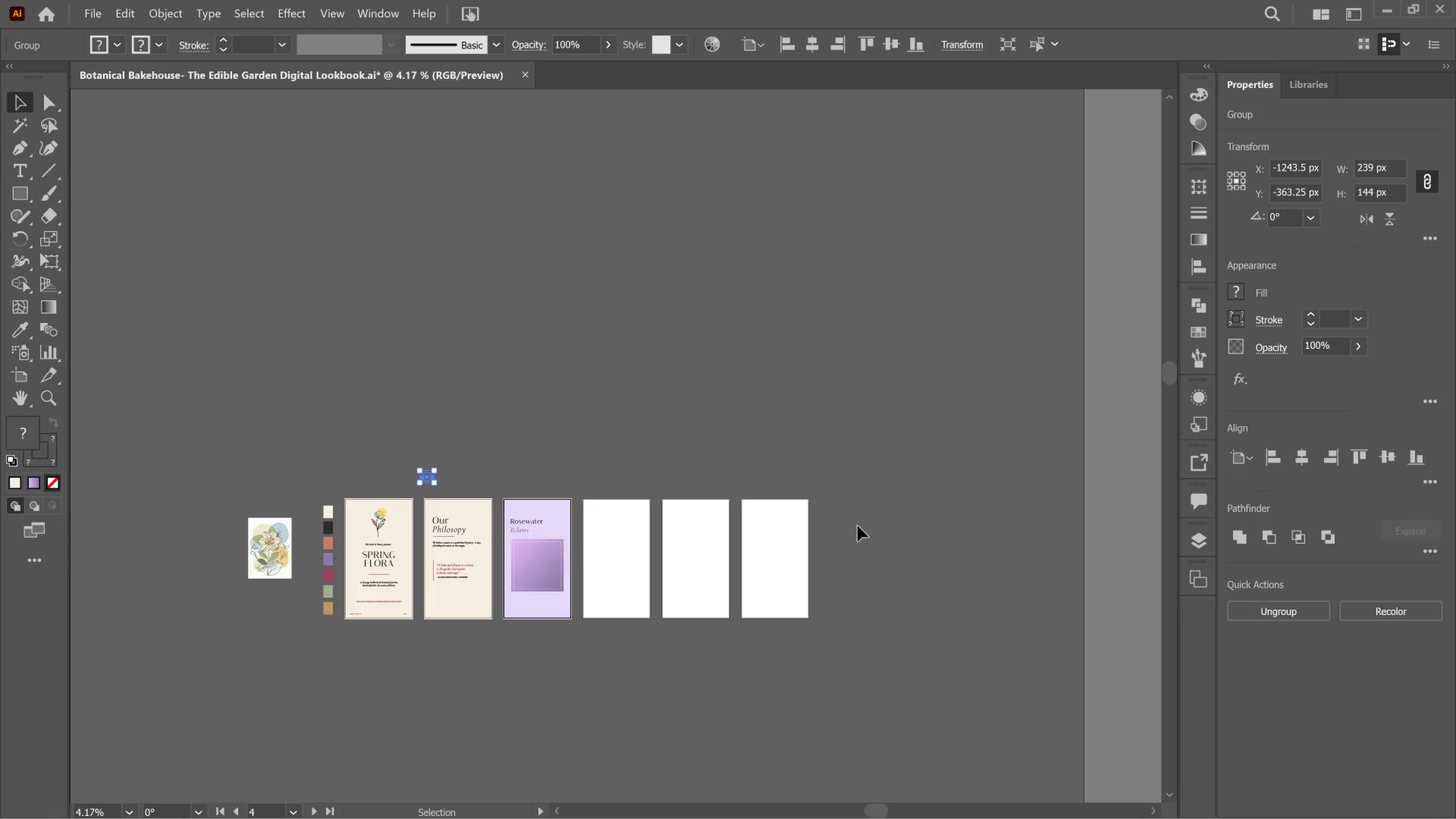 
hold_key(key=AltLeft, duration=0.81)
 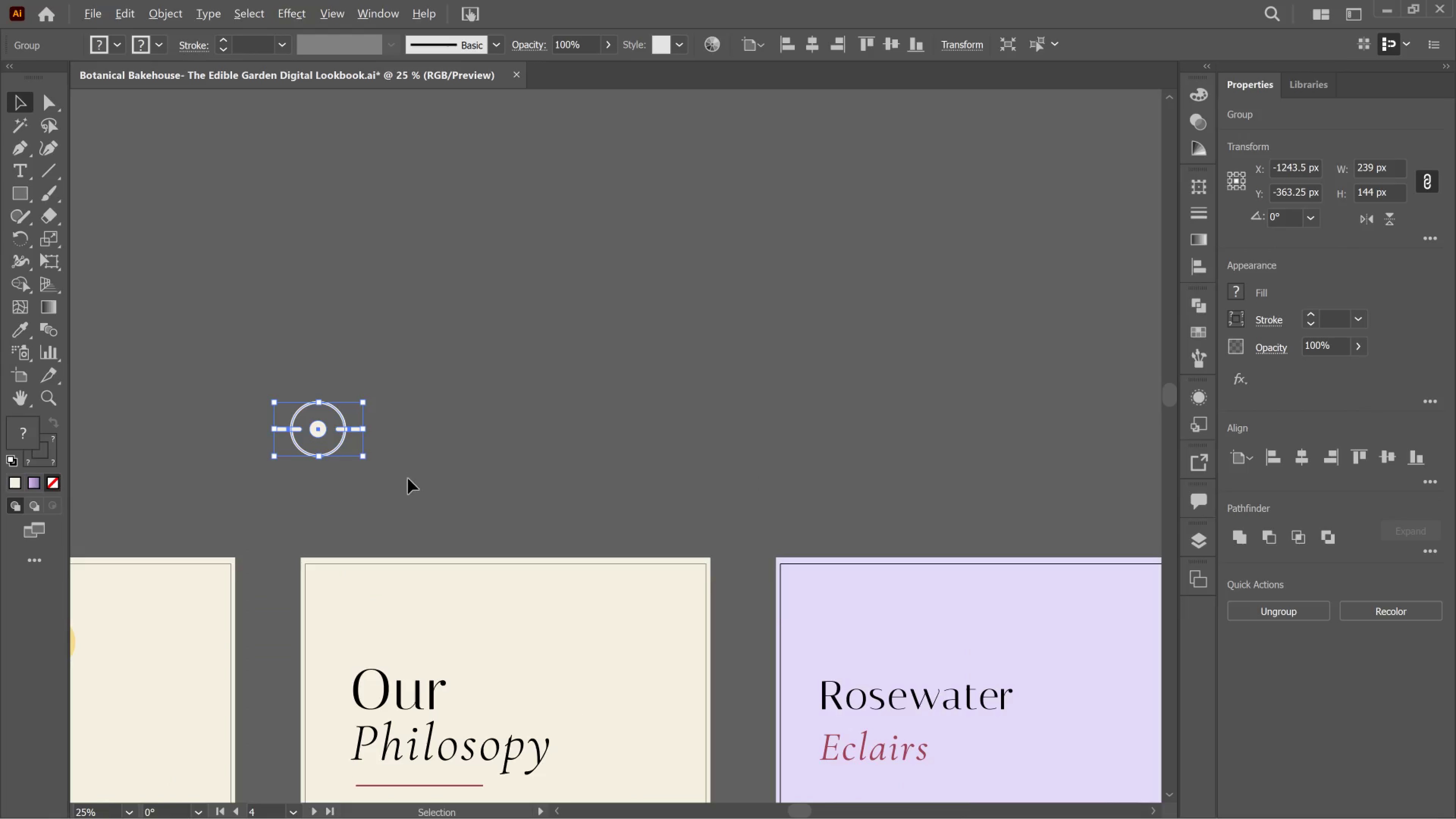 
key(Alt+AltLeft)
 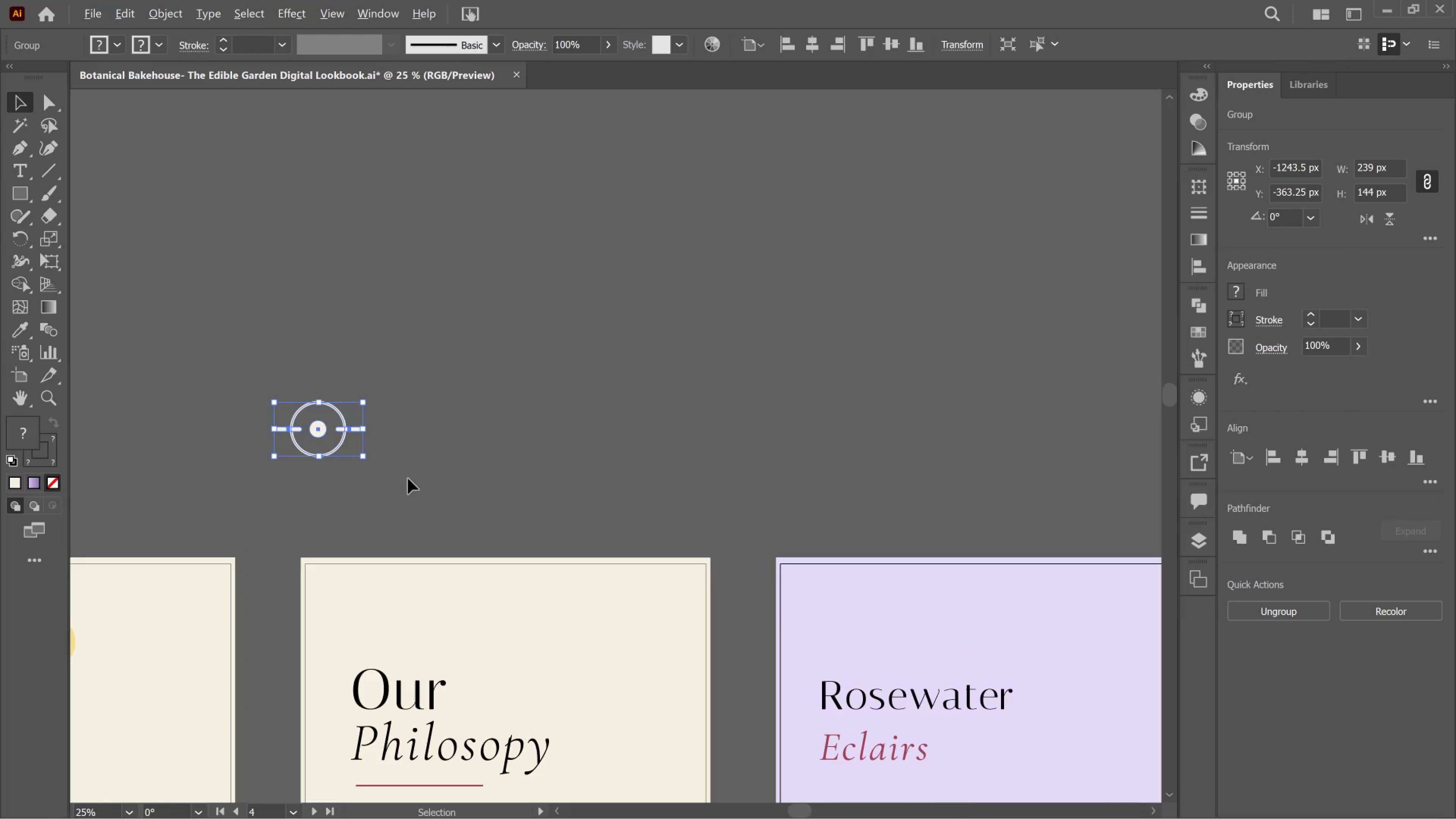 
scroll: coordinate [412, 503], scroll_direction: up, amount: 4.0
 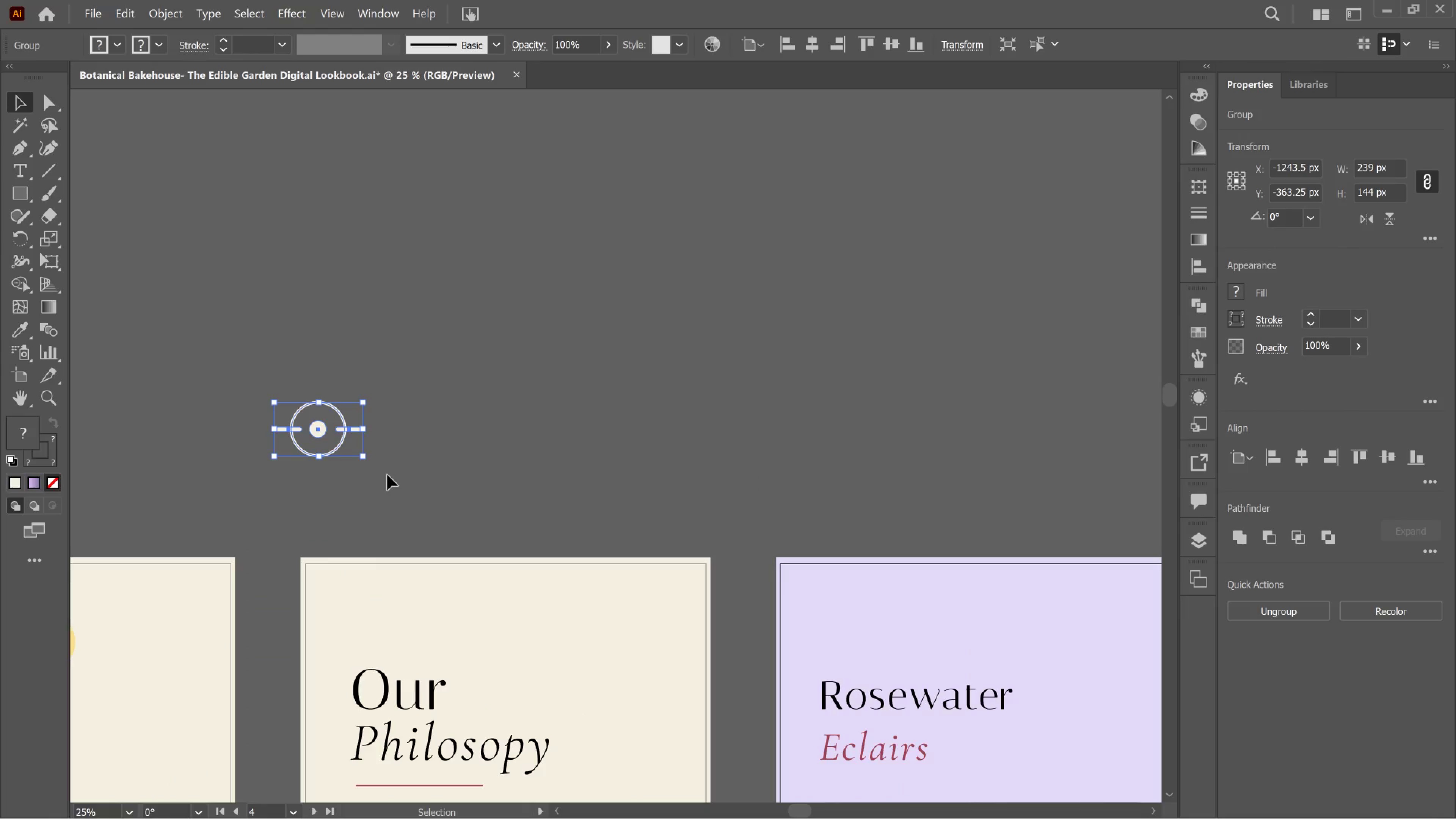 
scroll: coordinate [408, 479], scroll_direction: none, amount: 0.0
 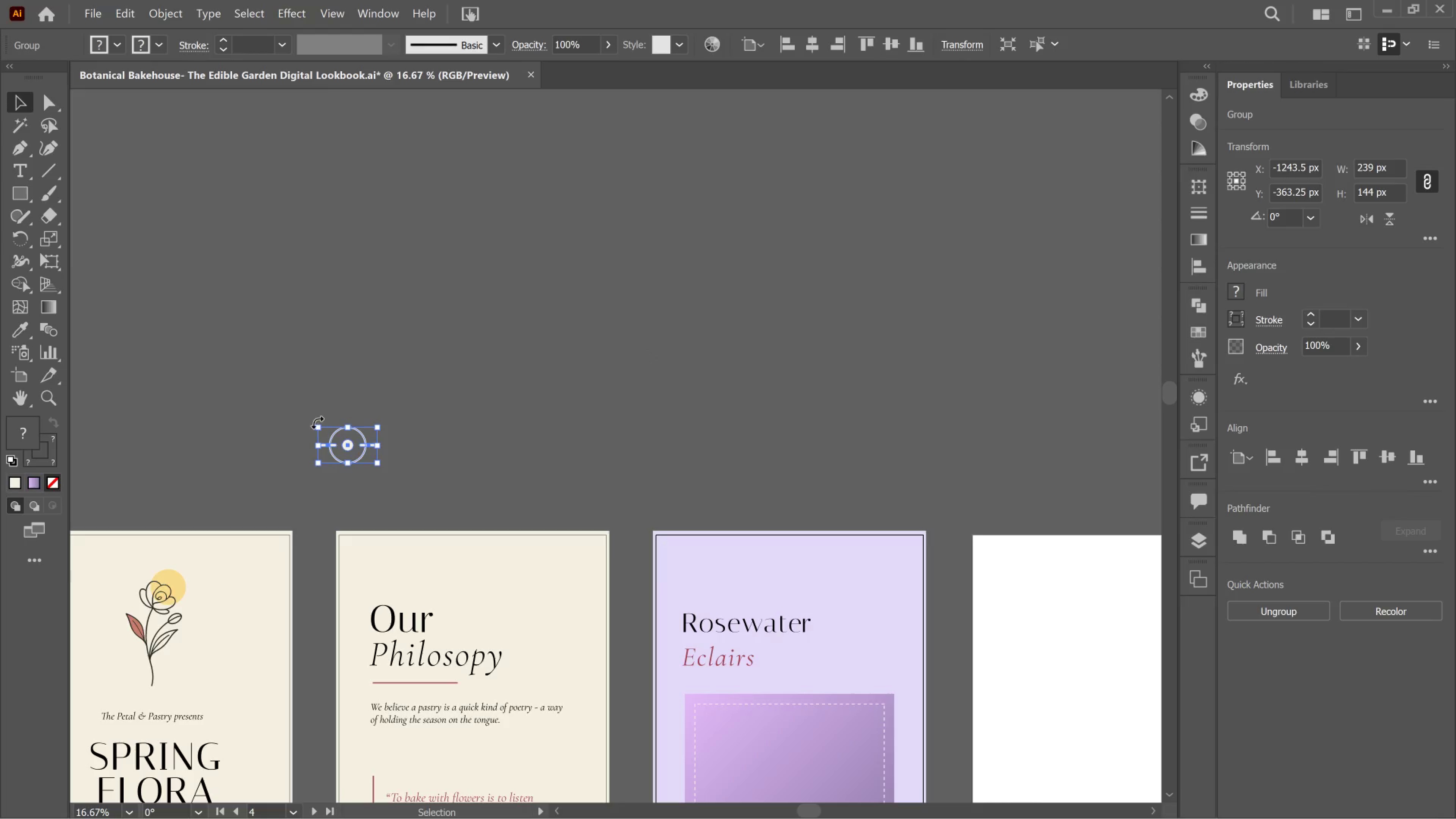 
left_click_drag(start_coordinate=[342, 448], to_coordinate=[762, 775])
 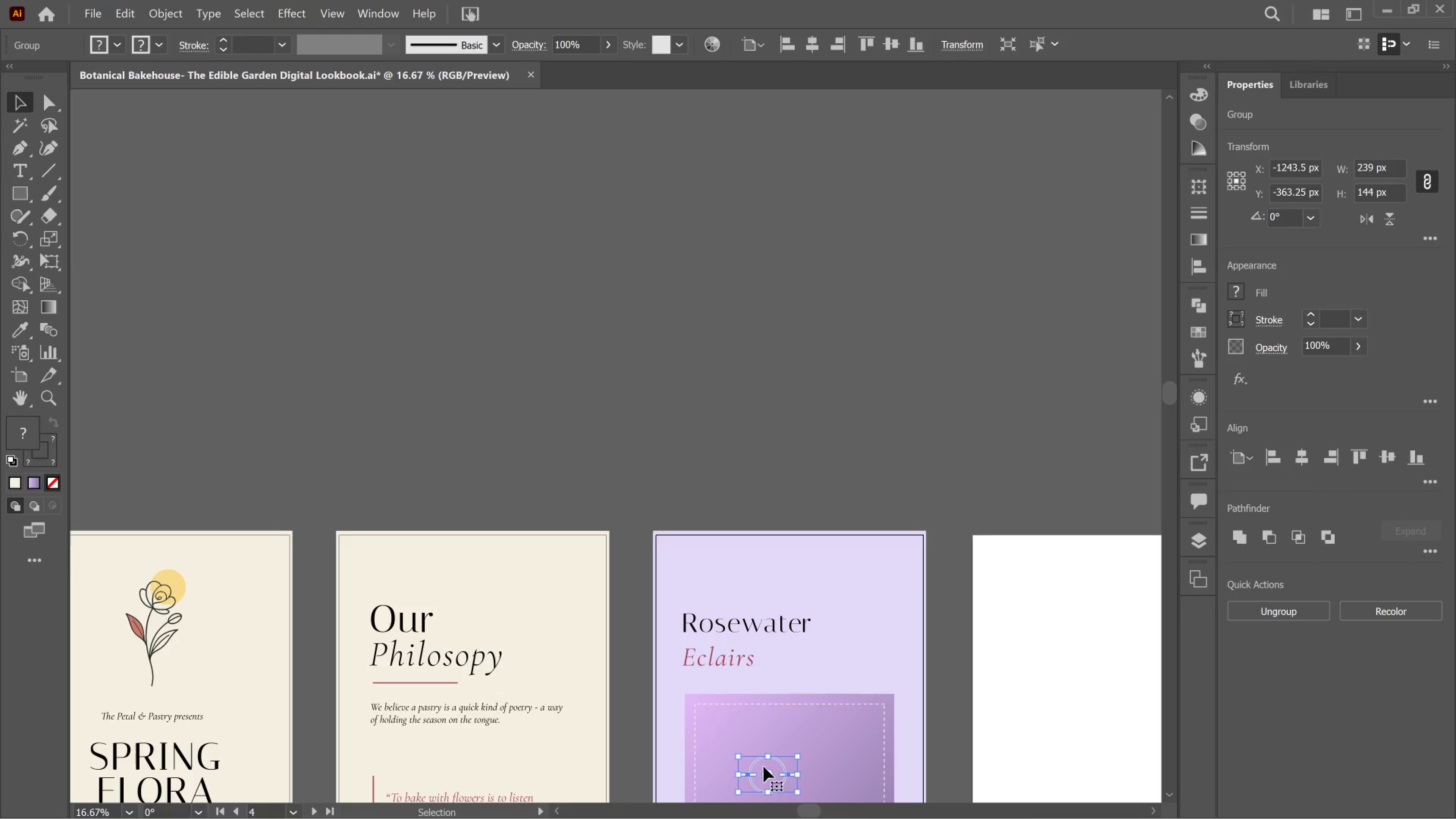 
scroll: coordinate [768, 719], scroll_direction: down, amount: 12.0
 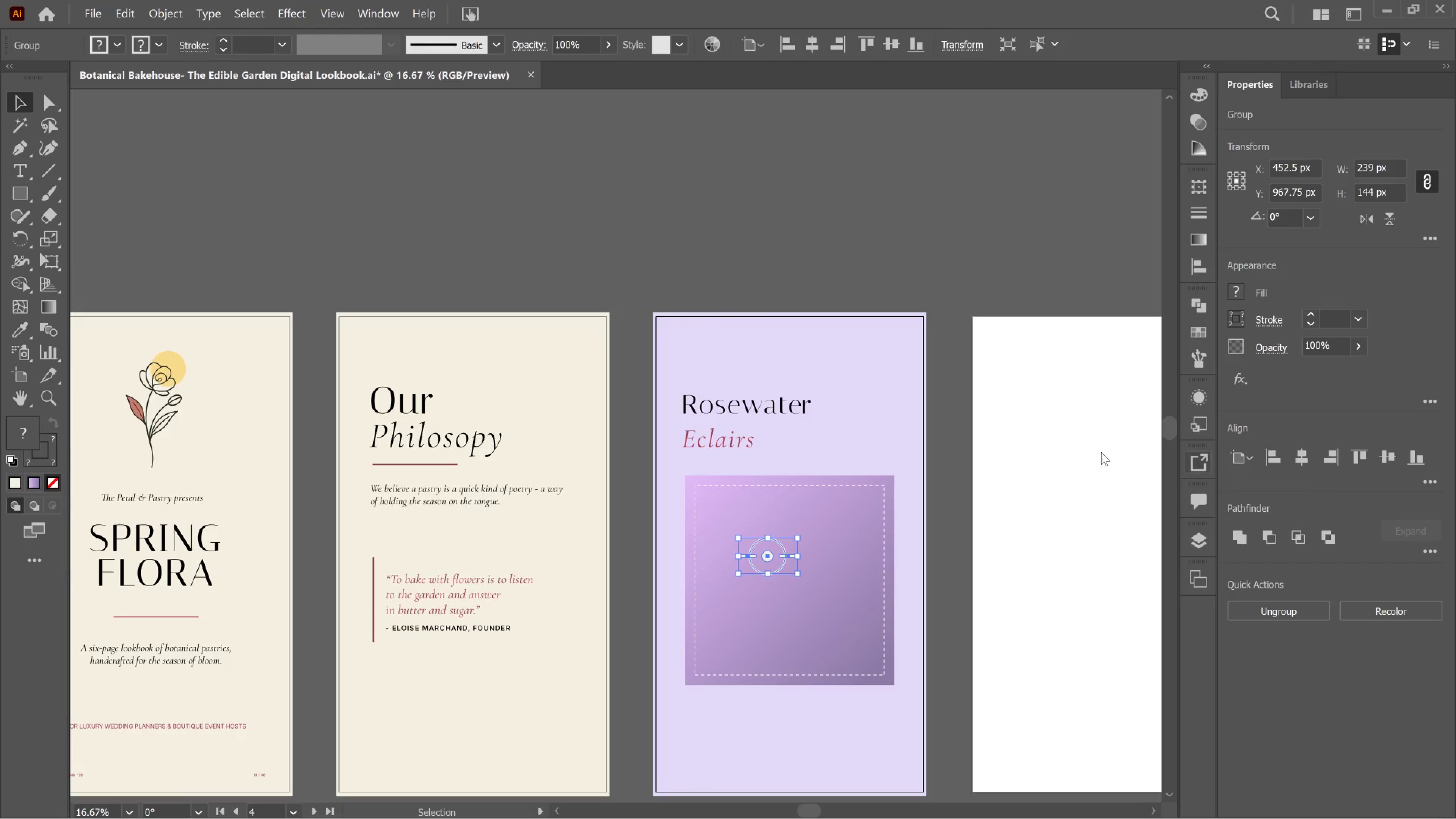 
scroll: coordinate [728, 503], scroll_direction: none, amount: 0.0
 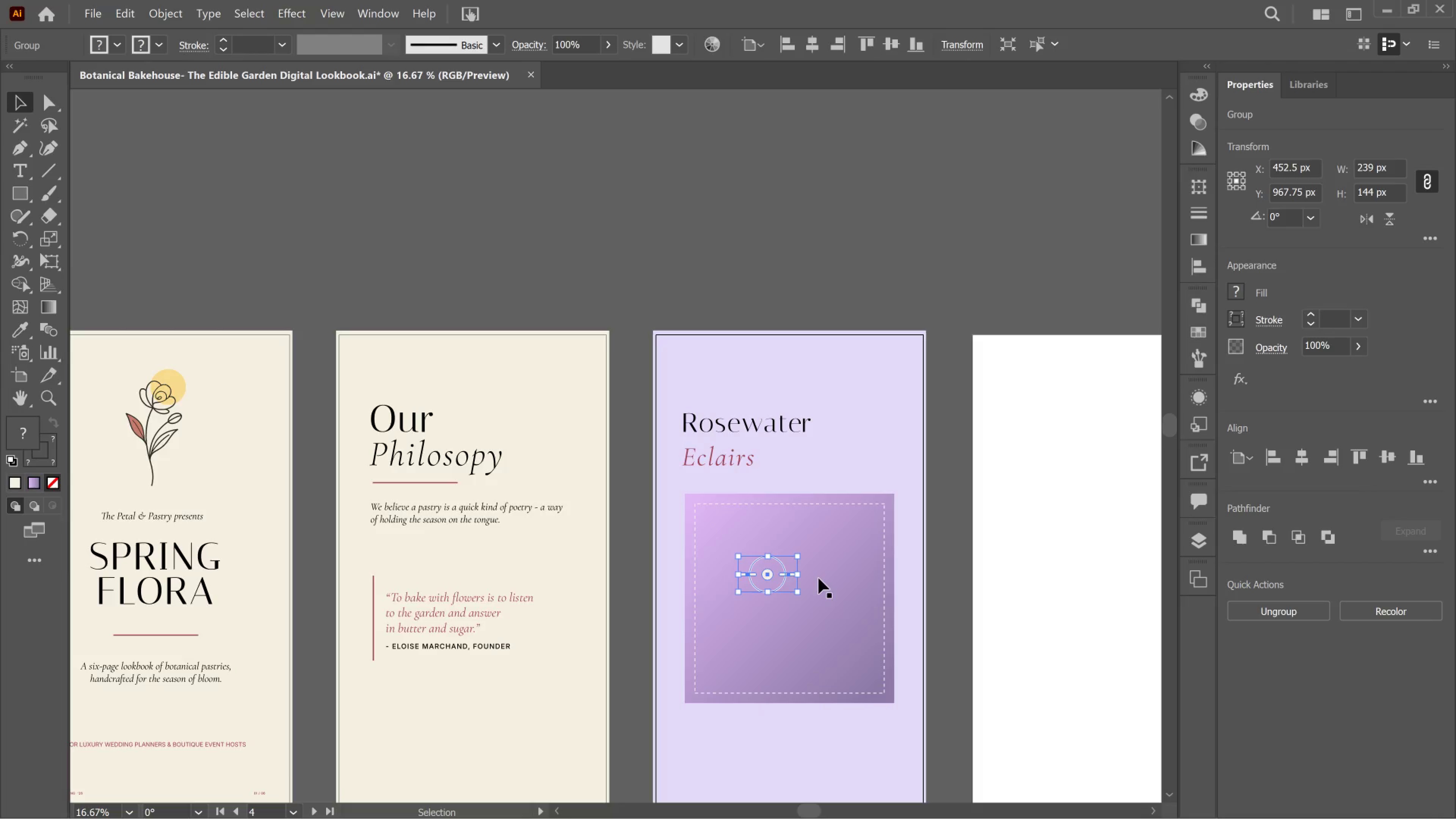 
hold_key(key=AltLeft, duration=0.39)
 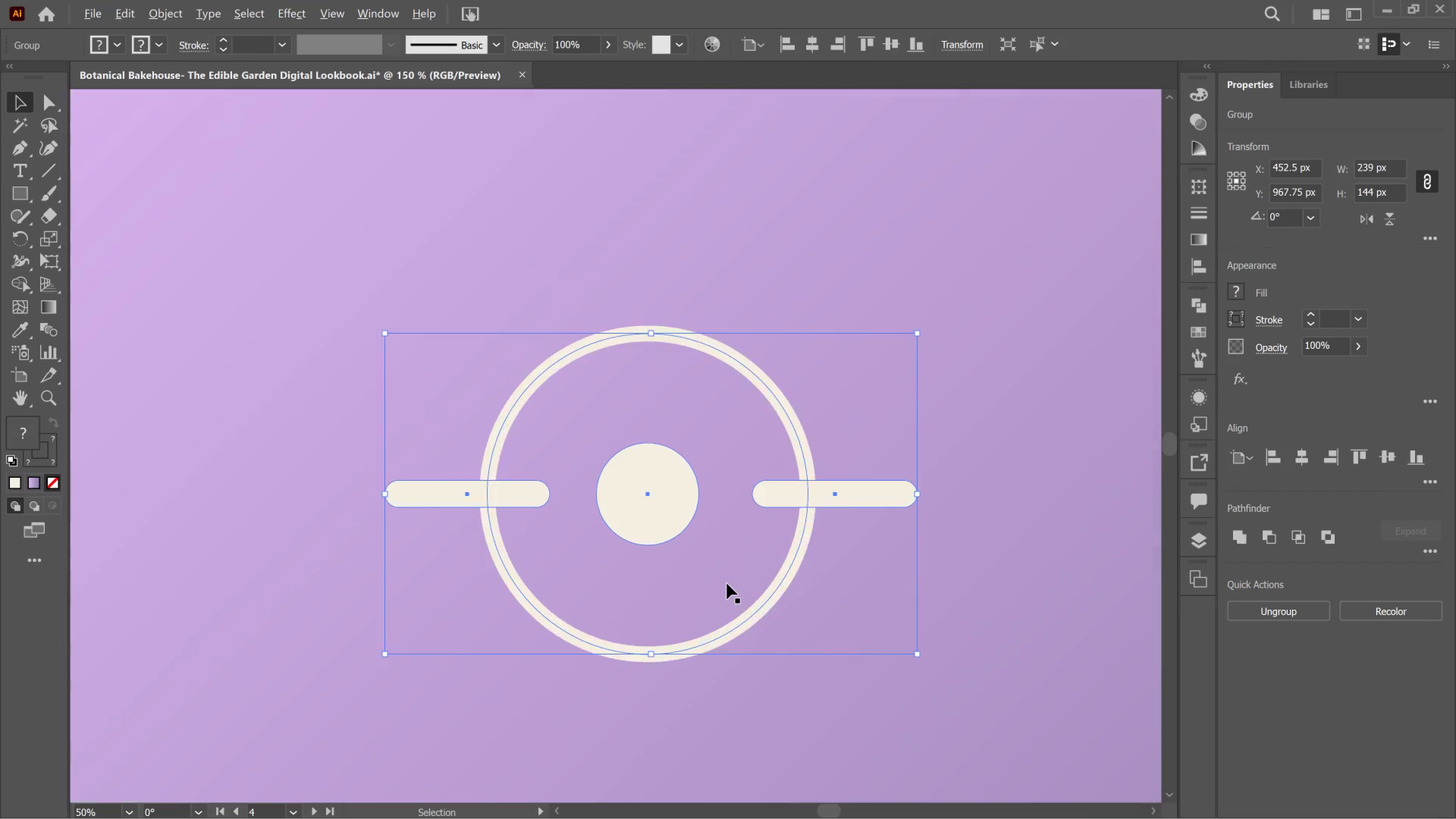 
key(Alt+AltLeft)
 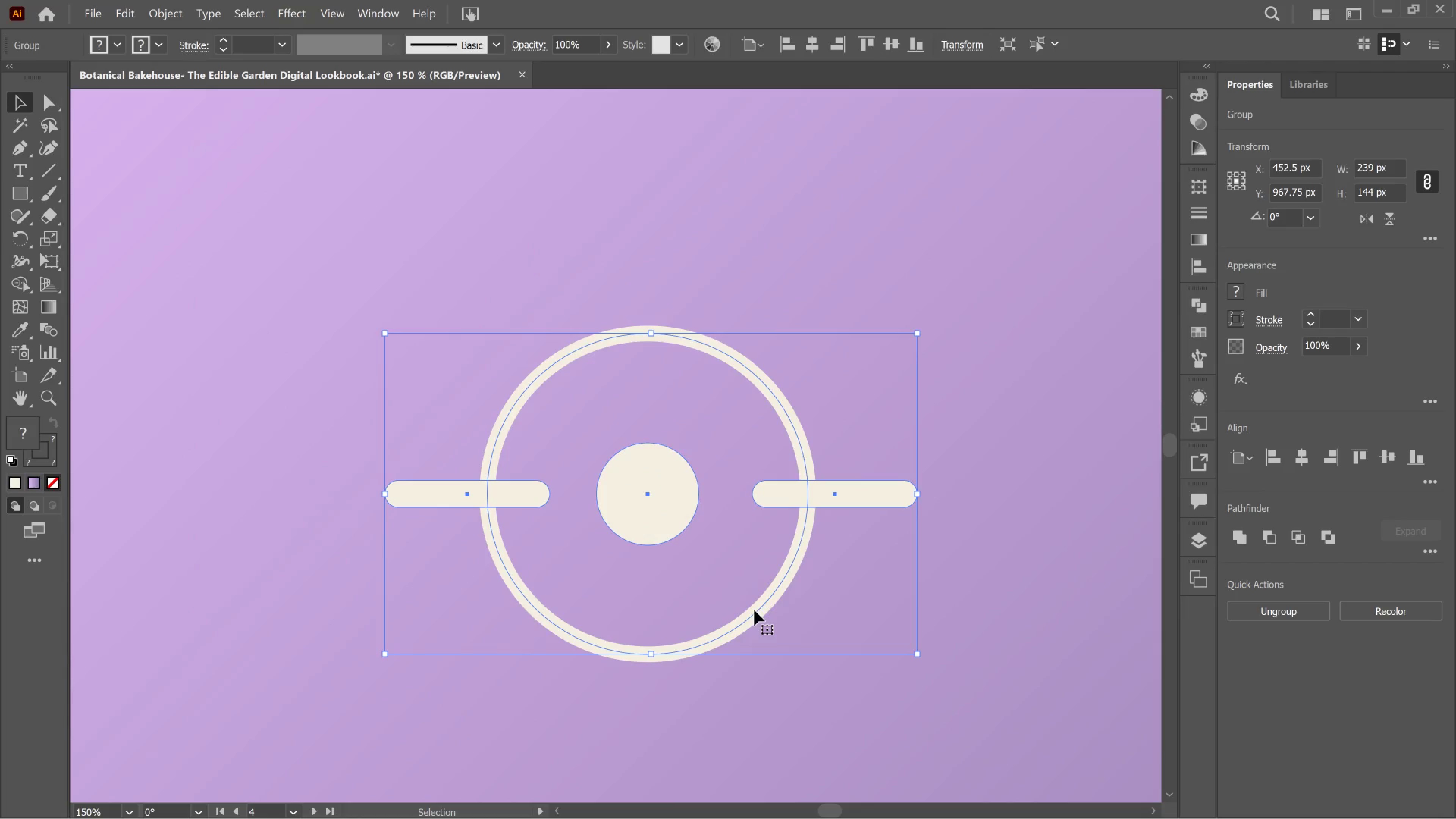 
scroll: coordinate [727, 584], scroll_direction: up, amount: 6.0
 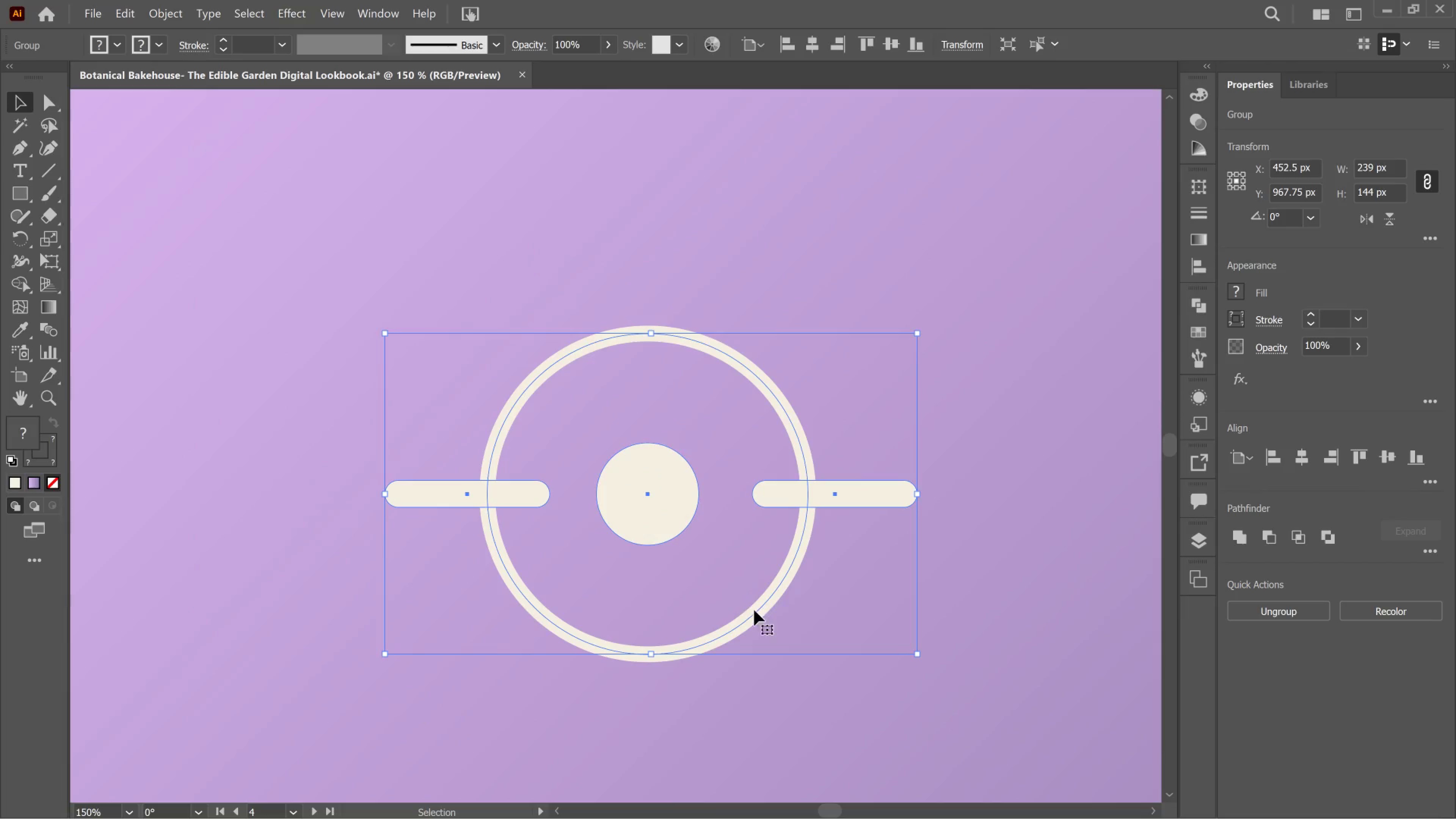 
left_click_drag(start_coordinate=[754, 610], to_coordinate=[756, 610])
 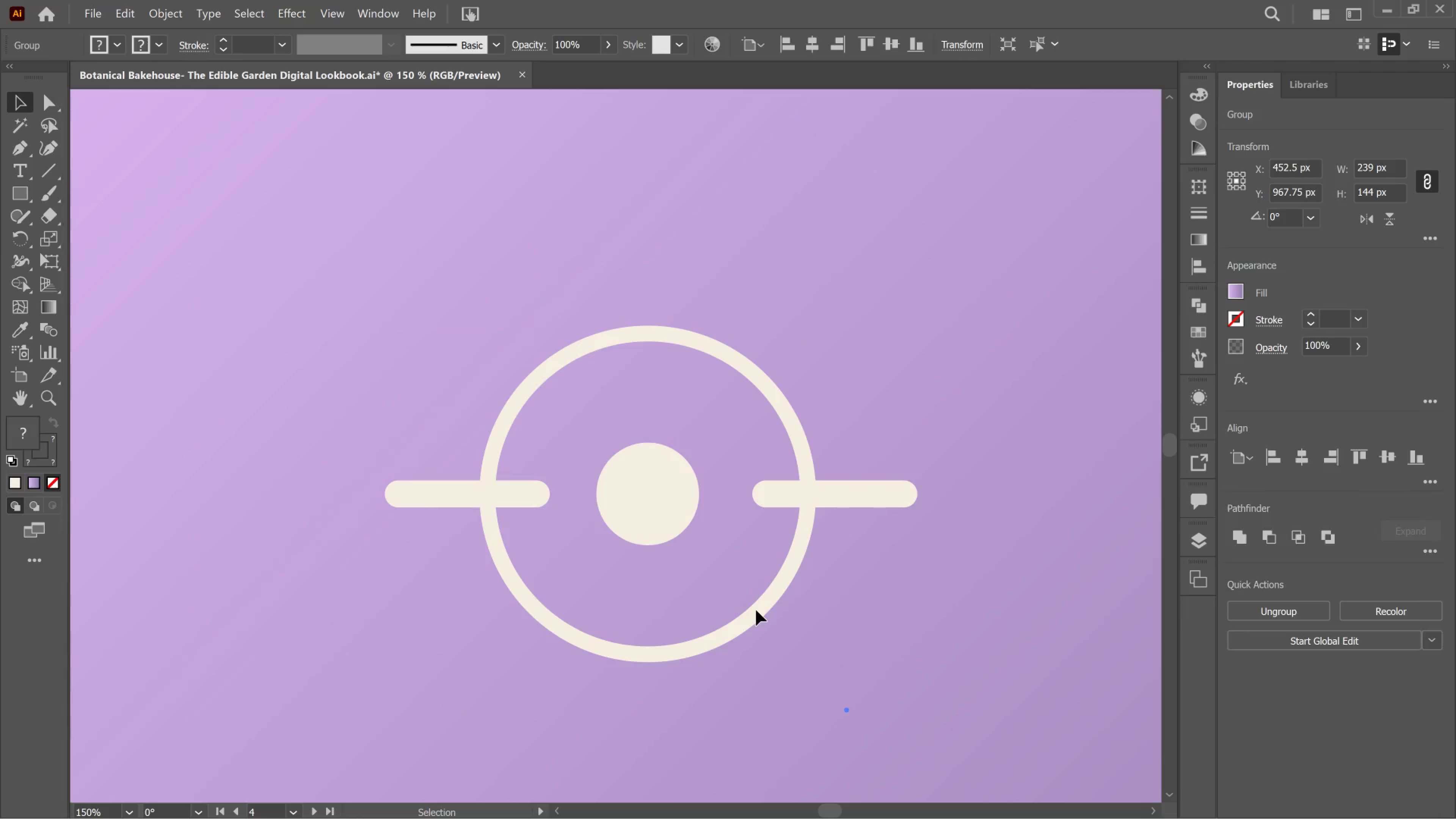 
double_click([756, 610])
 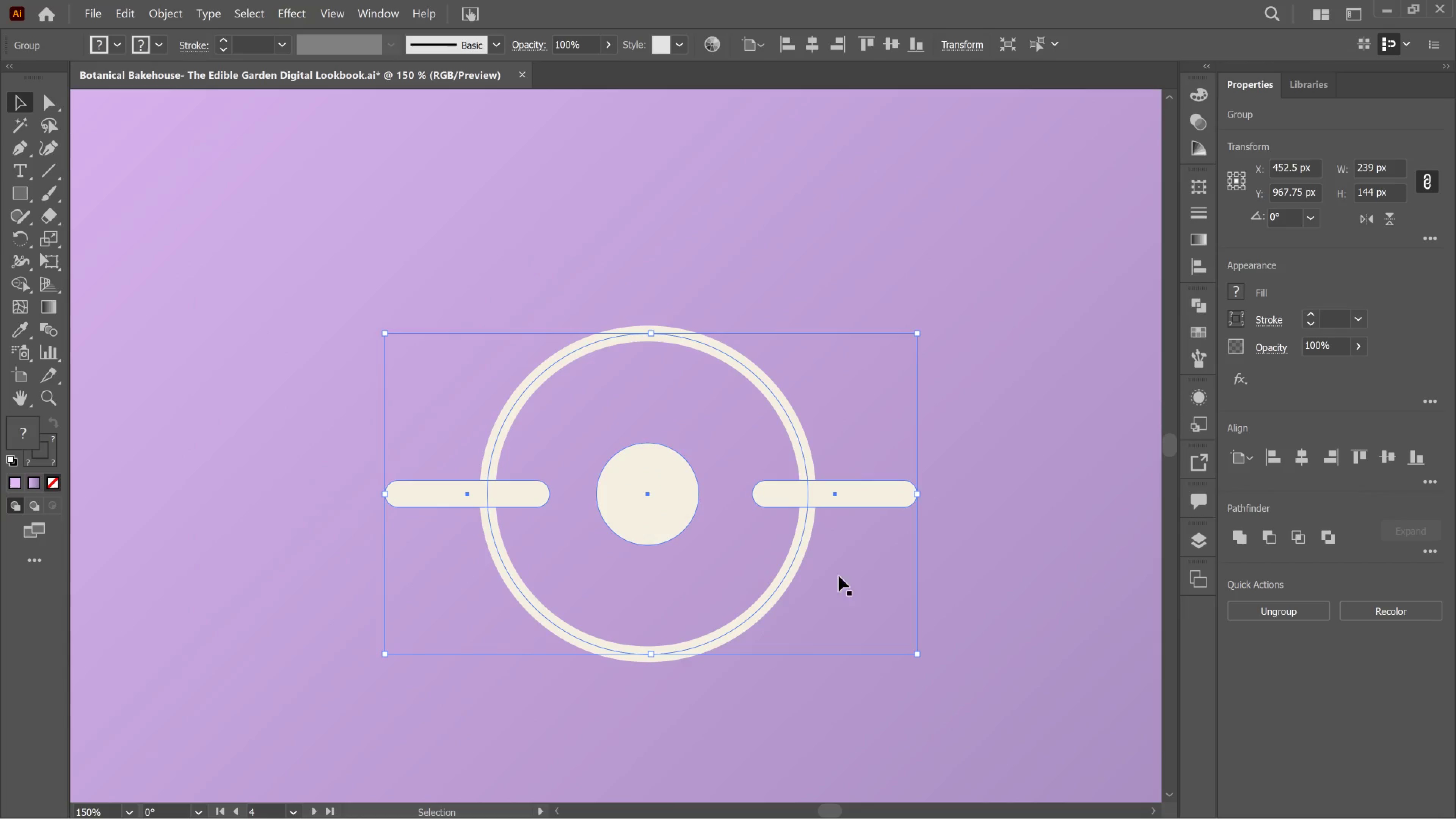 
left_click([801, 560])
 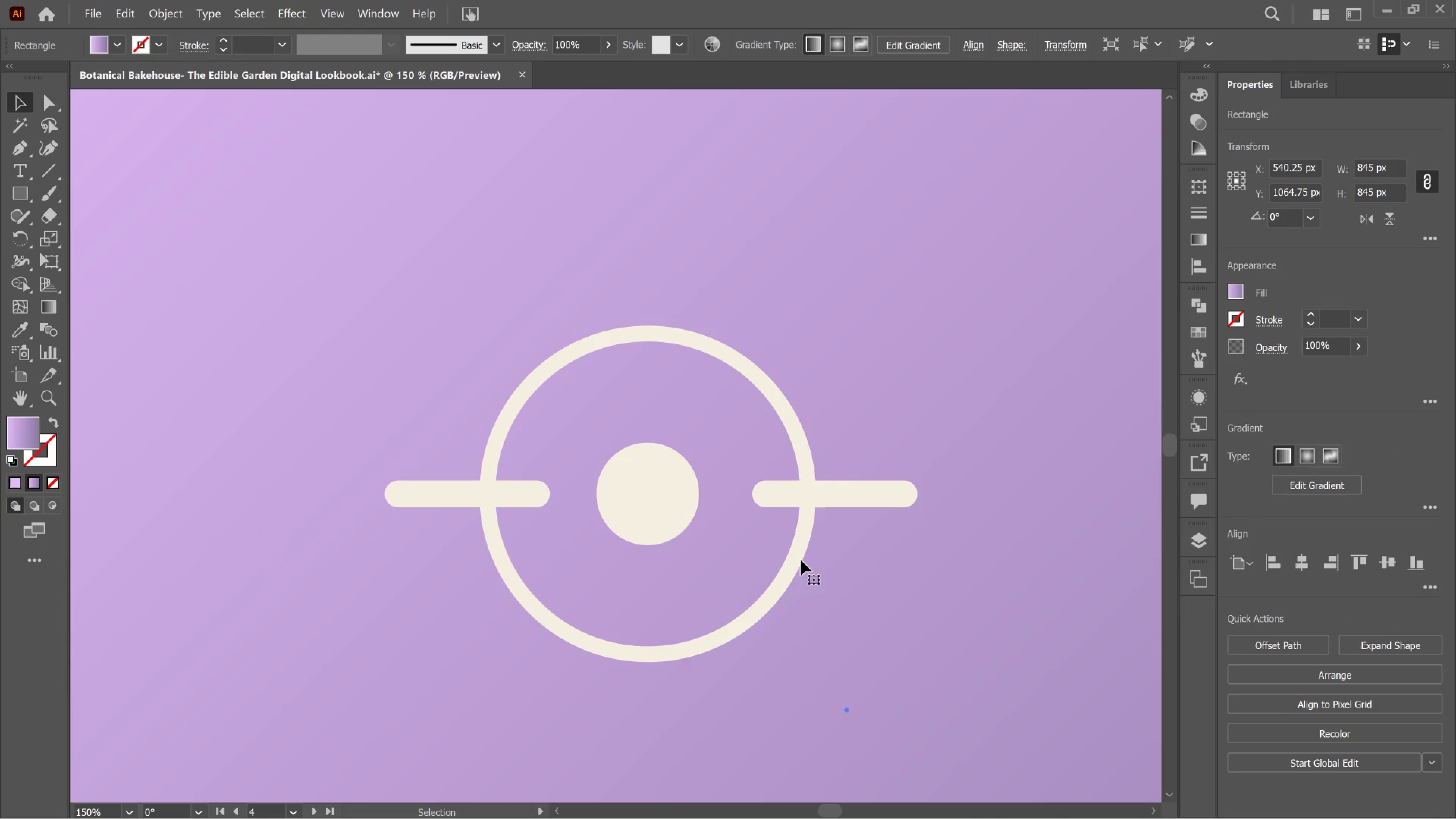 
left_click([796, 560])
 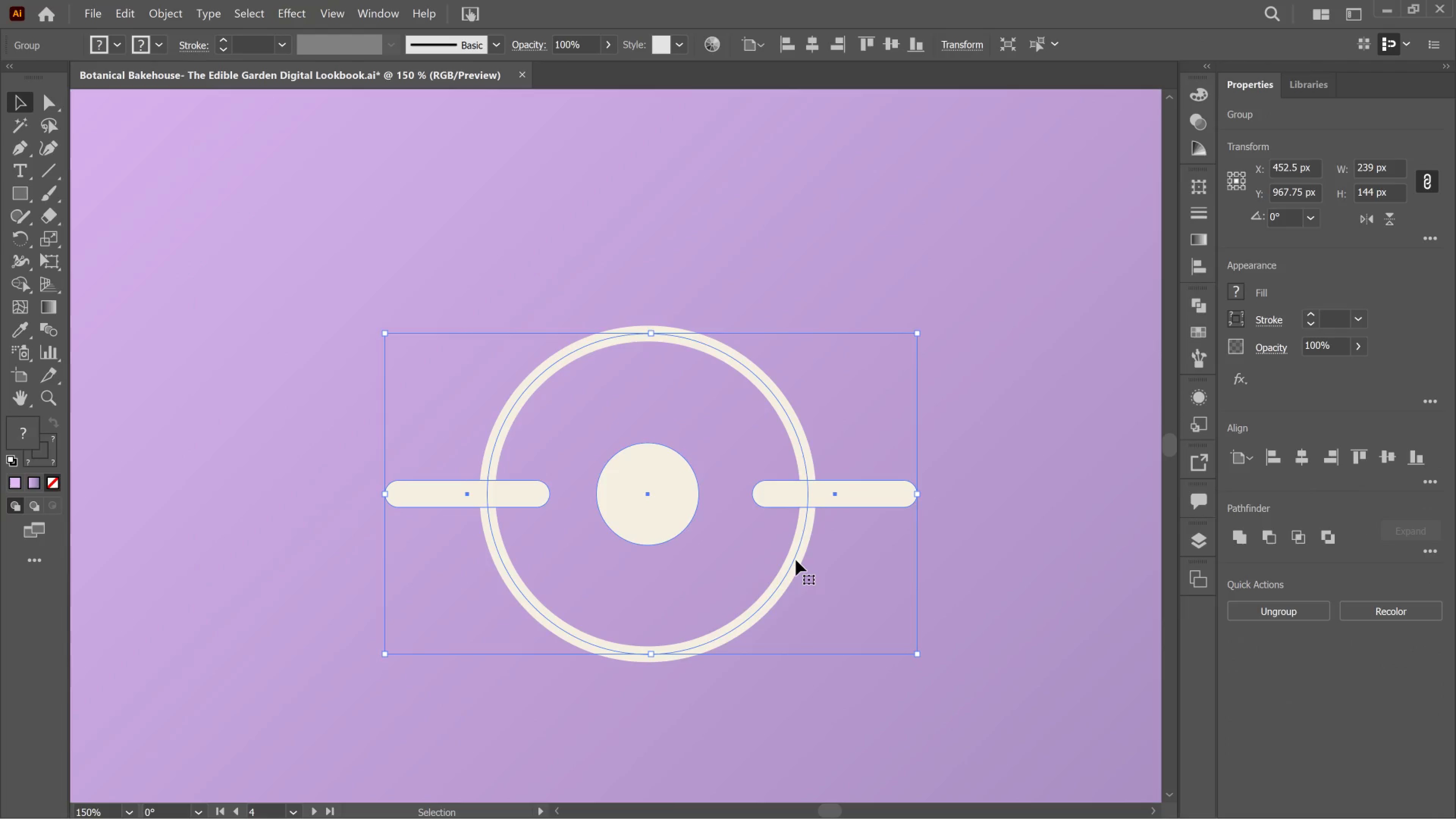 
double_click([796, 560])
 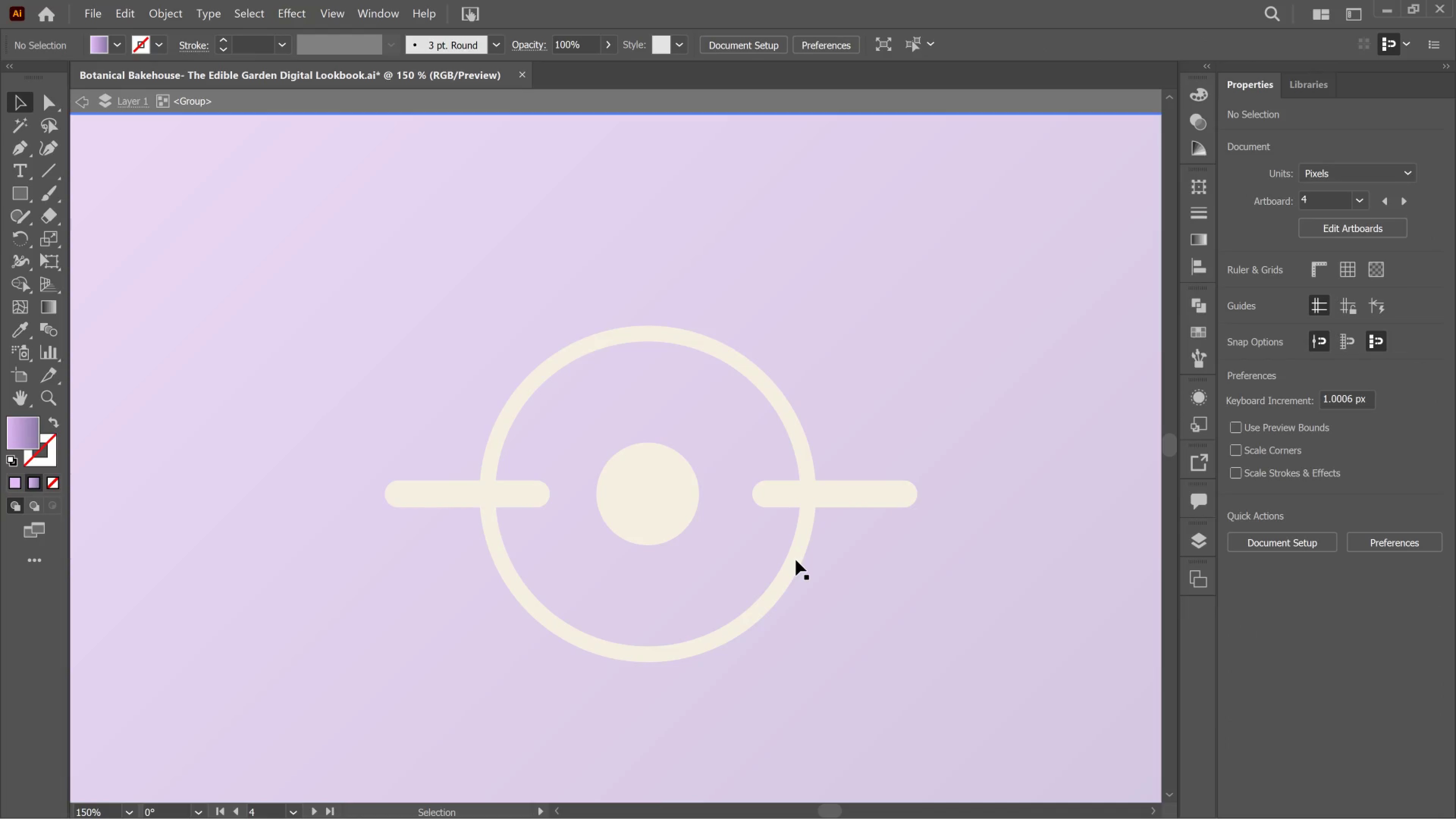 
left_click([796, 560])
 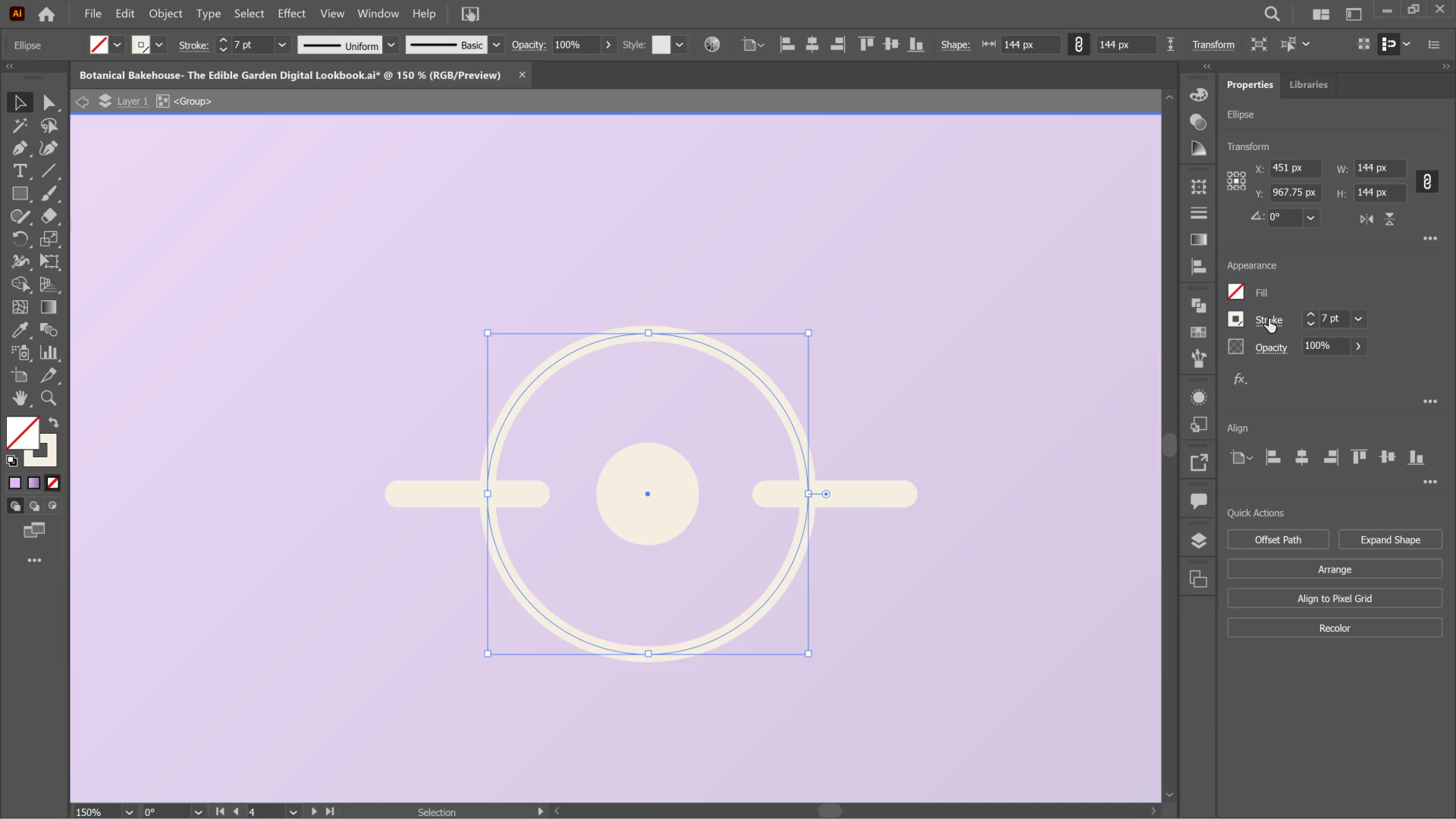 
left_click([1269, 318])
 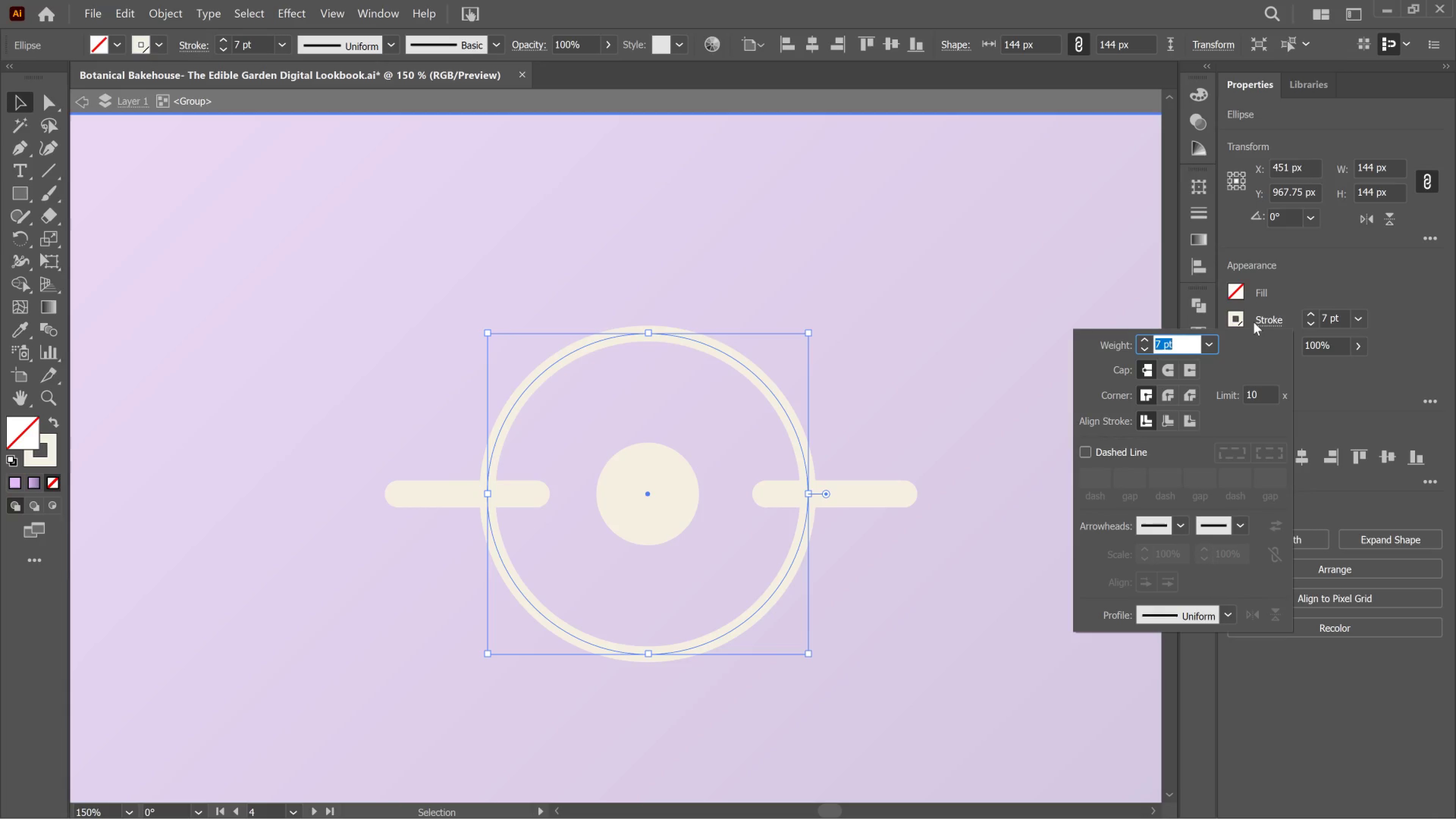 
left_click([1241, 313])
 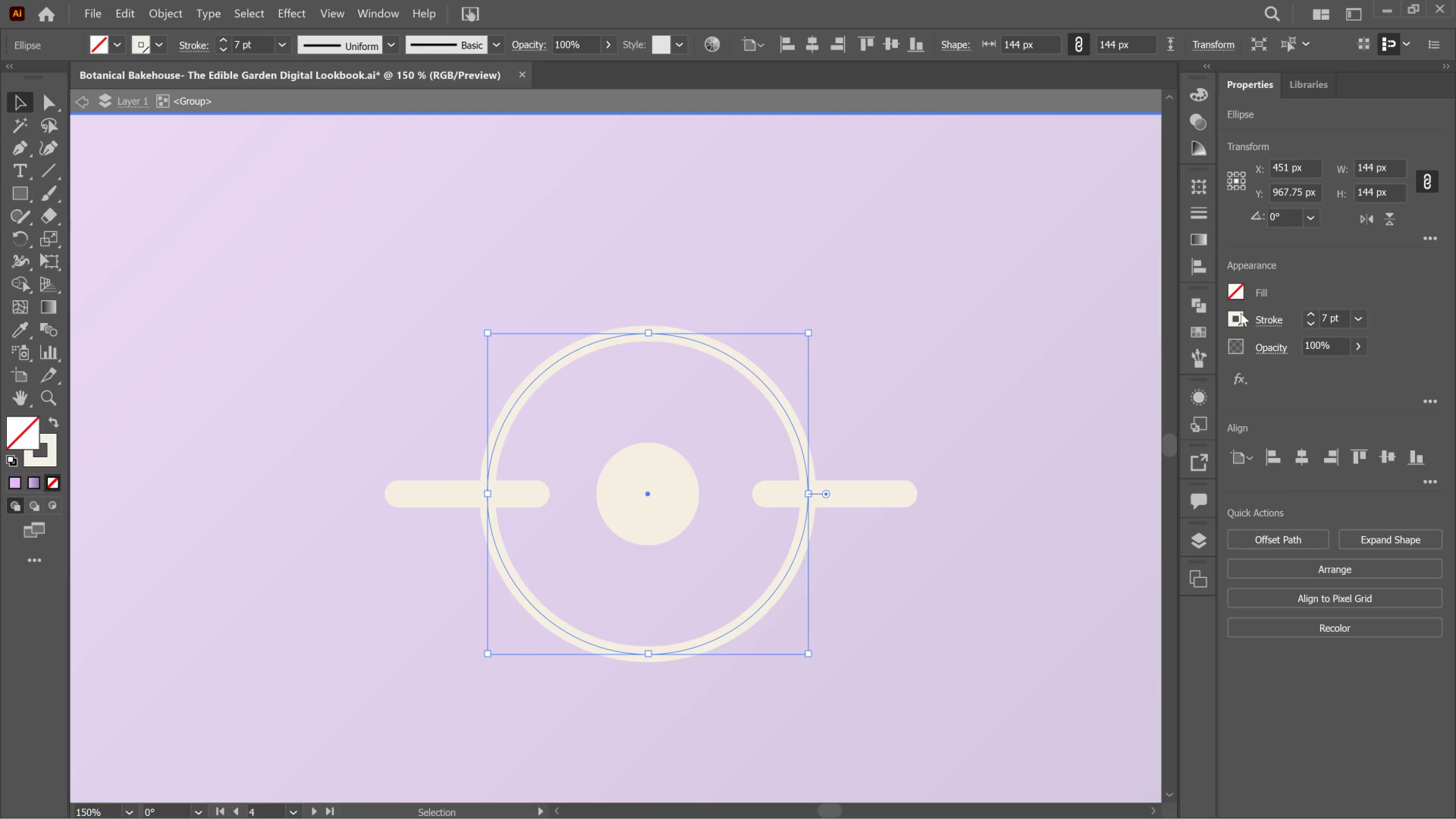 
left_click([1241, 313])
 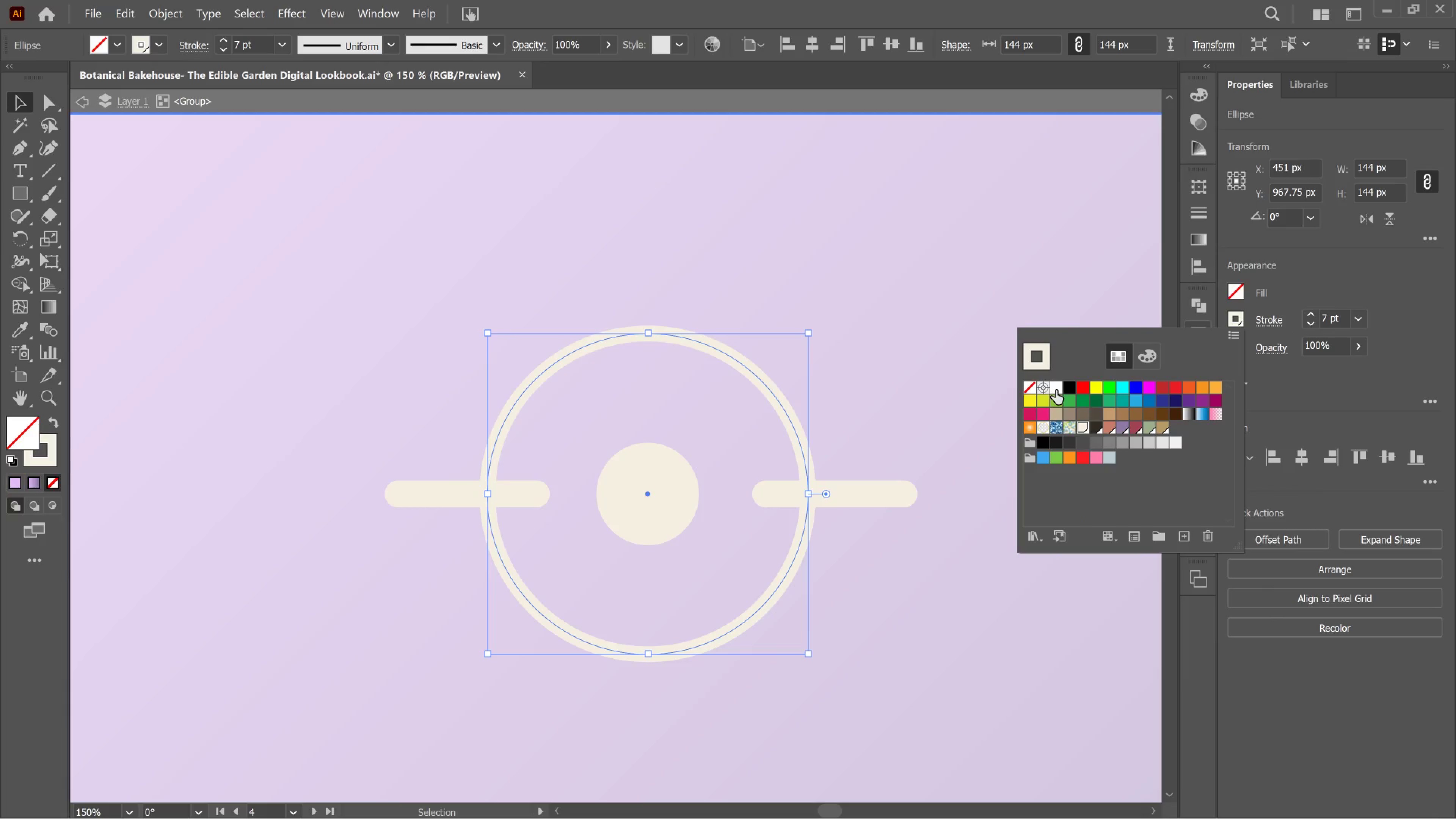 
left_click([1056, 392])
 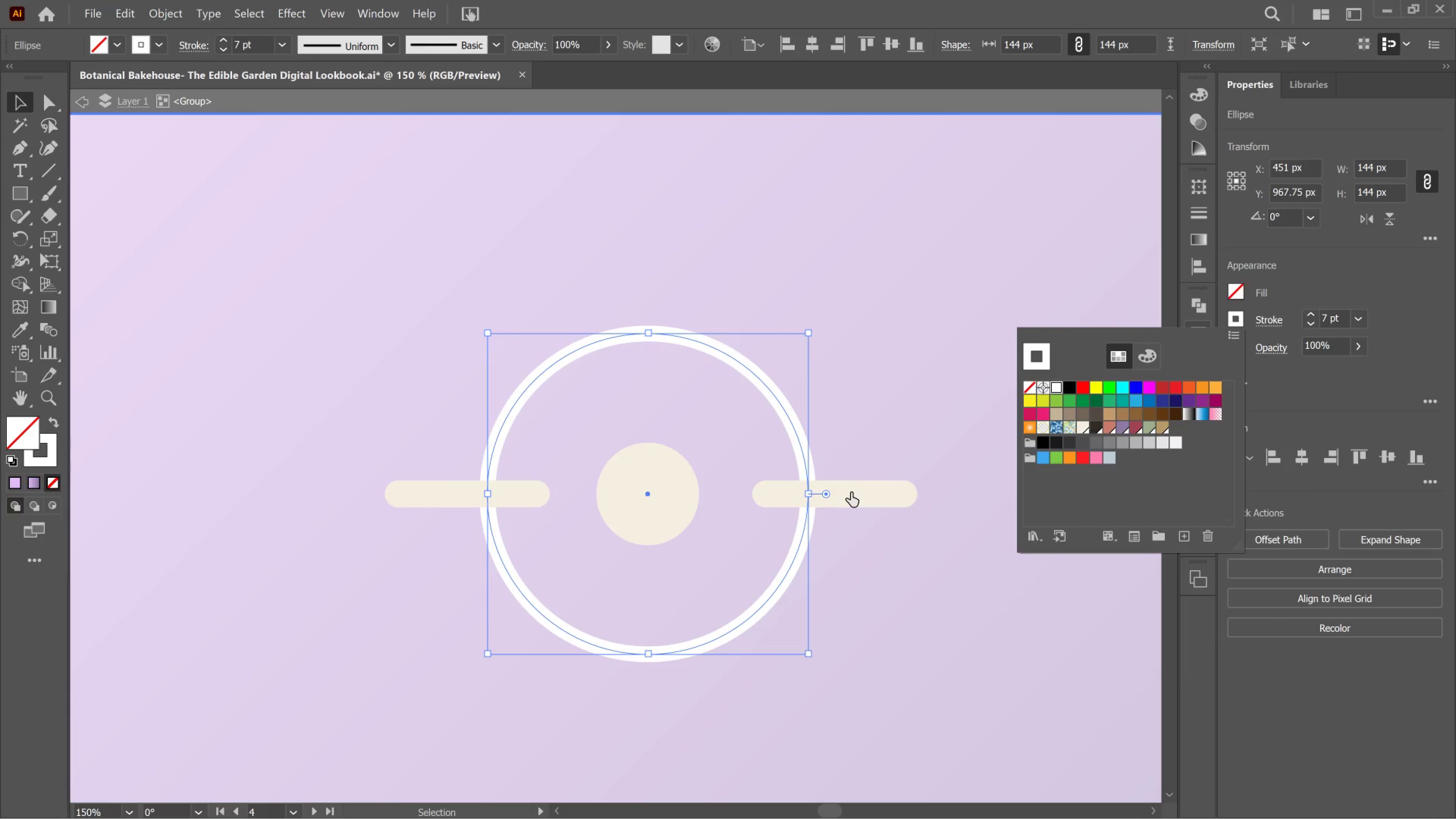 
left_click([853, 493])
 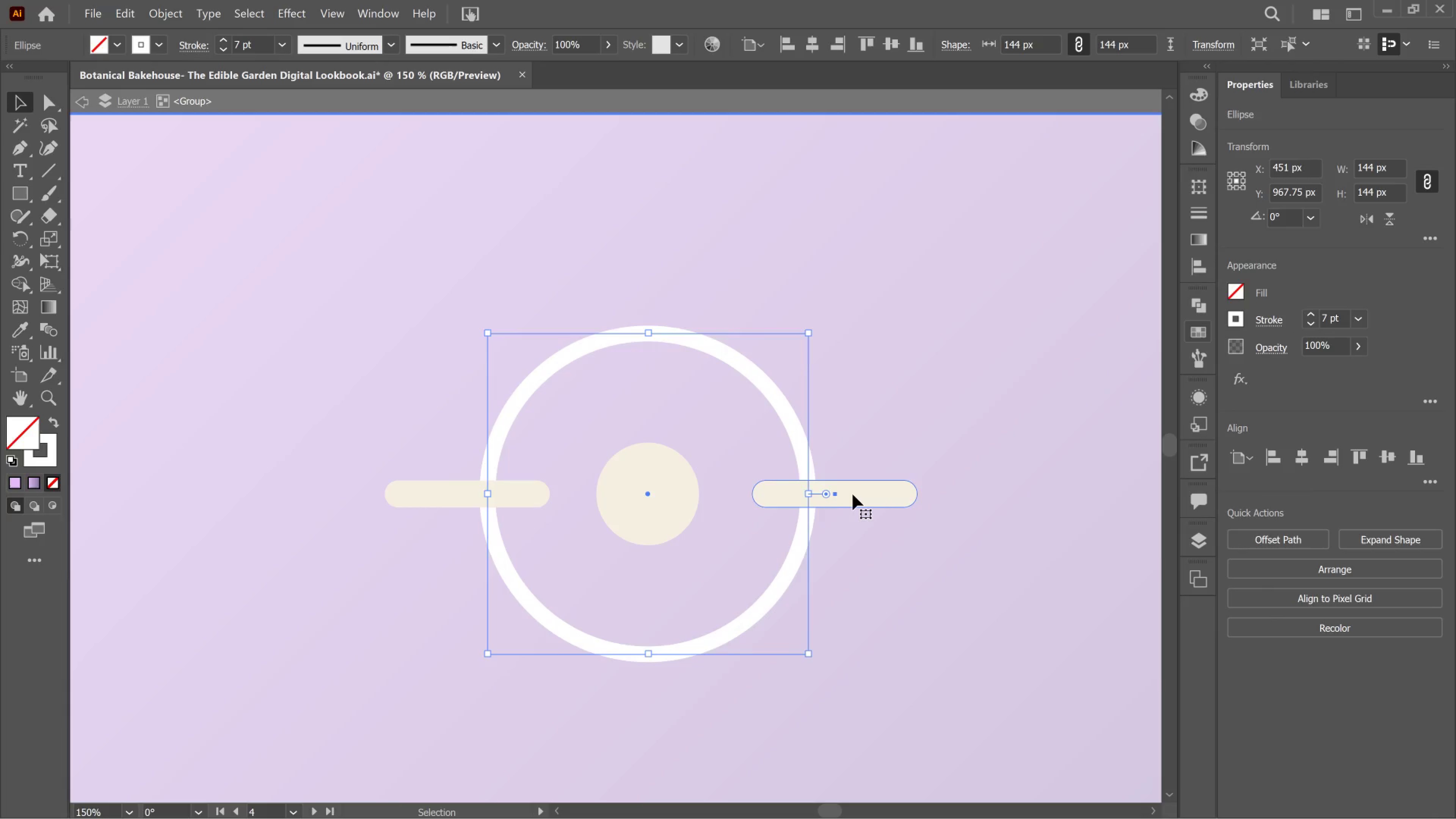 
left_click([853, 494])
 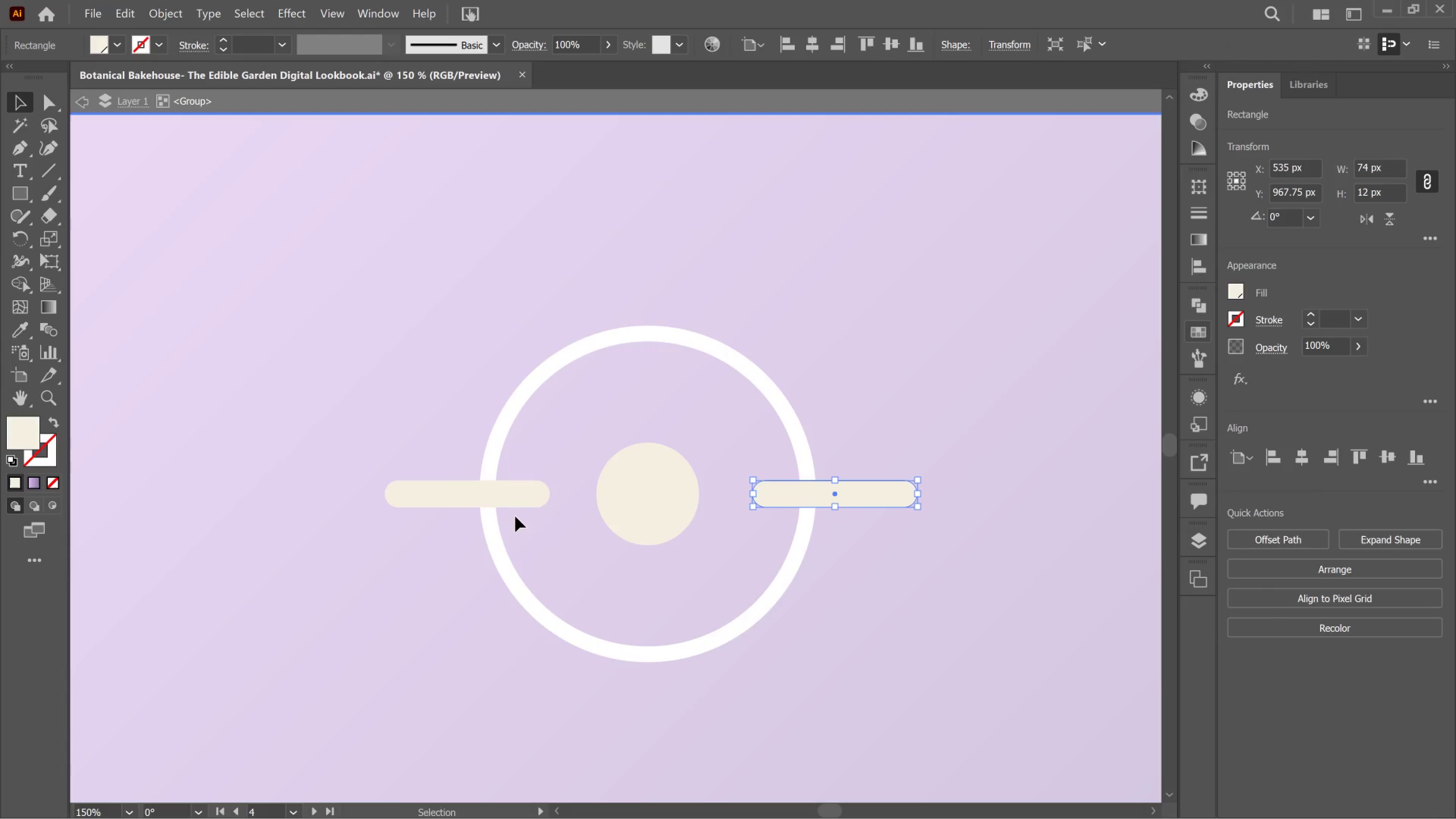 
hold_key(key=ShiftLeft, duration=1.86)
left_click([519, 499])
 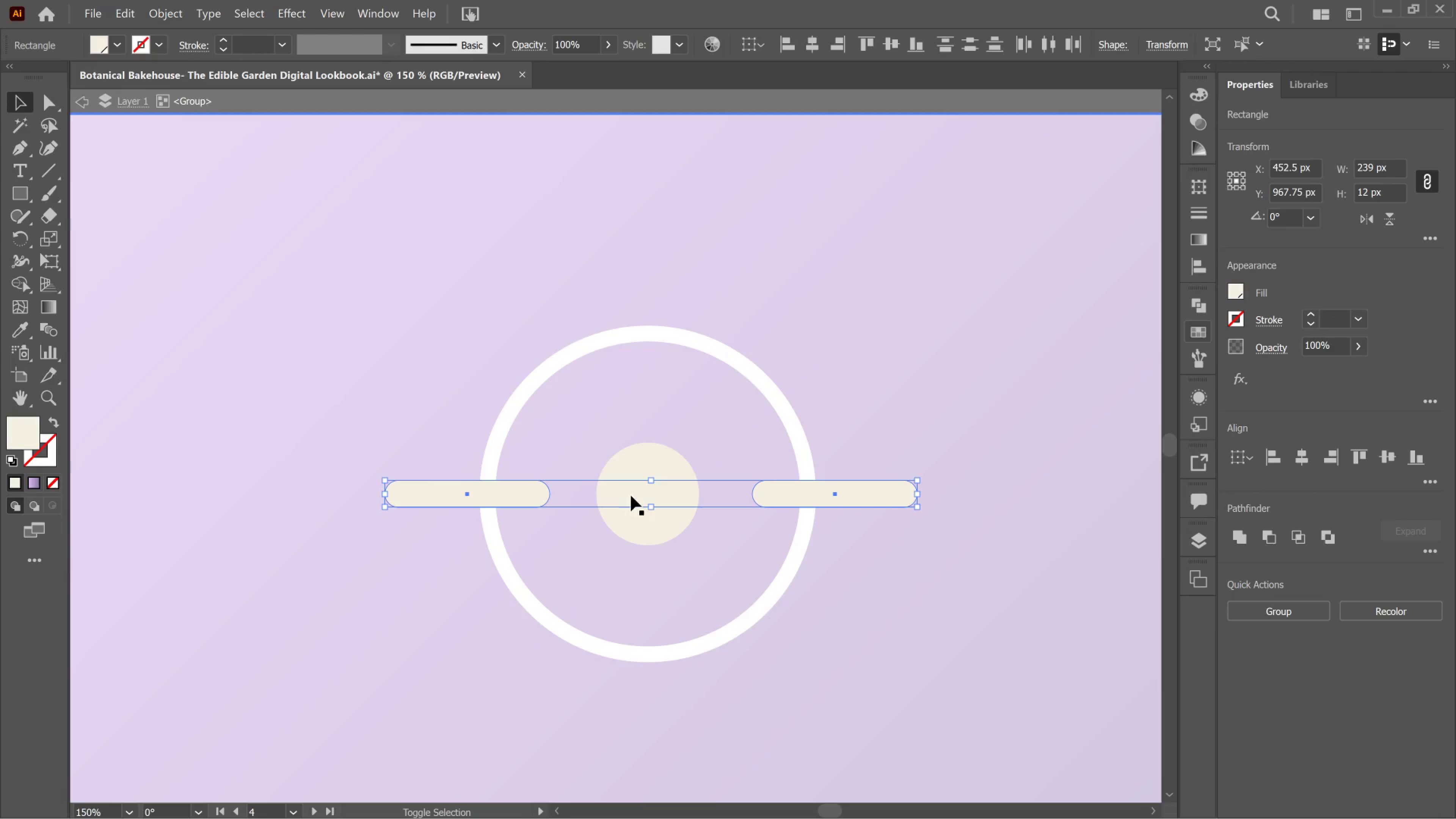 
left_click([631, 496])
 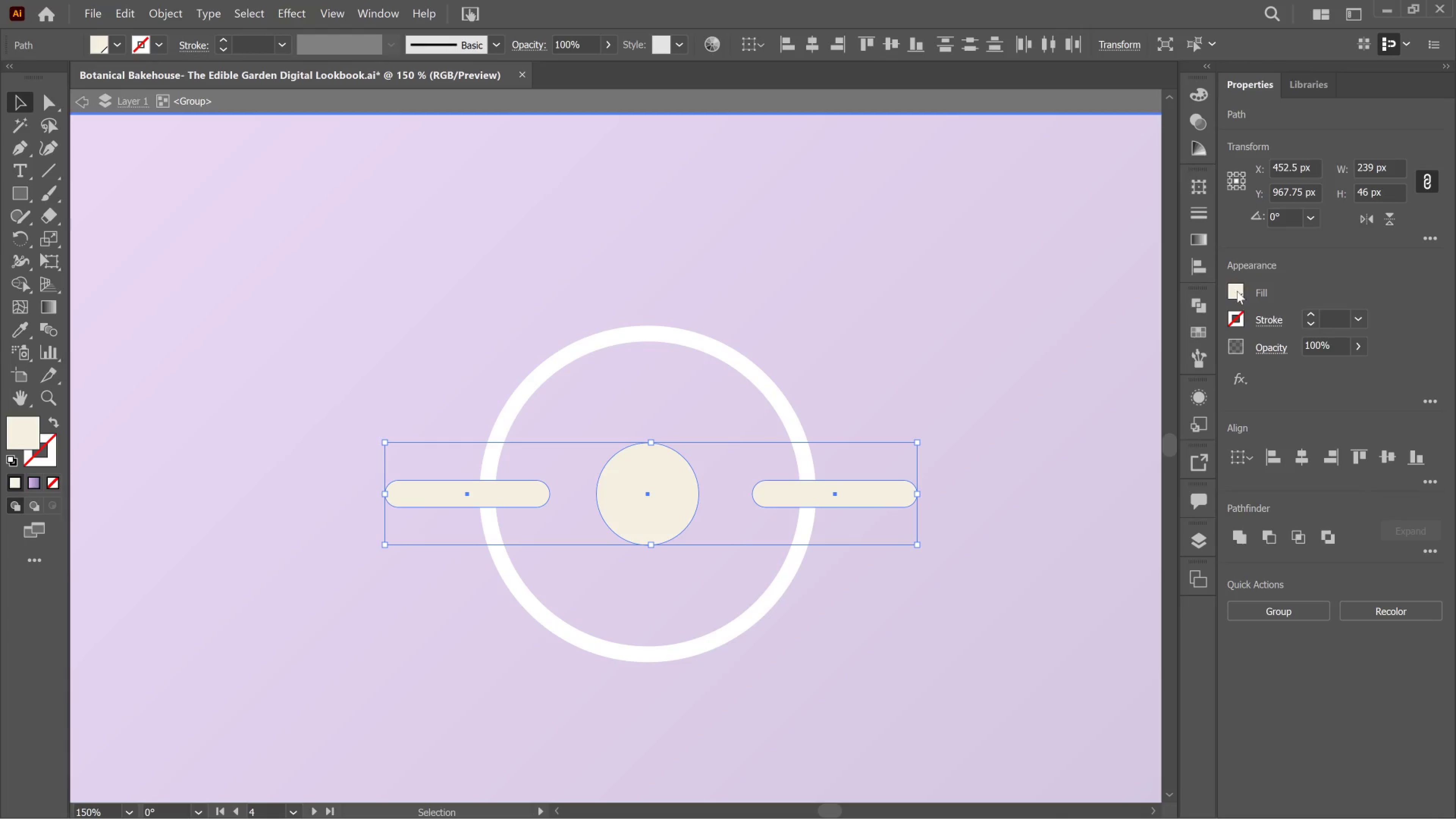 
left_click([1231, 287])
 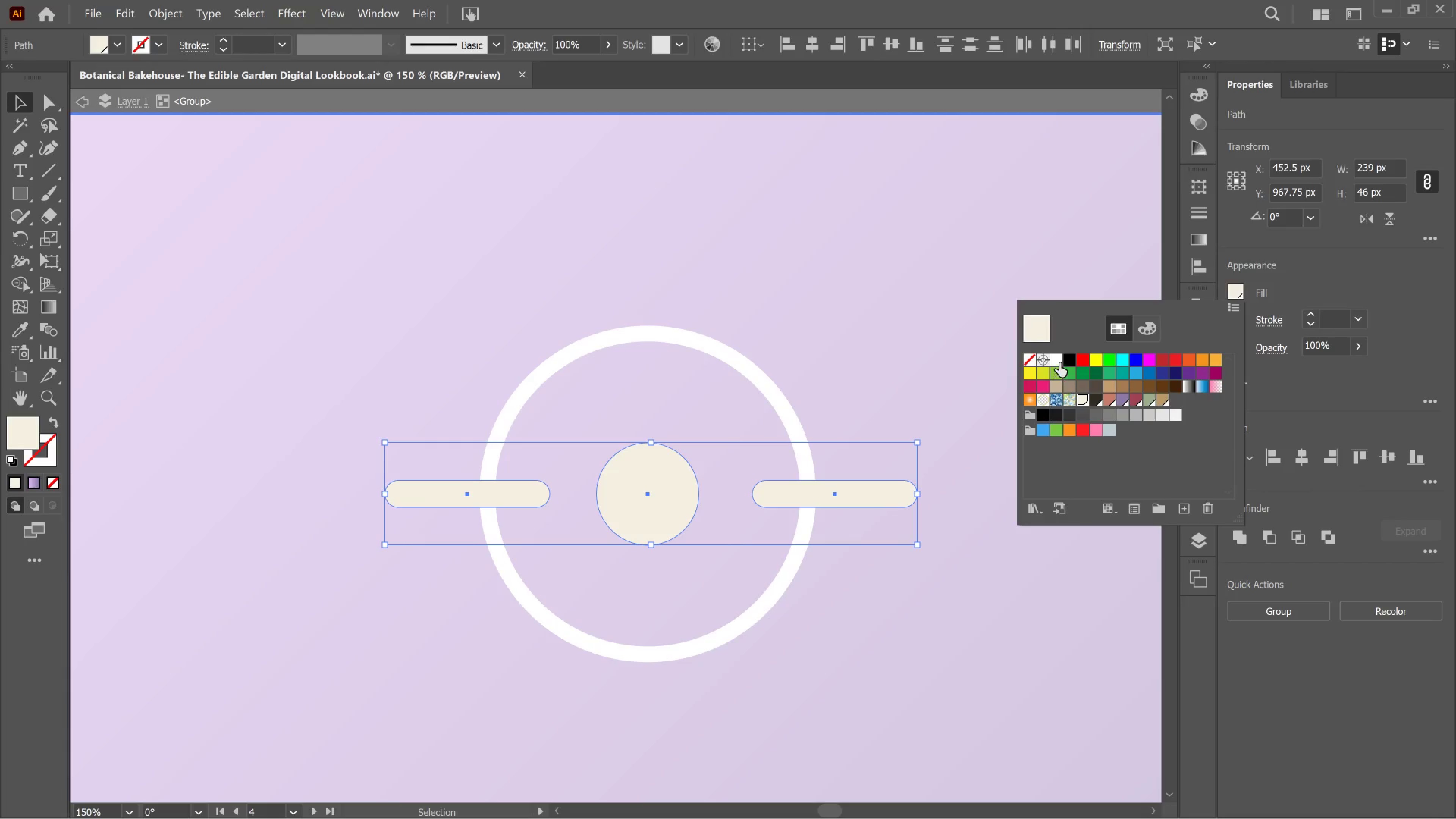 
left_click([1059, 363])
 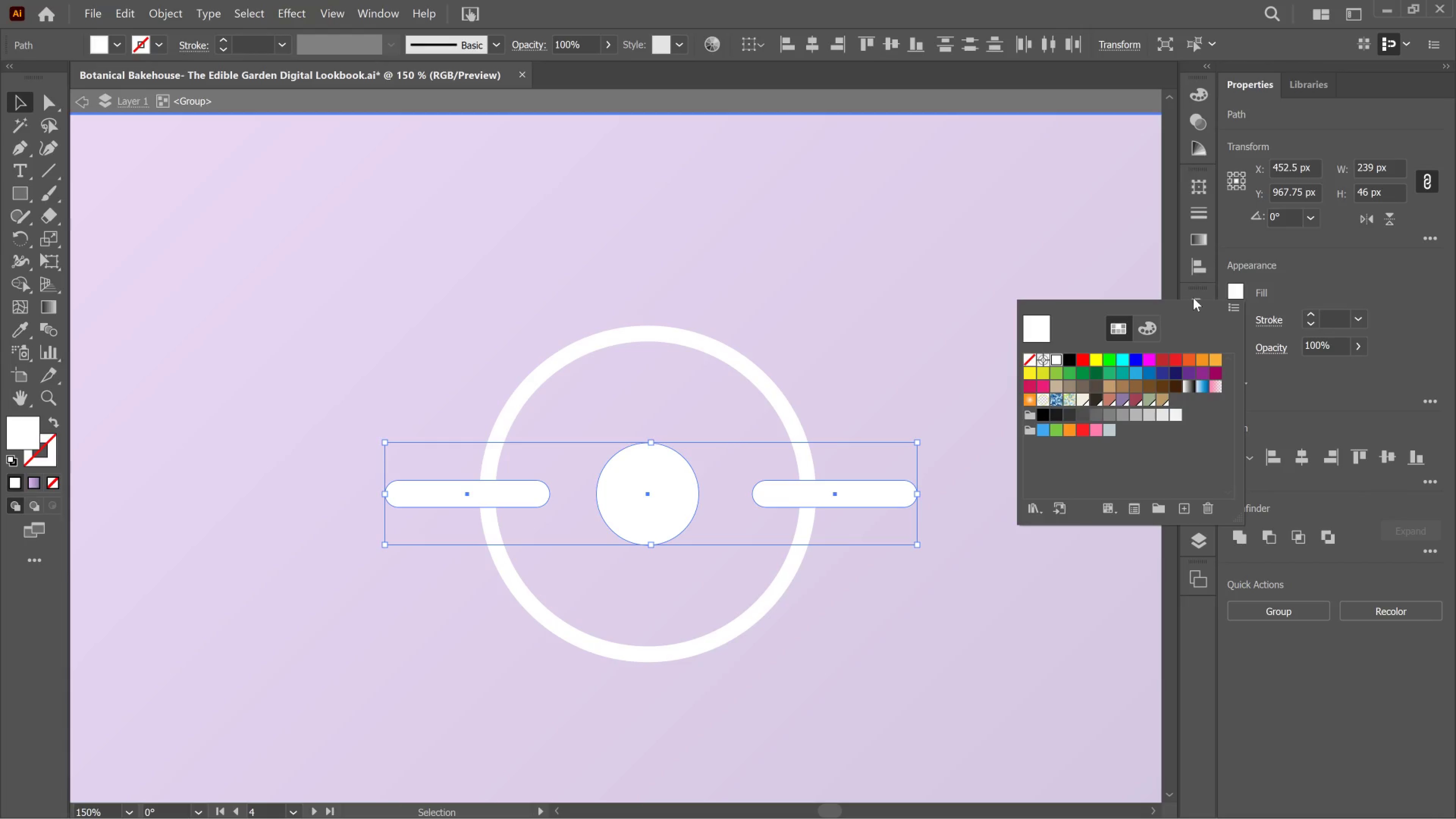 
left_click([1359, 278])
 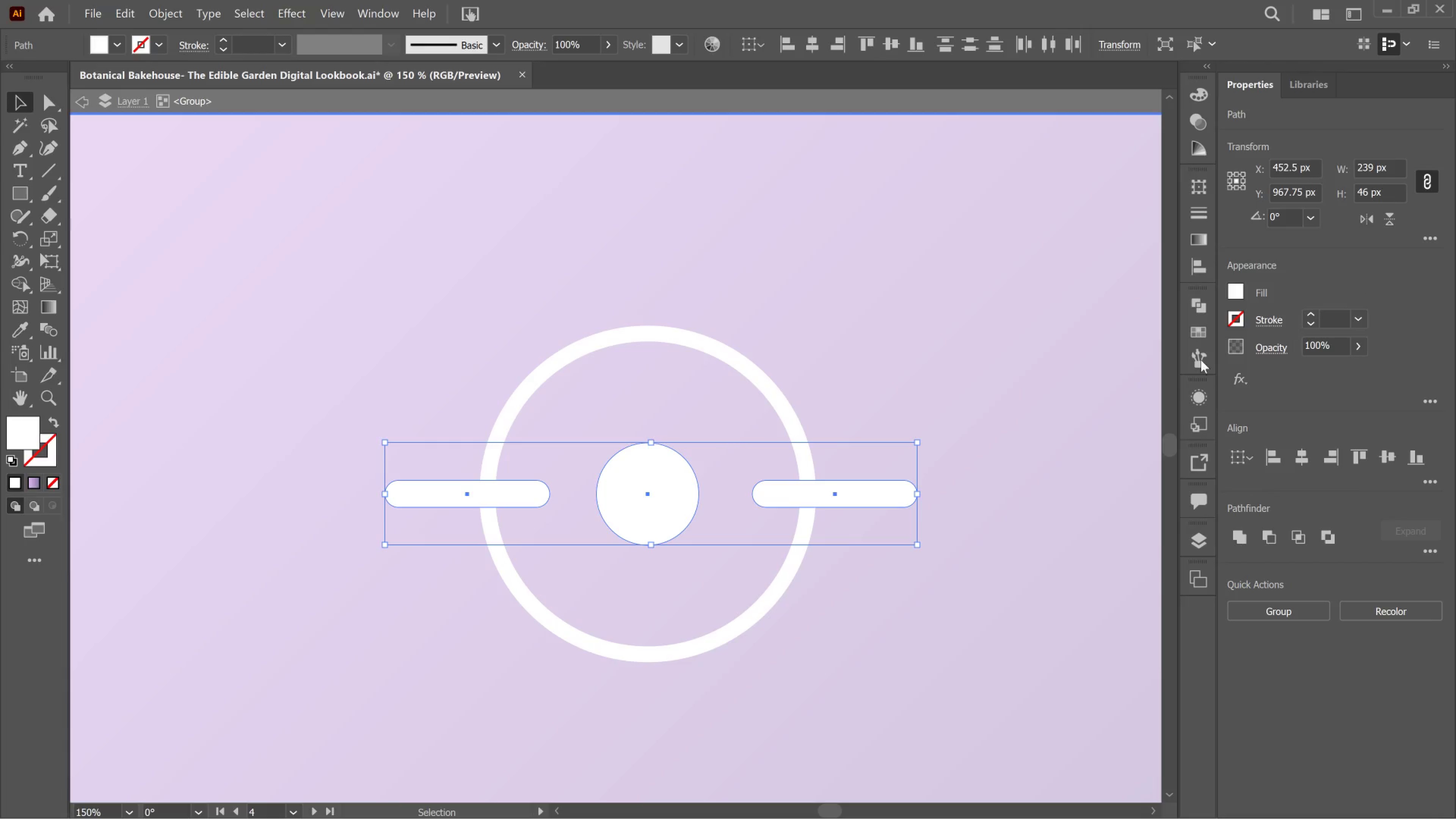 
hold_key(key=AltLeft, duration=0.56)
 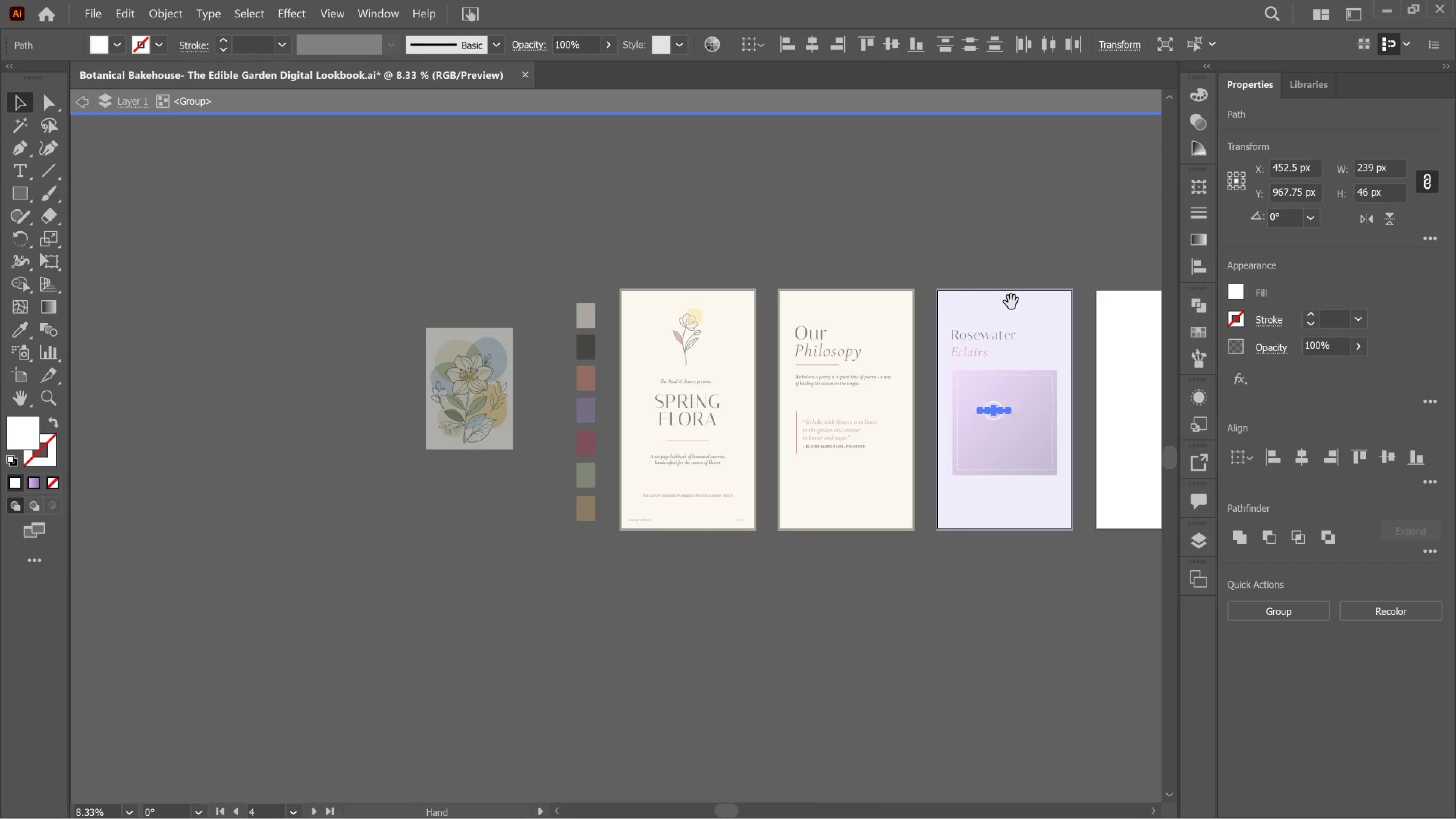 
hold_key(key=Space, duration=0.69)
 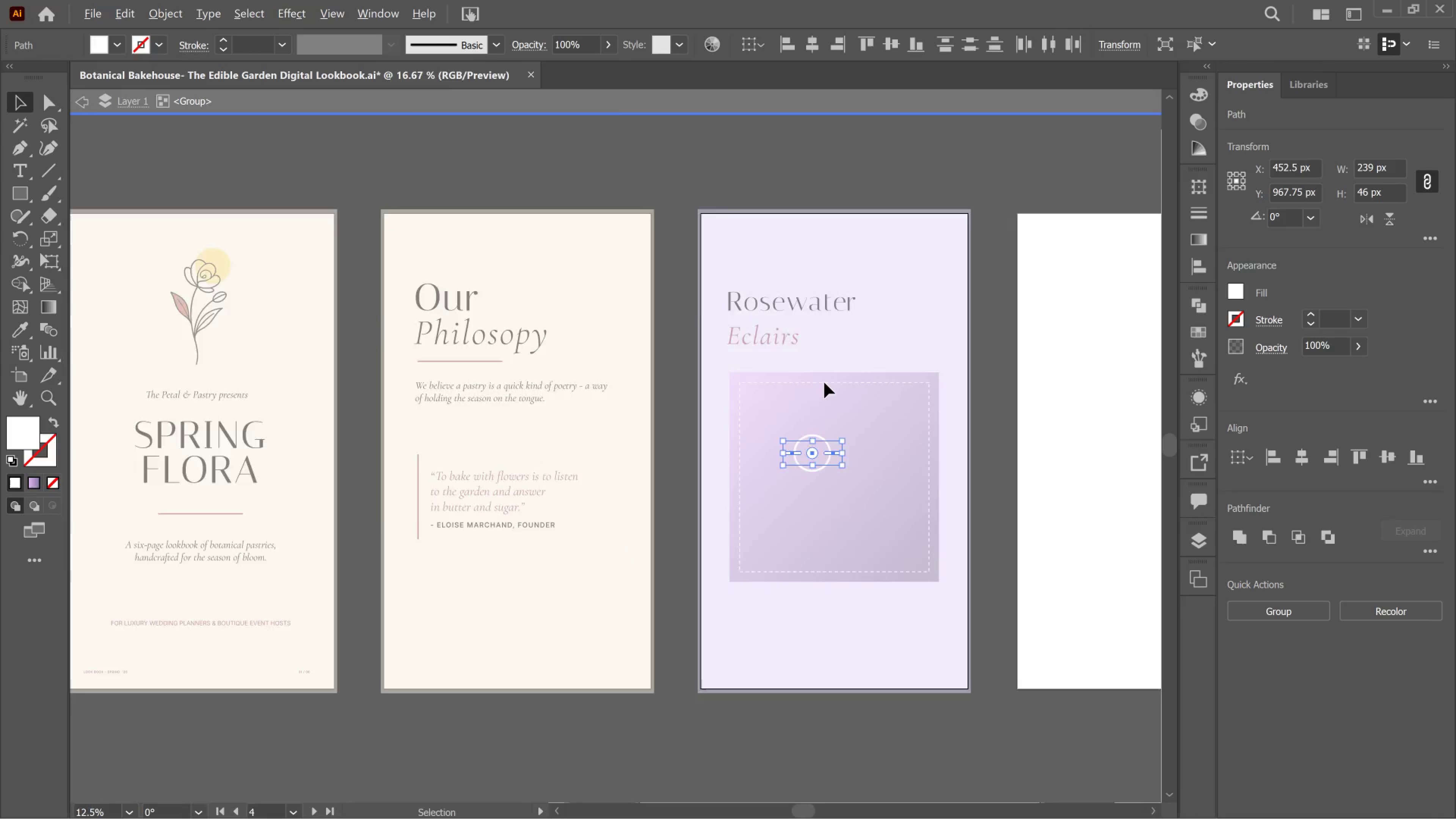 
scroll: coordinate [1071, 395], scroll_direction: down, amount: 7.0
 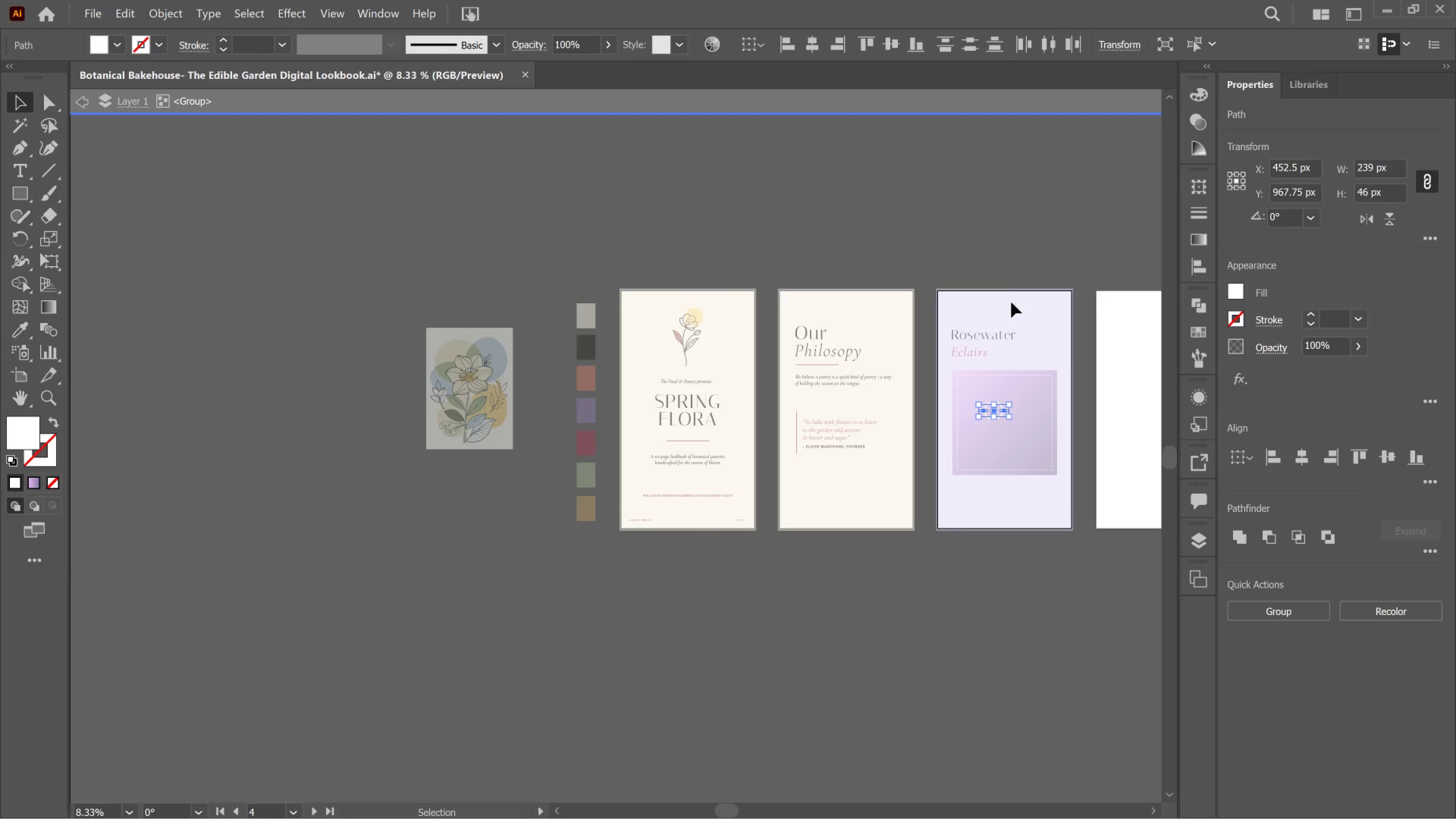 
left_click_drag(start_coordinate=[1000, 292], to_coordinate=[824, 299])
 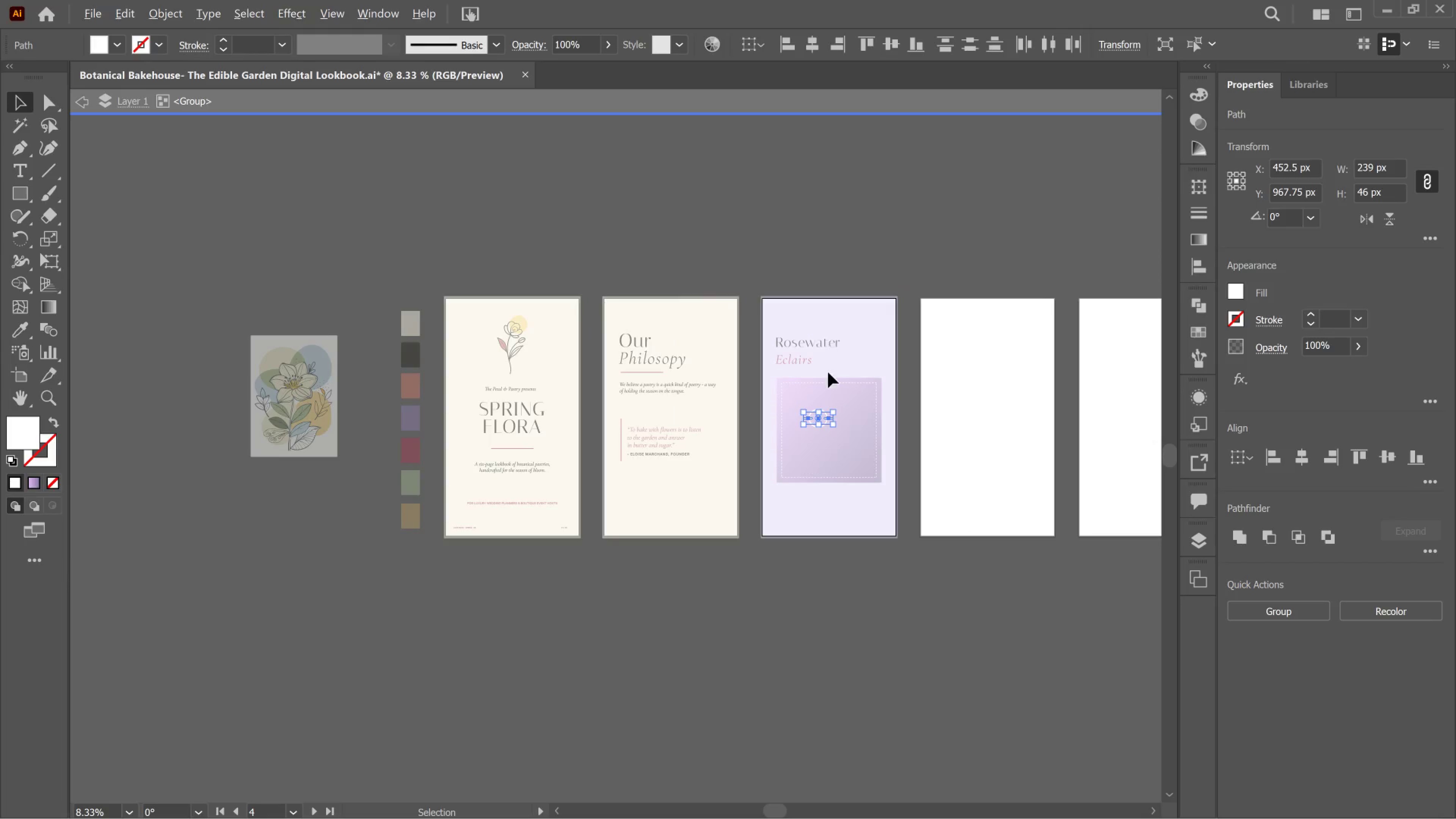 
hold_key(key=AltLeft, duration=0.51)
scroll: coordinate [824, 383], scroll_direction: up, amount: 2.0
 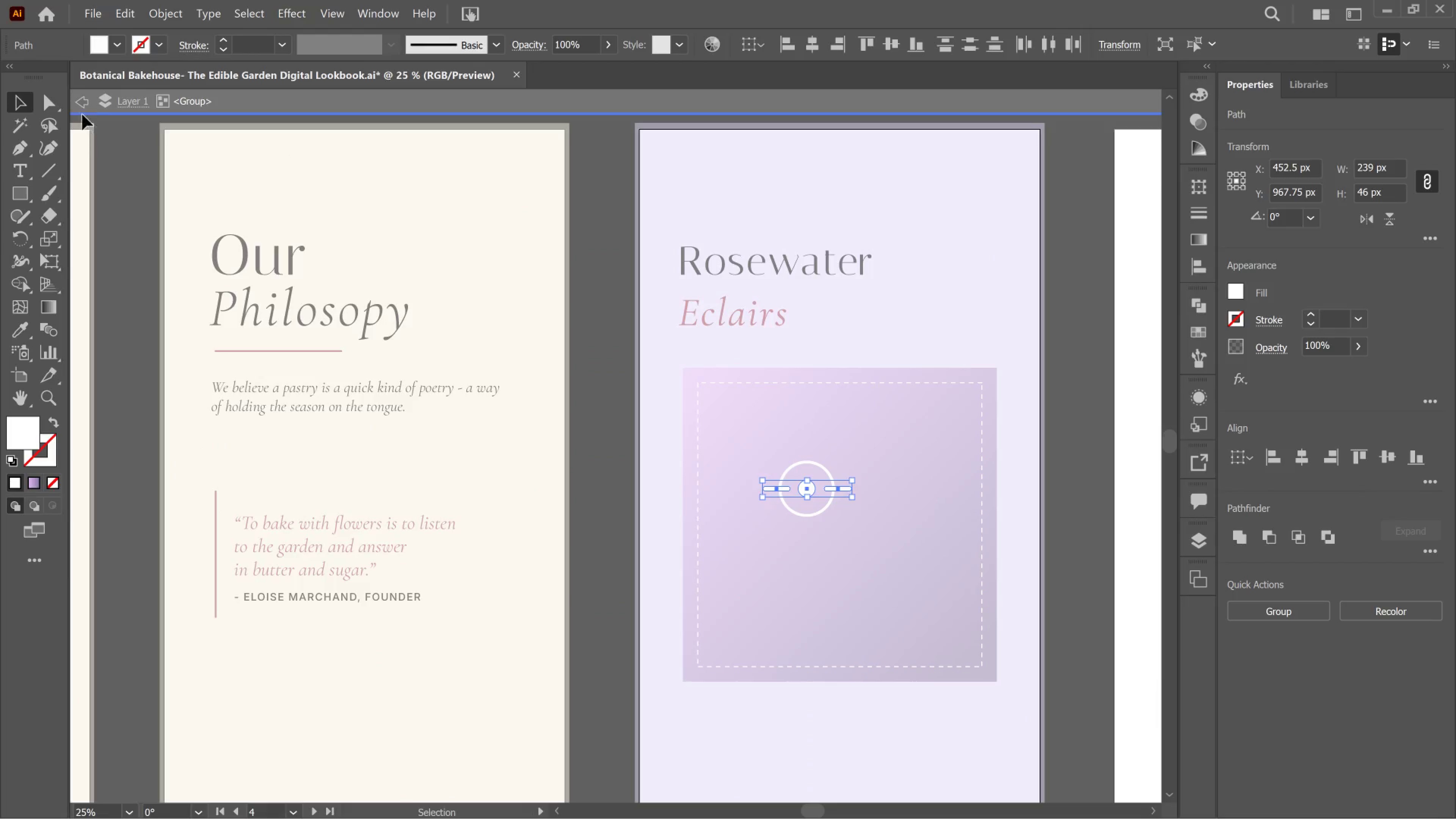 
double_click([77, 109])
 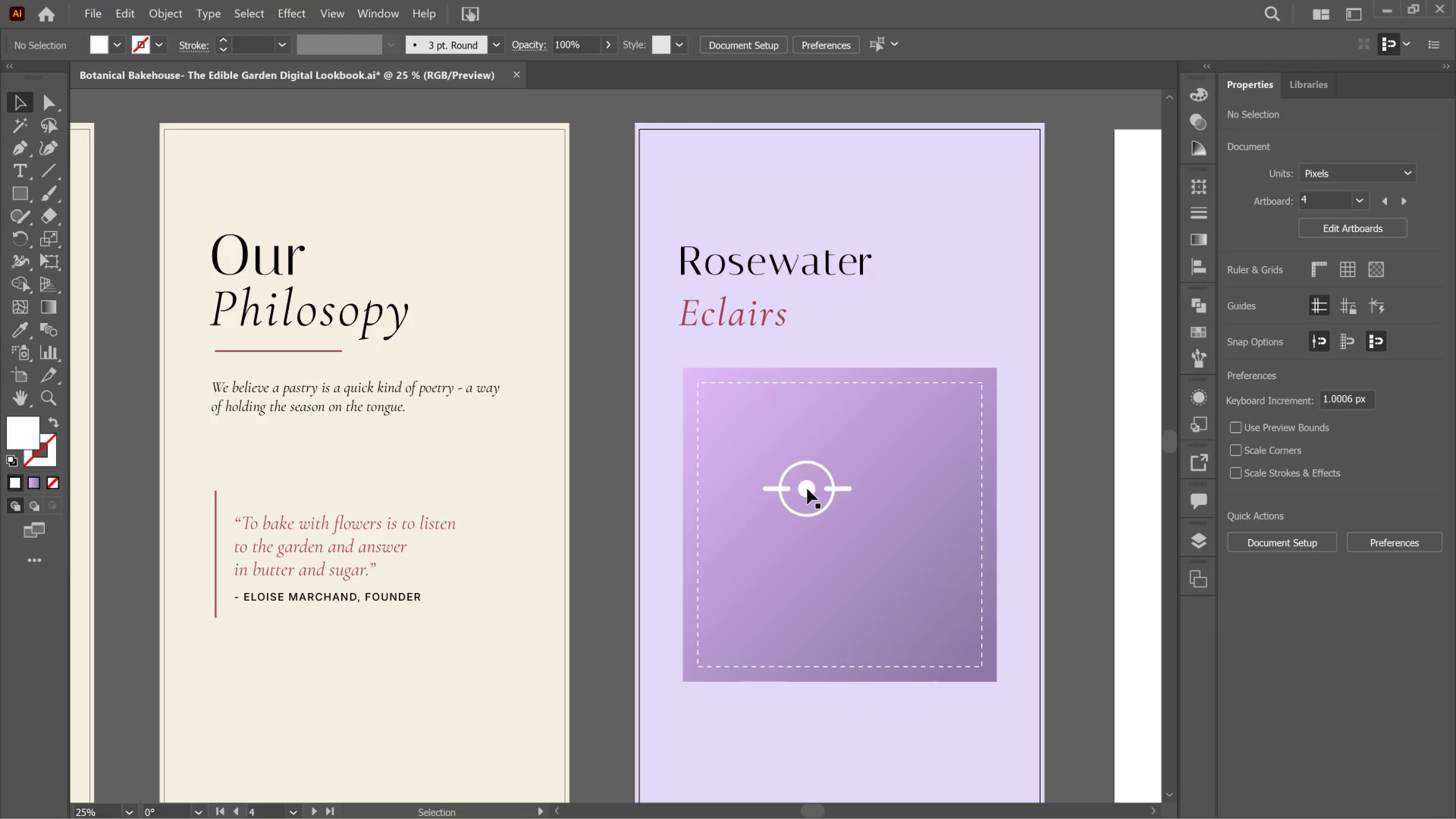 
left_click([807, 489])
 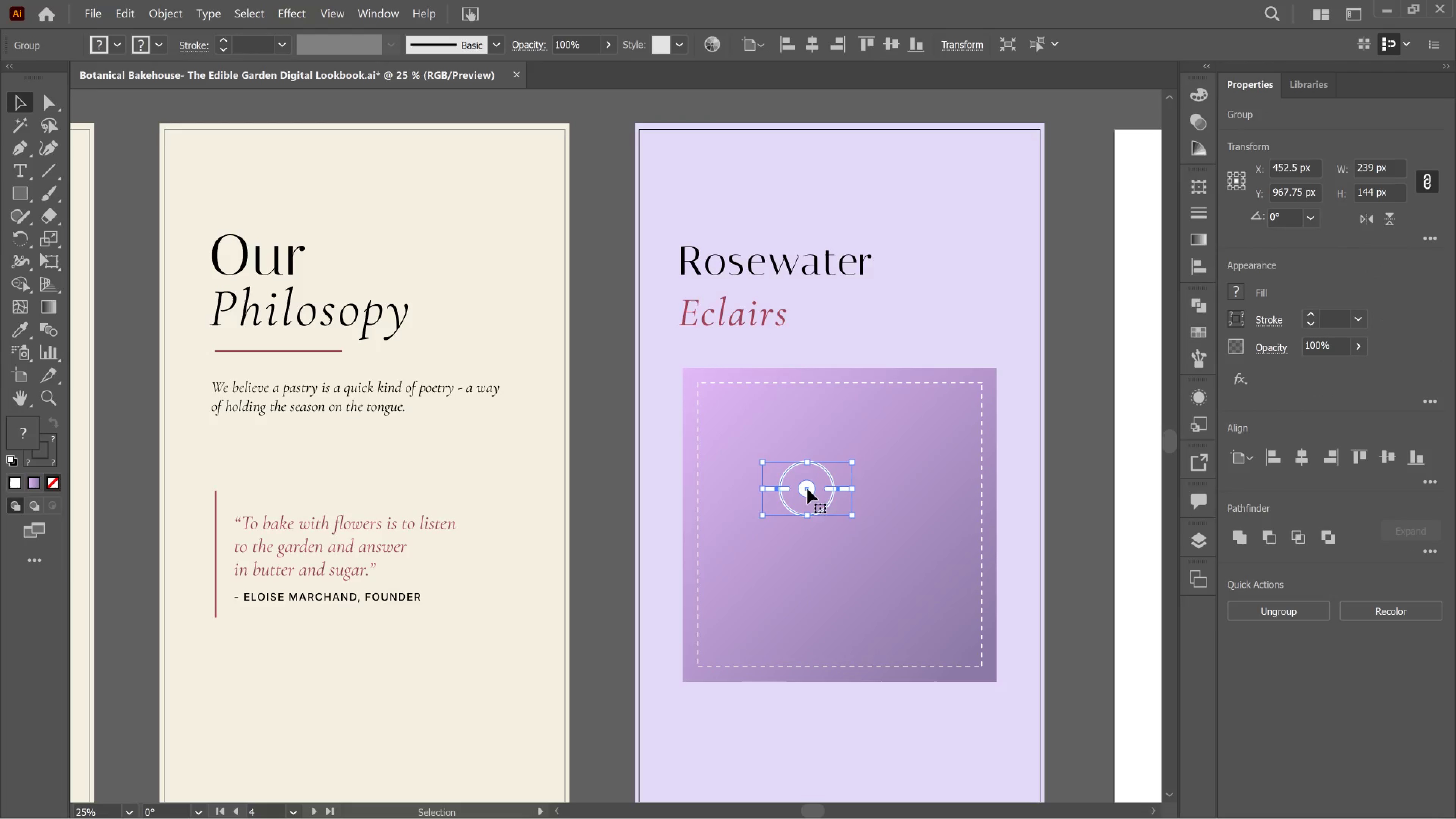 
left_click_drag(start_coordinate=[807, 489], to_coordinate=[842, 527])
 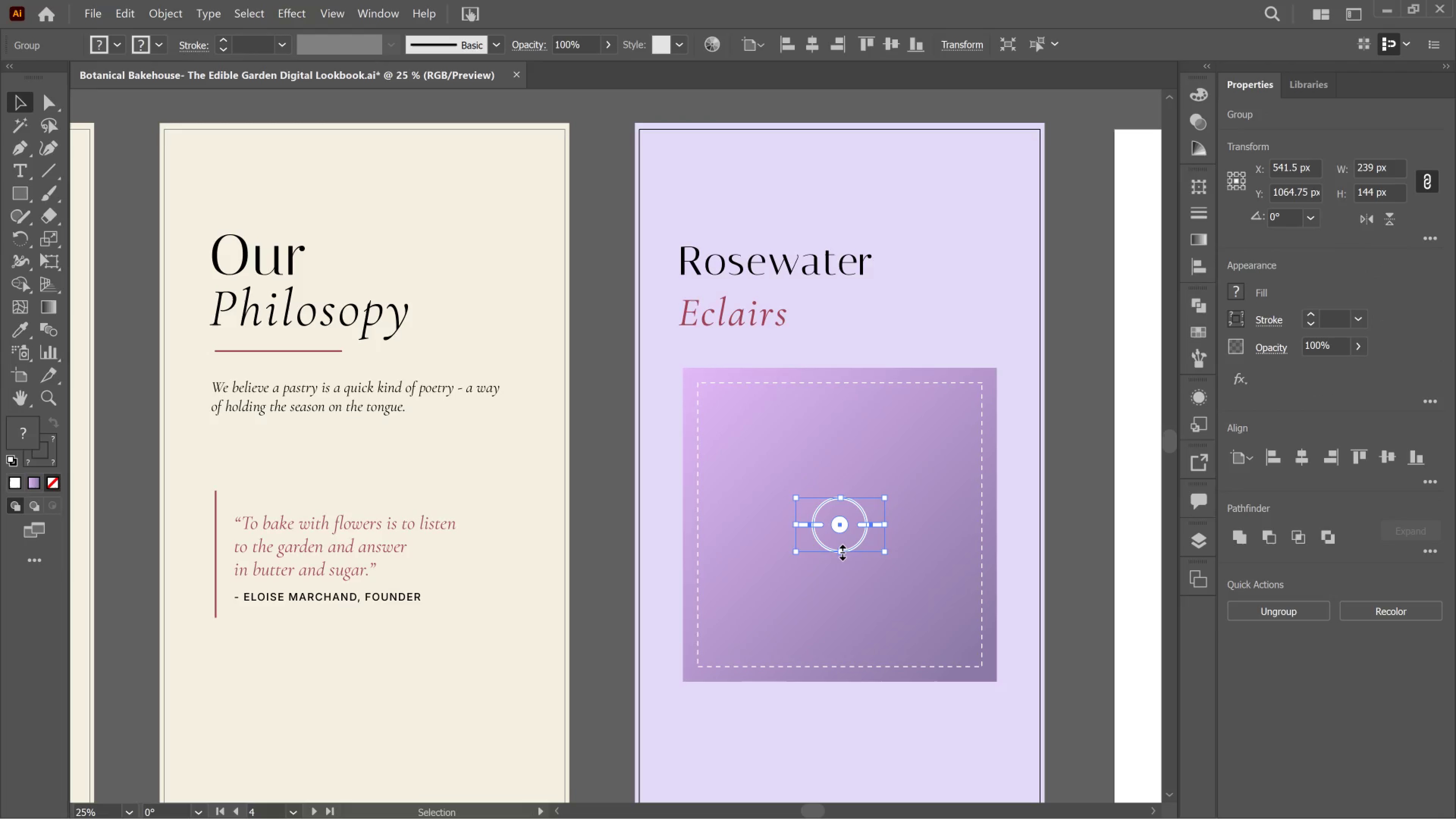 
left_click_drag(start_coordinate=[841, 551], to_coordinate=[857, 537])
 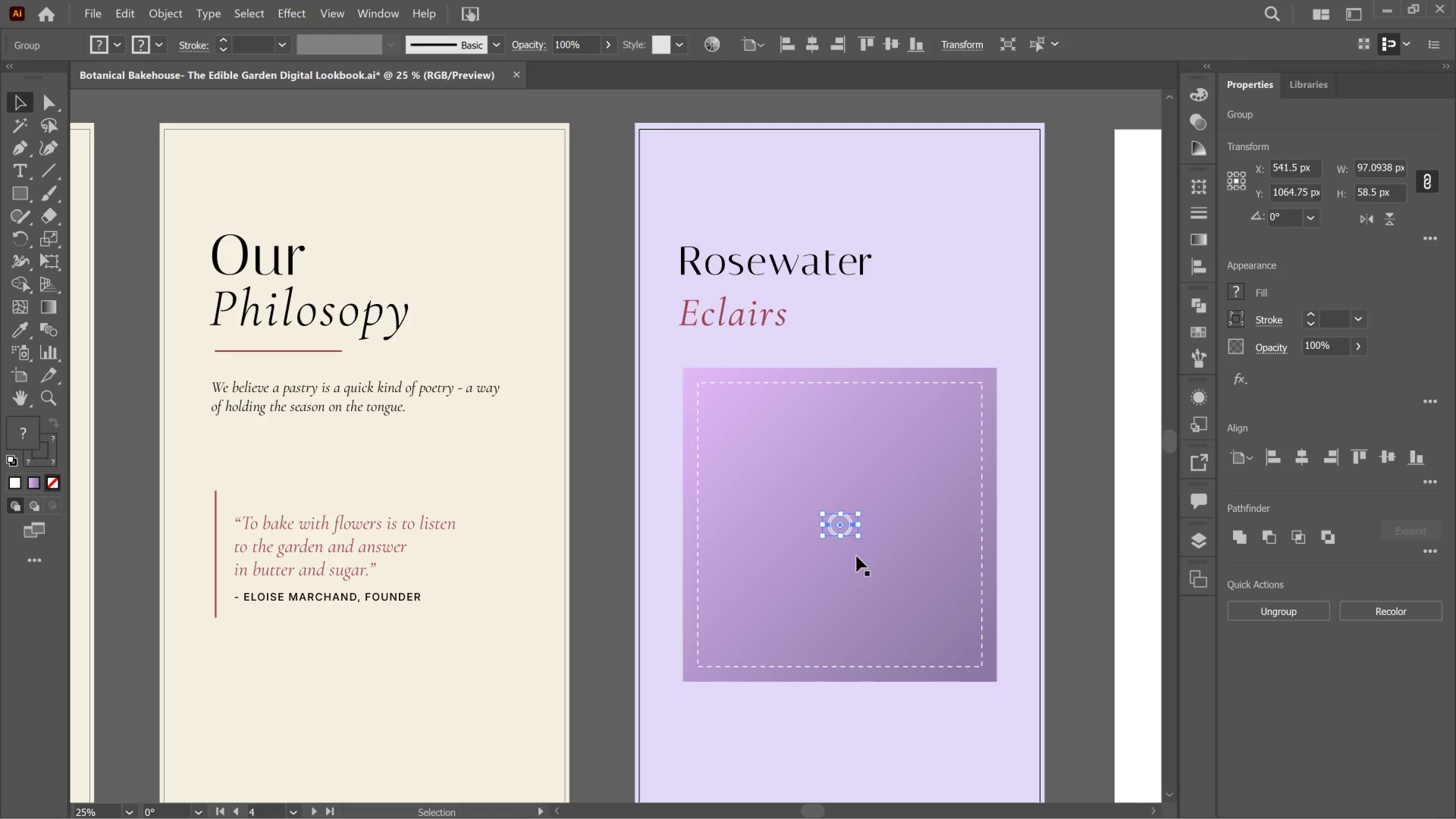 
hold_key(key=AltLeft, duration=4.23)
 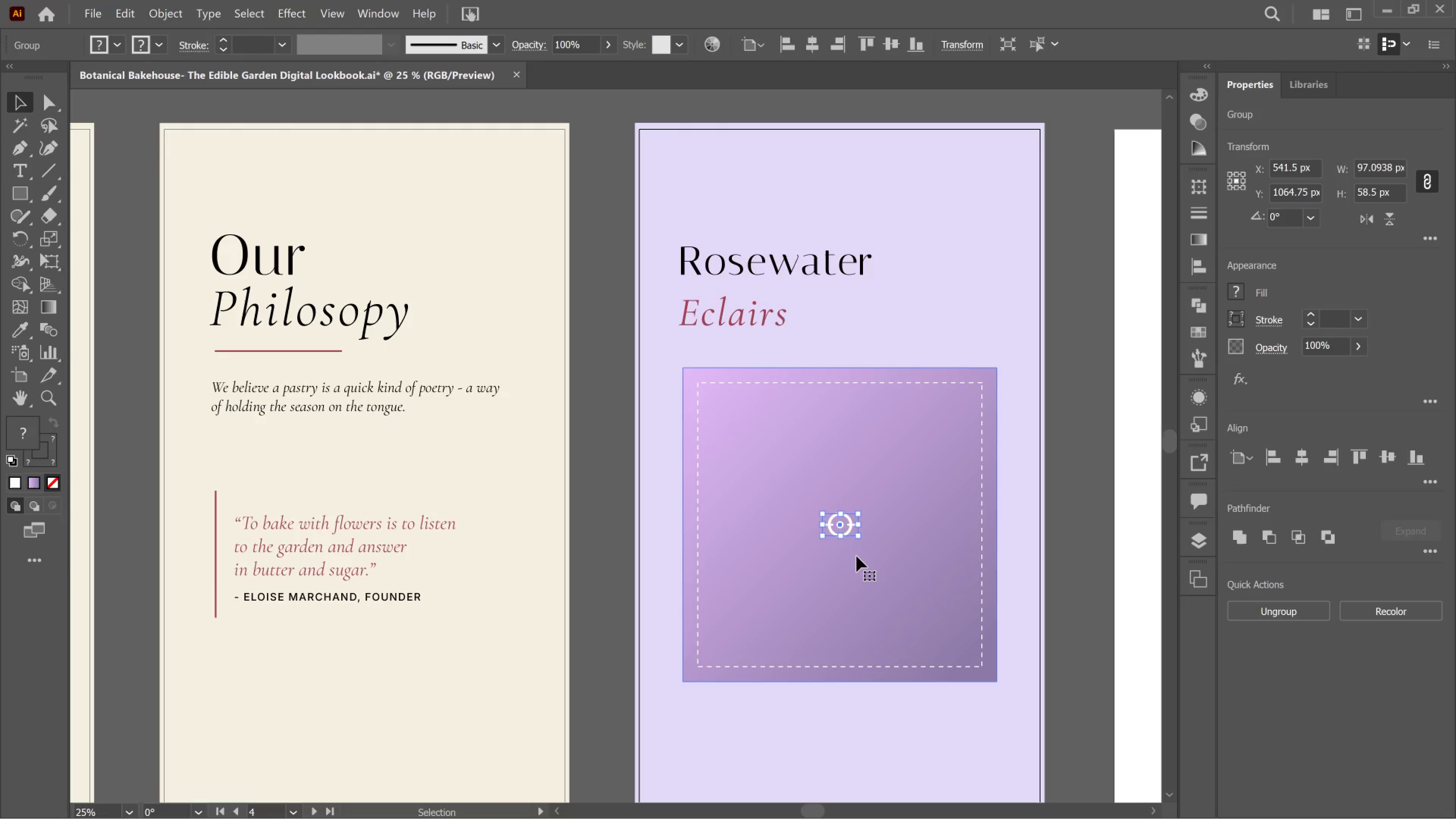 
hold_key(key=ShiftLeft, duration=3.52)
 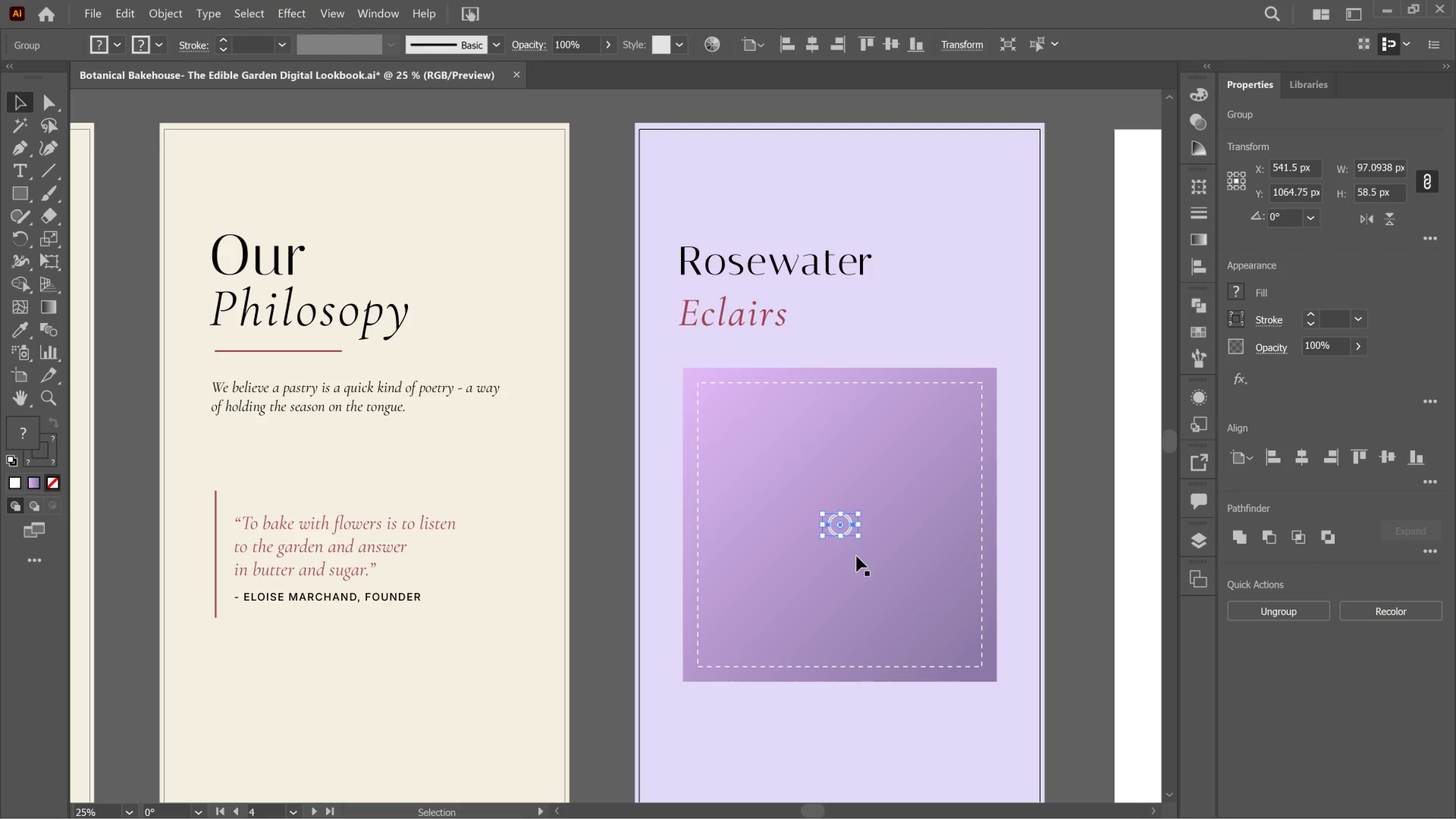 
left_click([857, 556])
 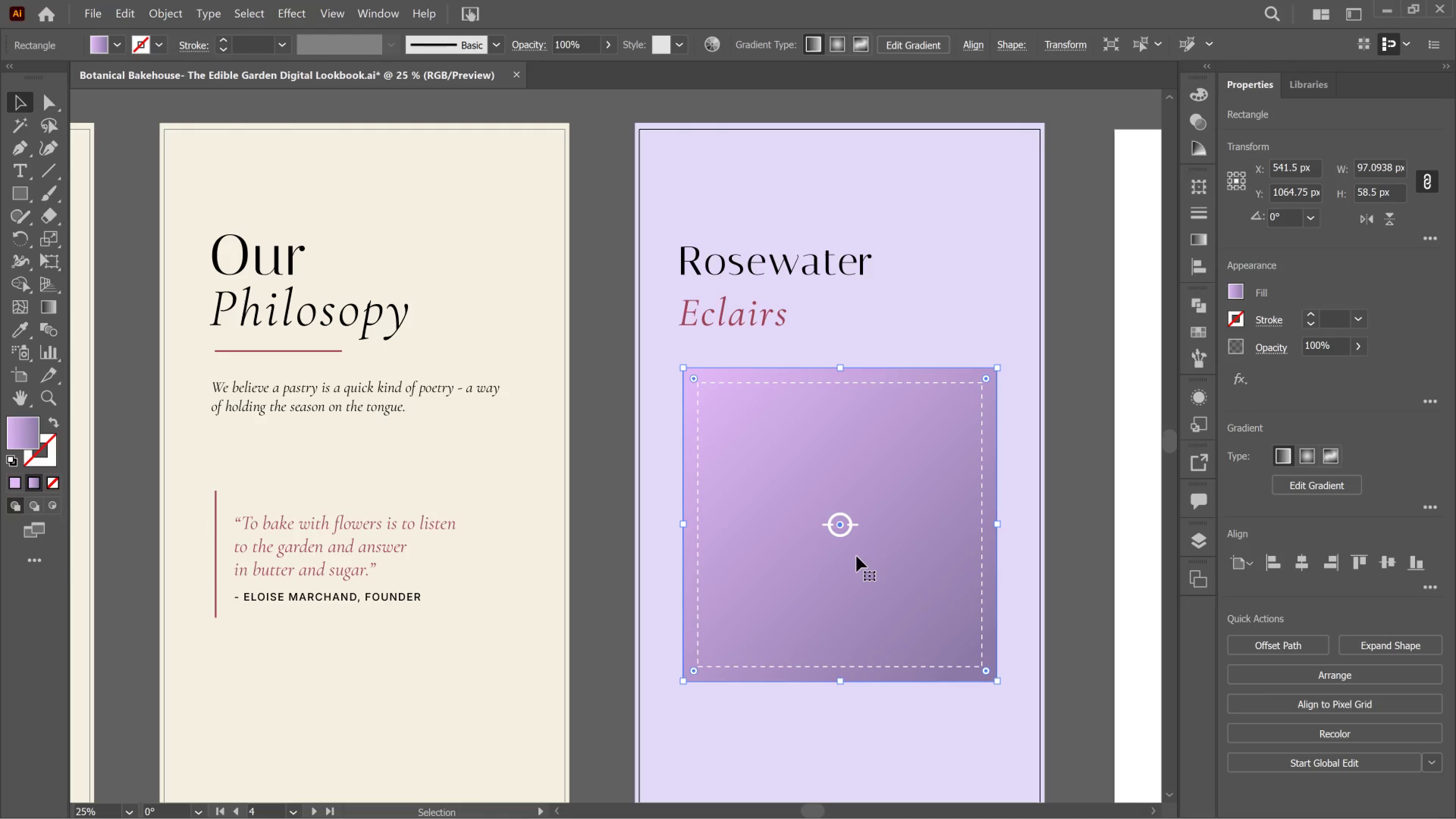 
hold_key(key=AltLeft, duration=0.61)
scroll: coordinate [855, 556], scroll_direction: up, amount: 3.0
 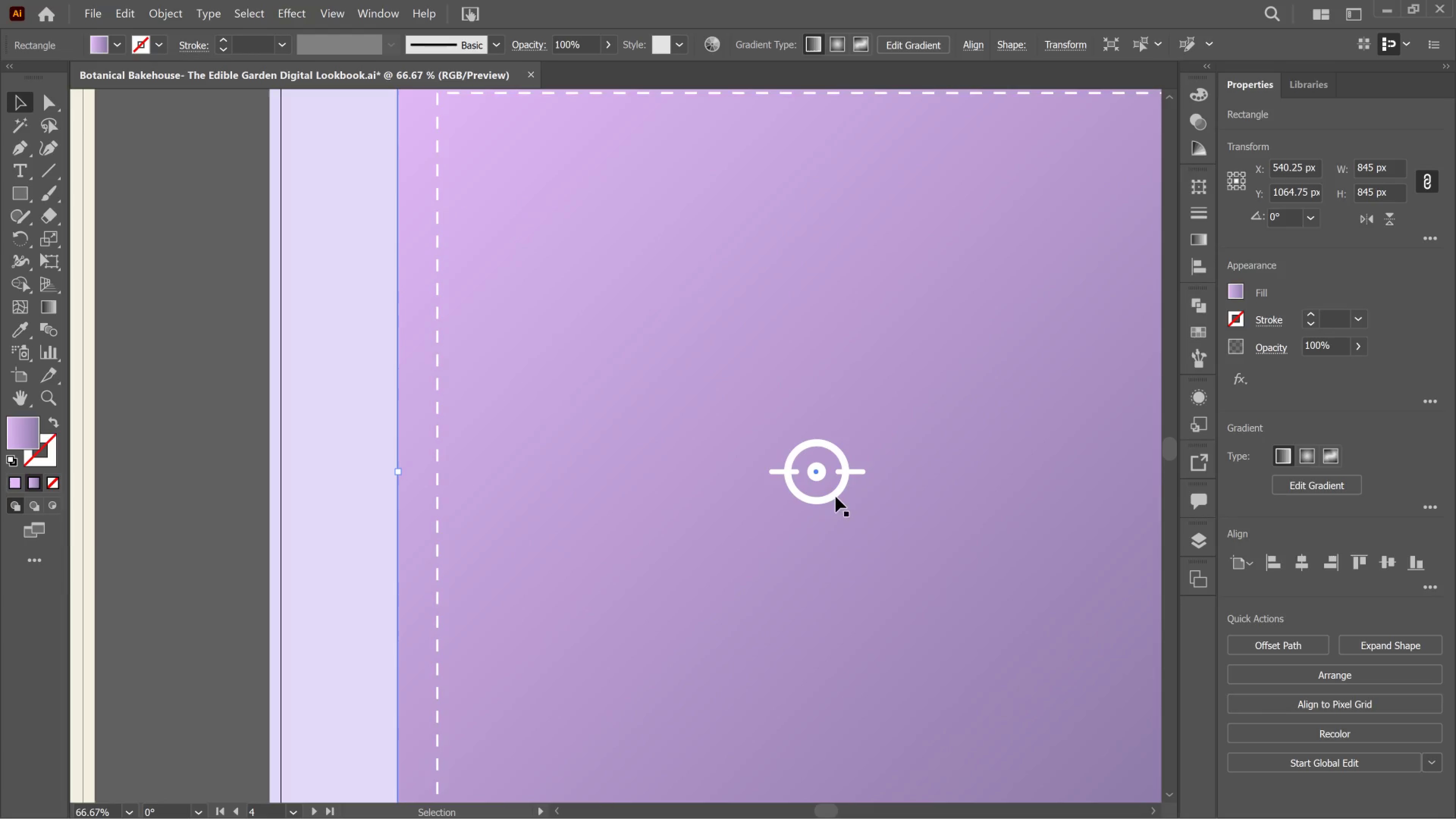 
left_click([836, 495])
 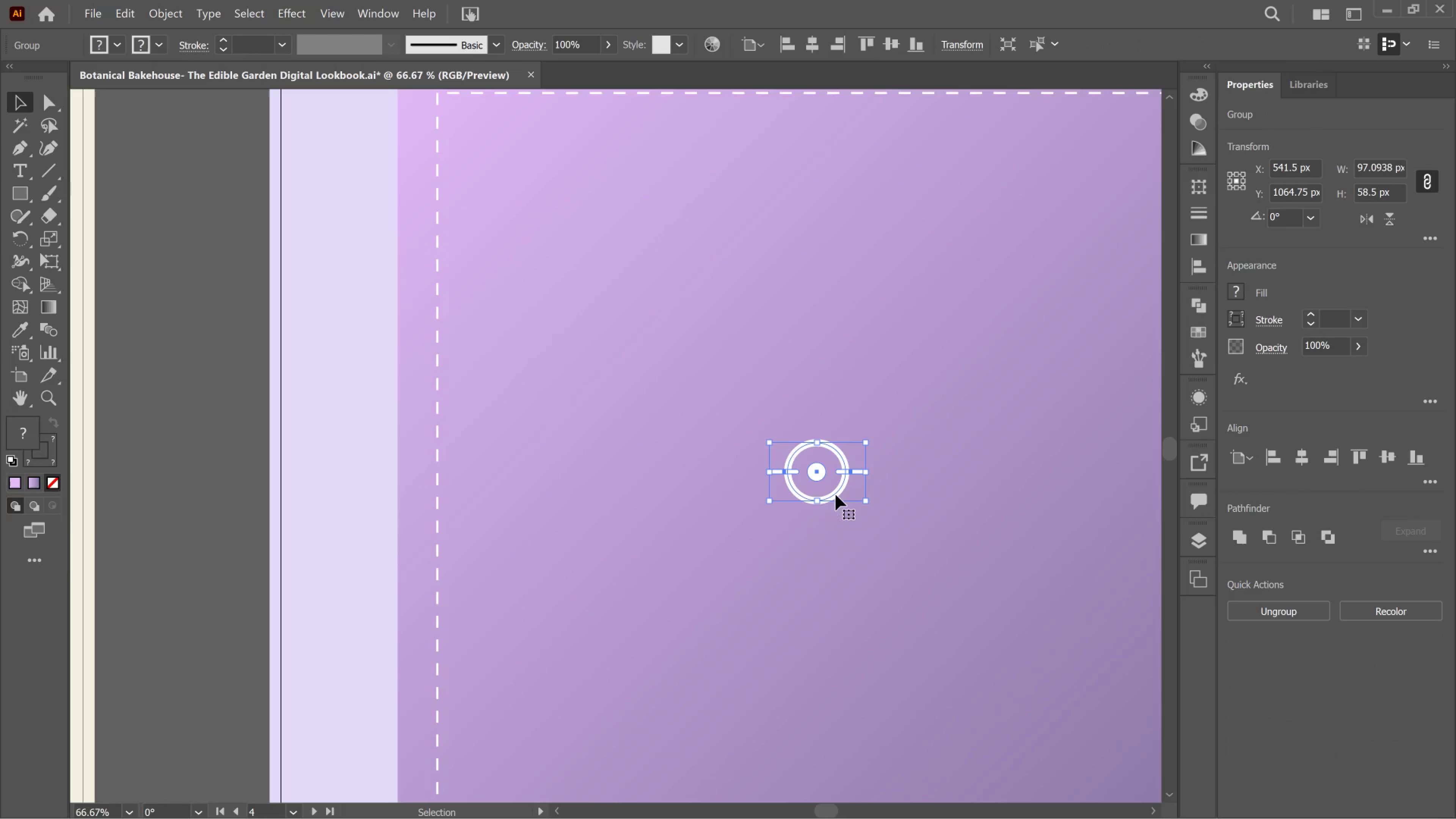 
hold_key(key=AltLeft, duration=0.59)
scroll: coordinate [836, 495], scroll_direction: up, amount: 4.0
 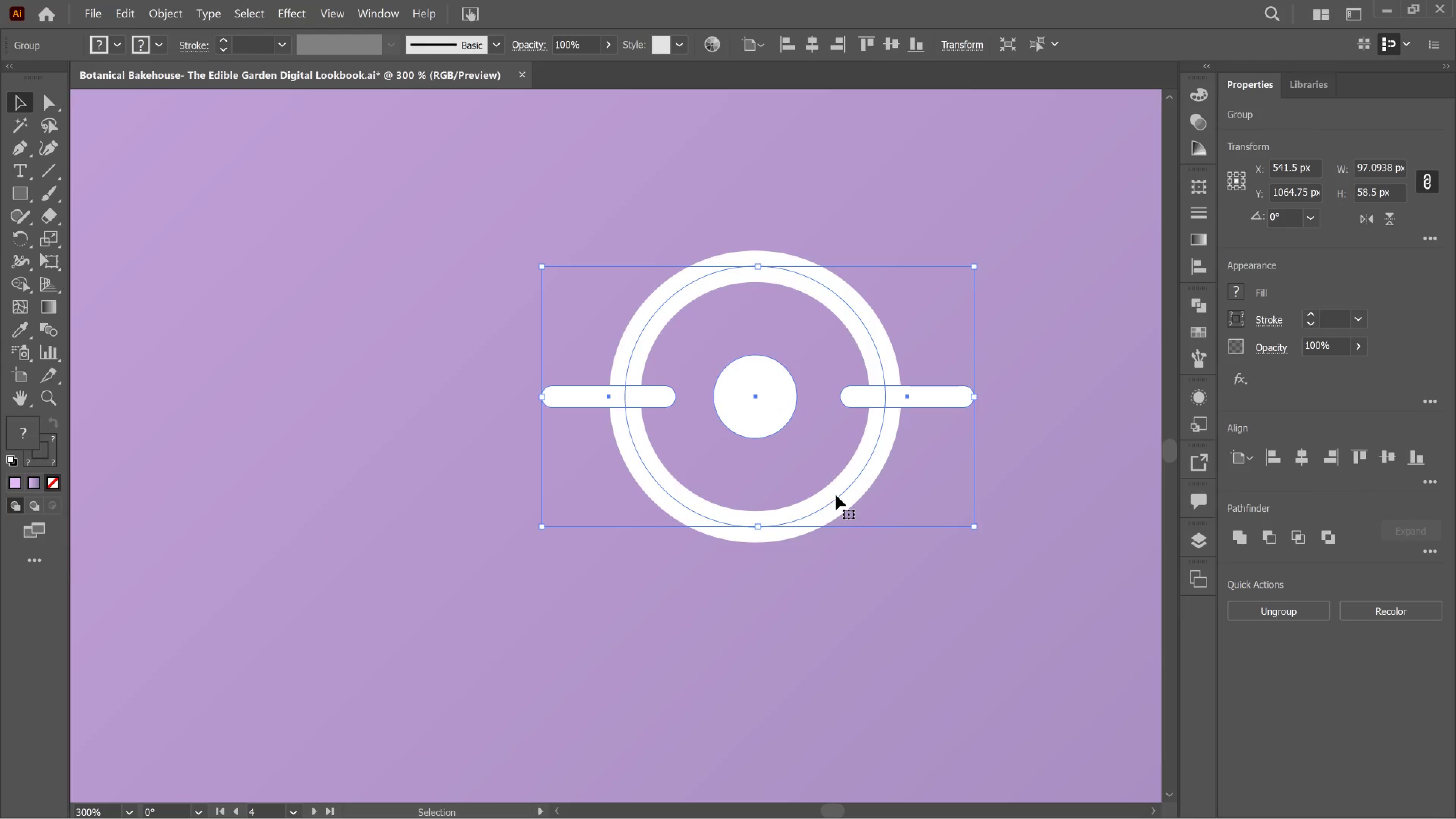 
double_click([836, 495])
 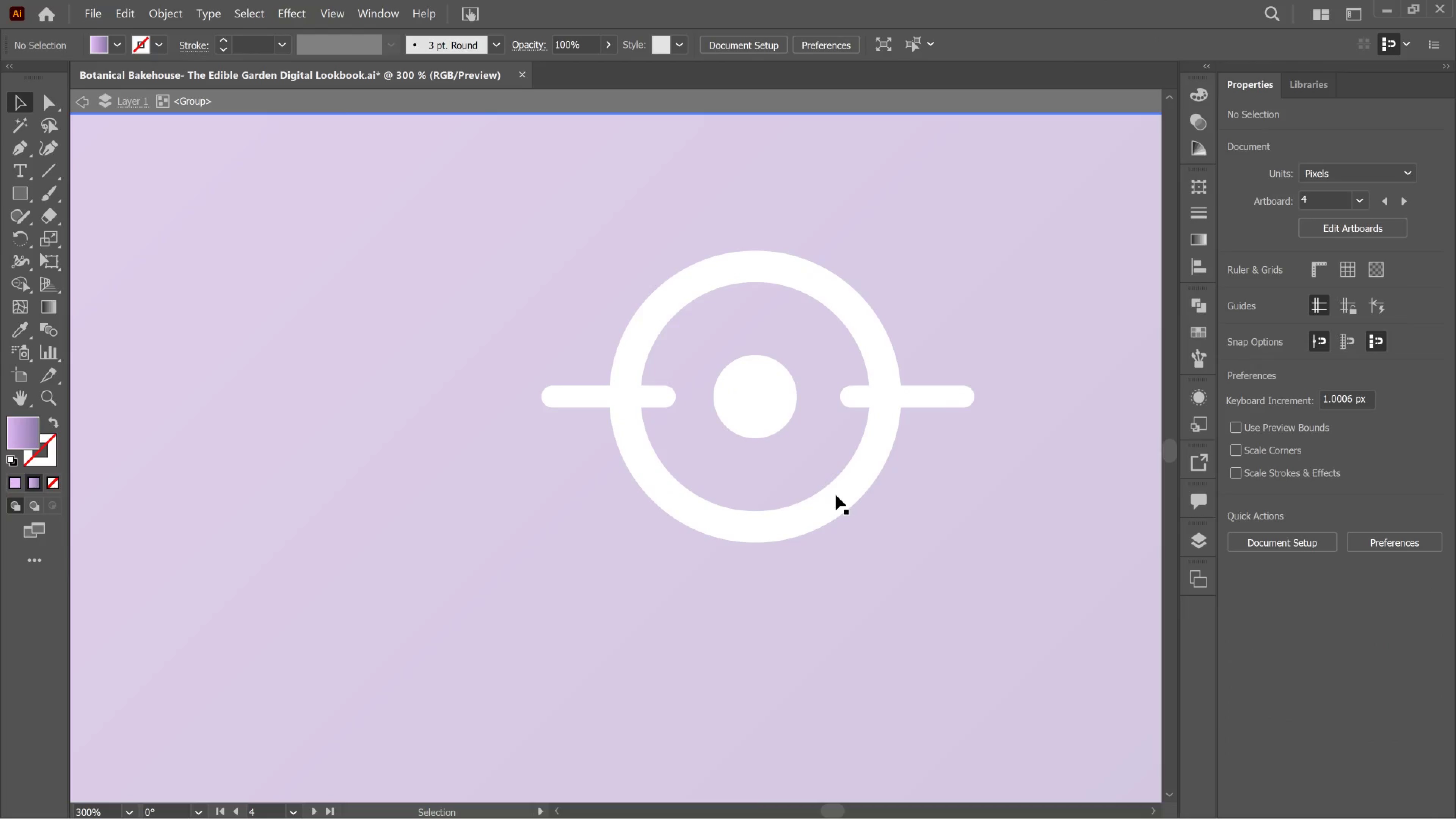 
left_click([836, 495])
 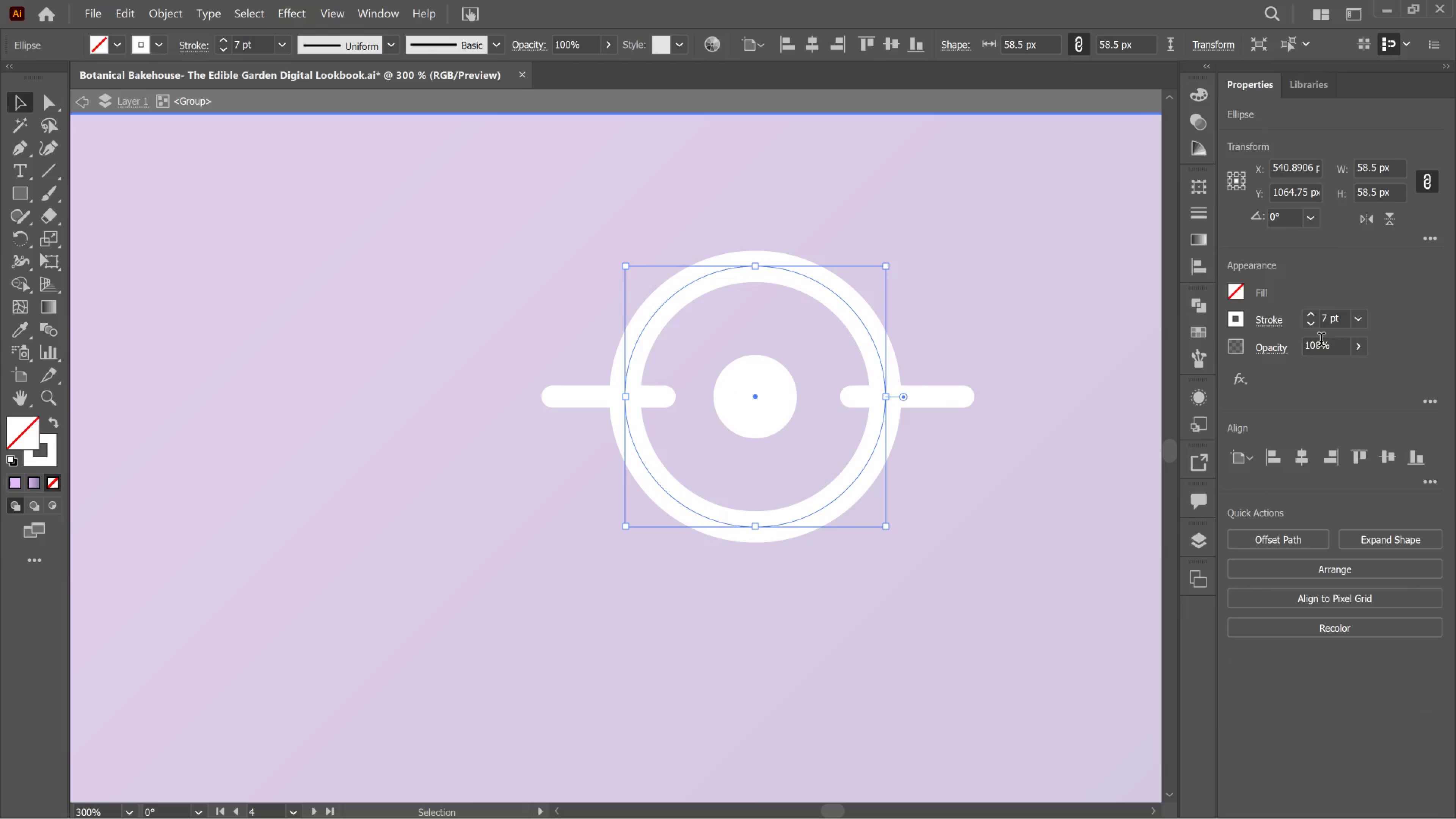 
left_click_drag(start_coordinate=[1312, 318], to_coordinate=[1310, 320])
 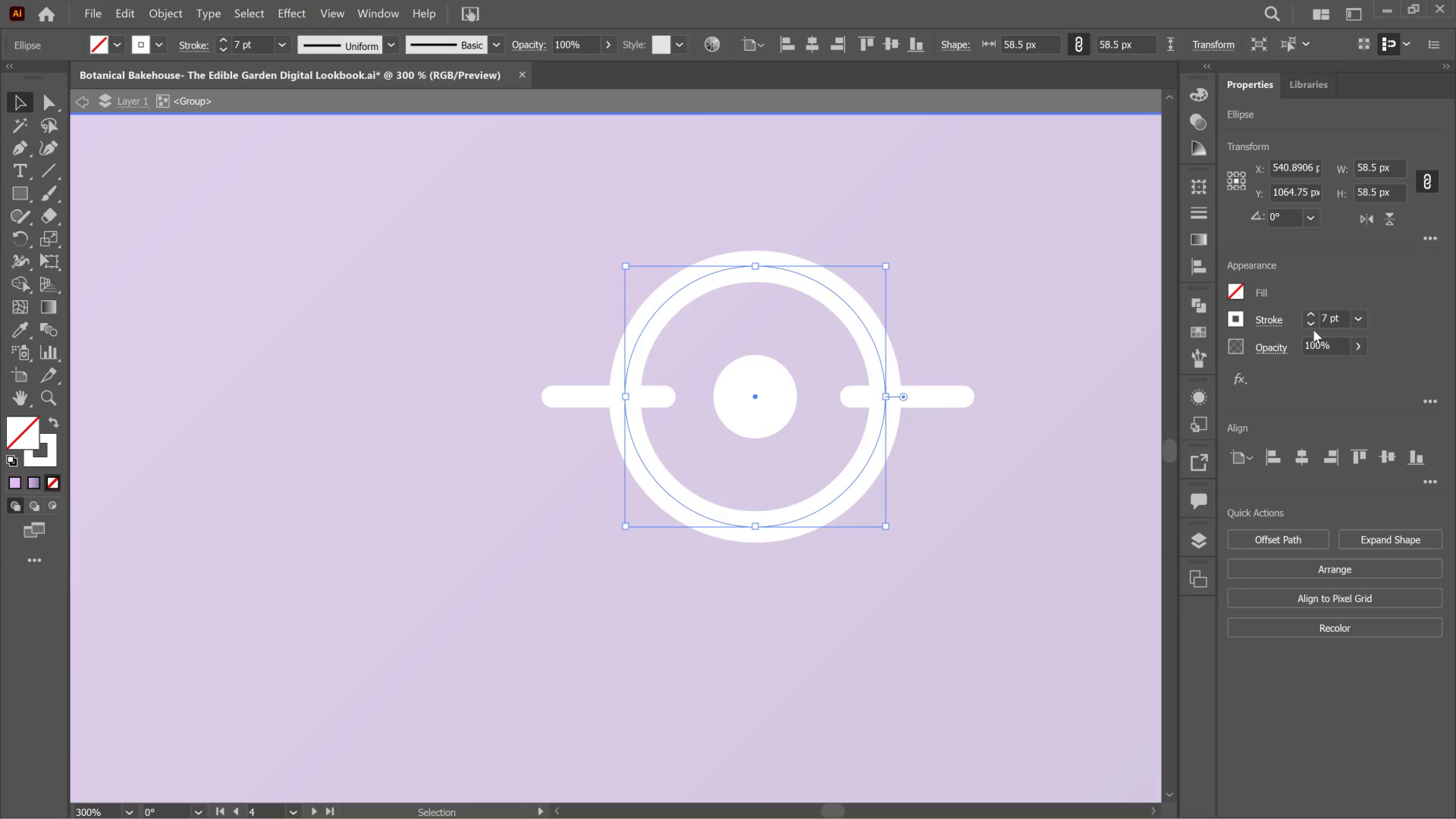 
left_click([1313, 330])
 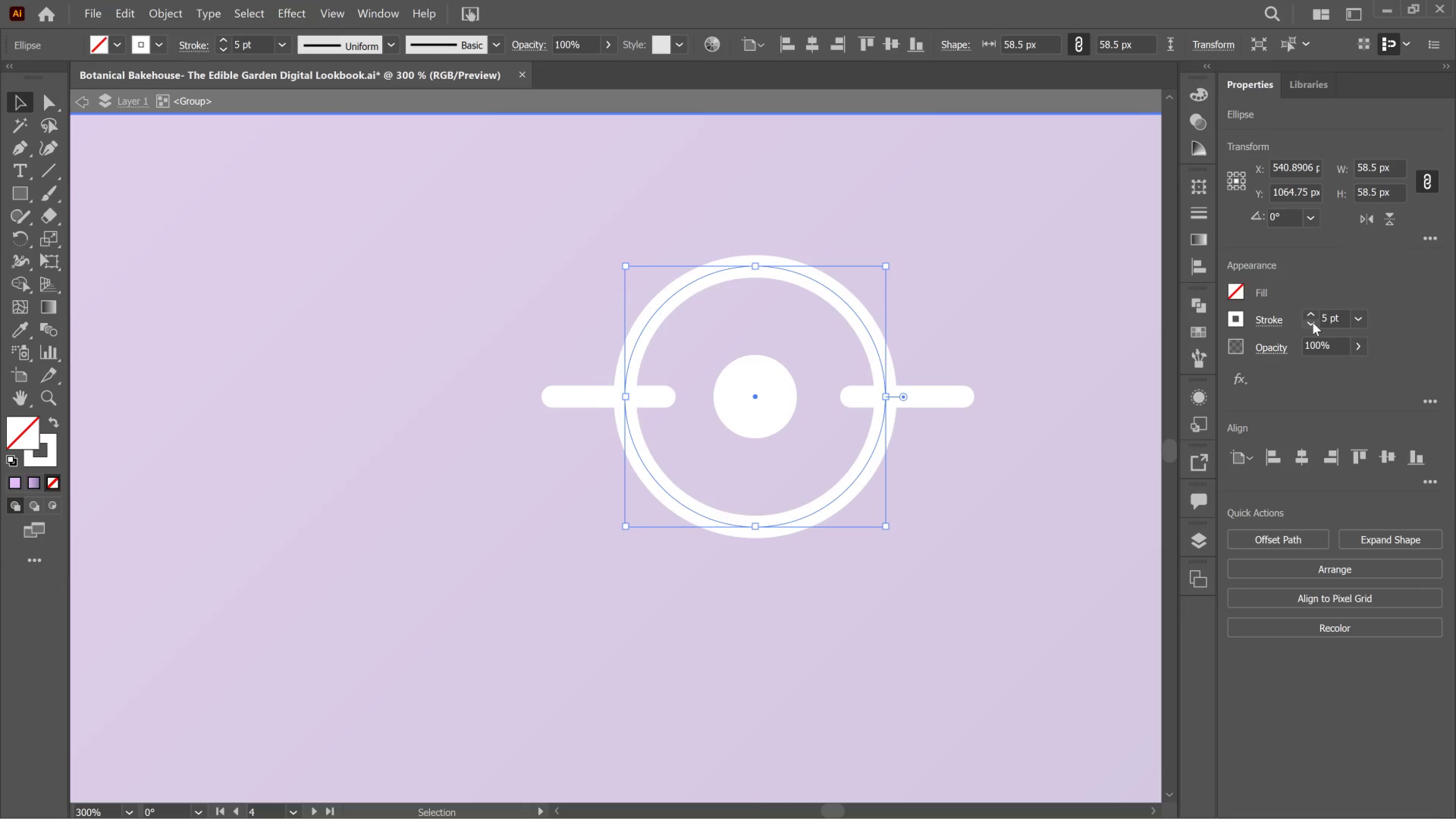 
triple_click([1313, 322])
 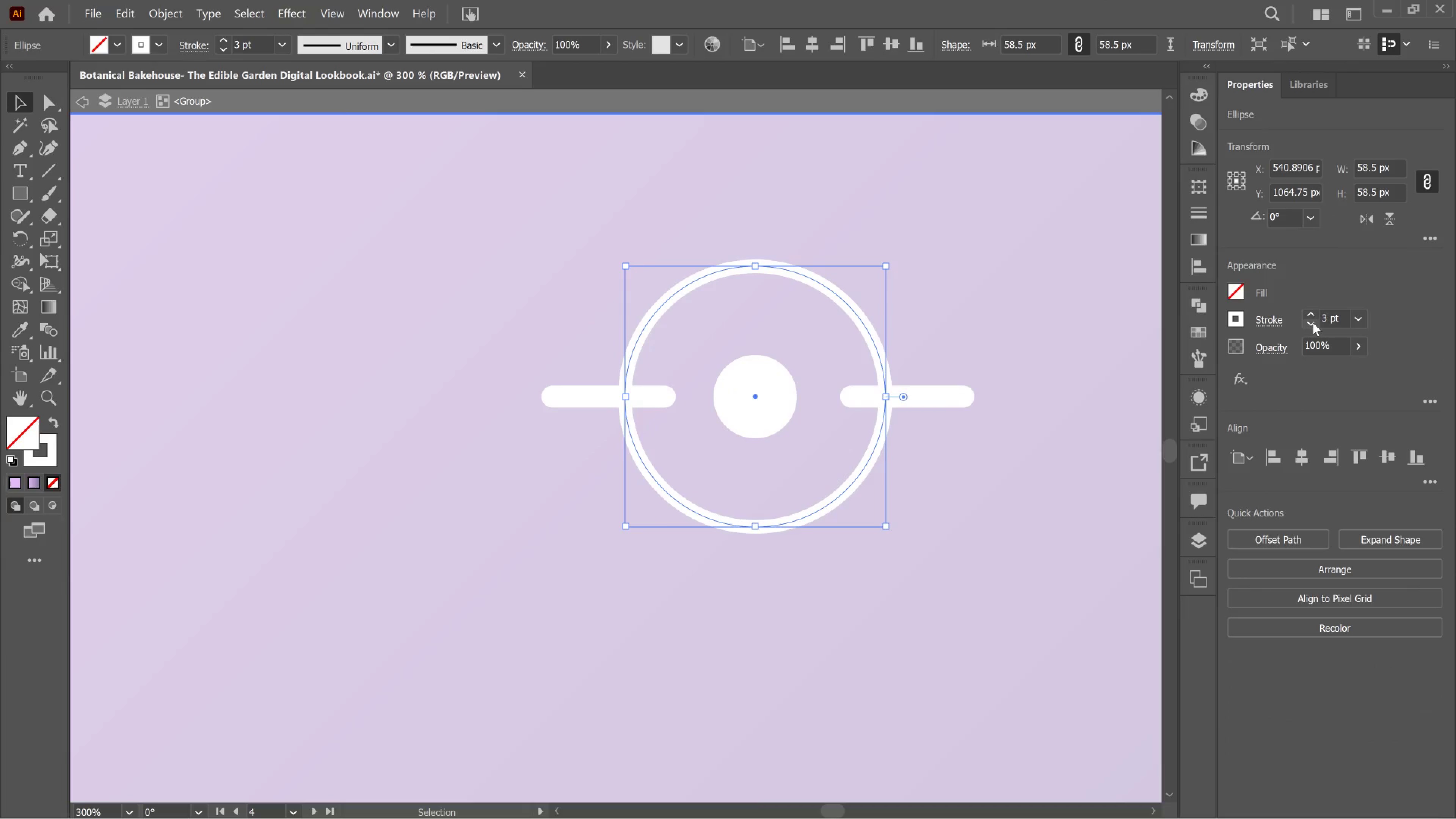 
left_click([1313, 322])
 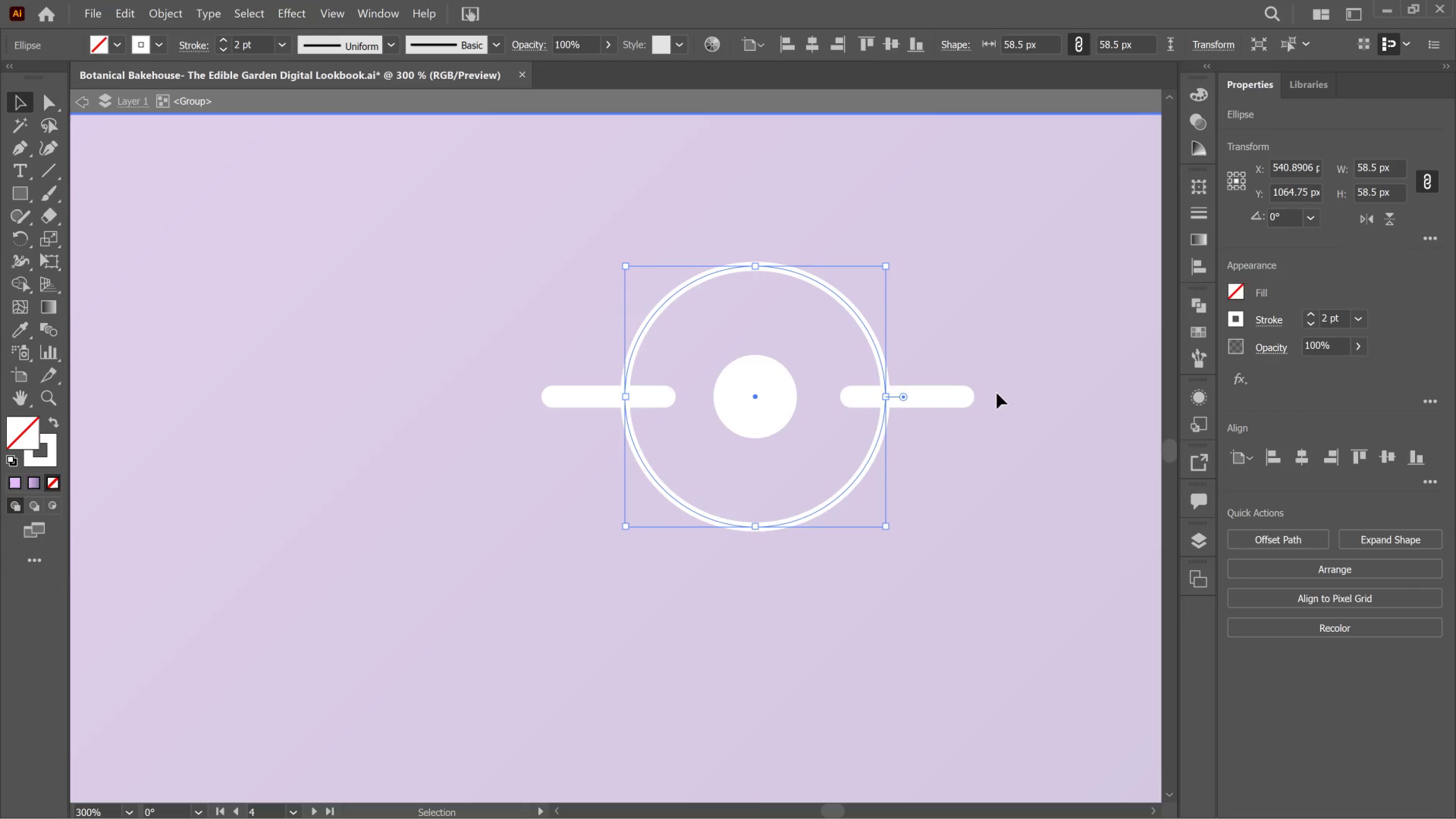 
left_click([962, 398])
 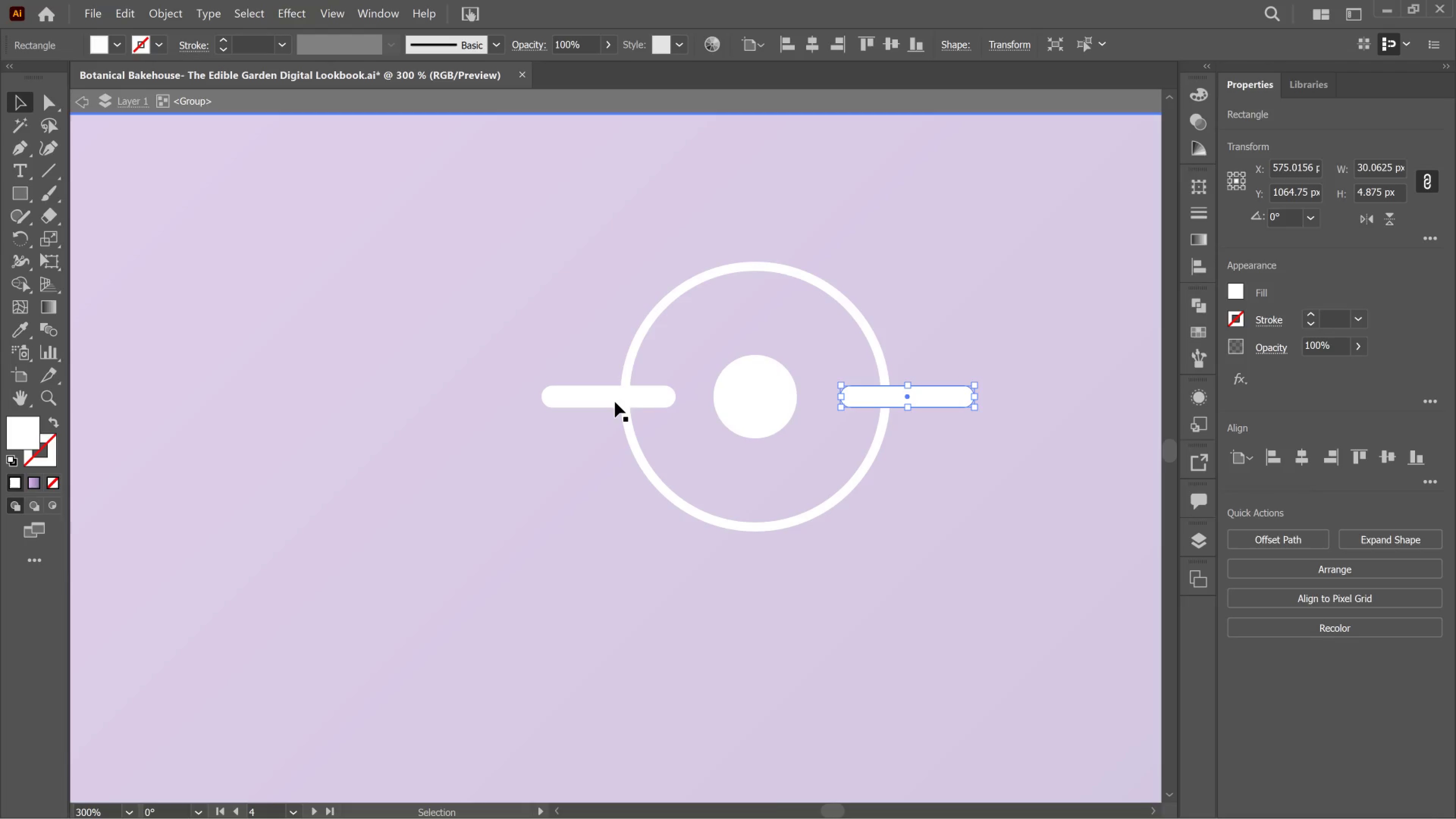 
hold_key(key=ShiftLeft, duration=0.53)
left_click([613, 402])
 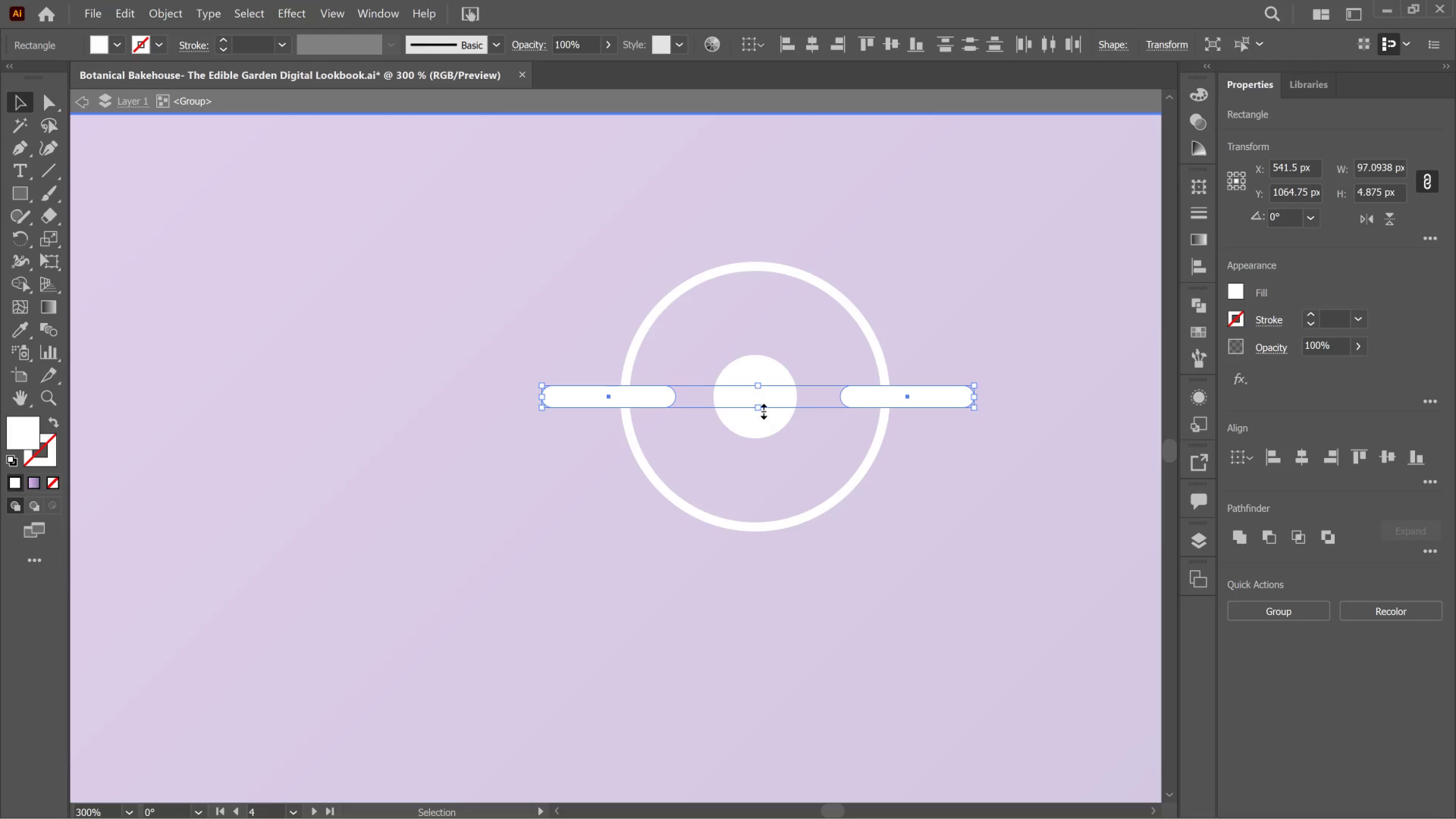 
left_click_drag(start_coordinate=[760, 408], to_coordinate=[748, 400])
 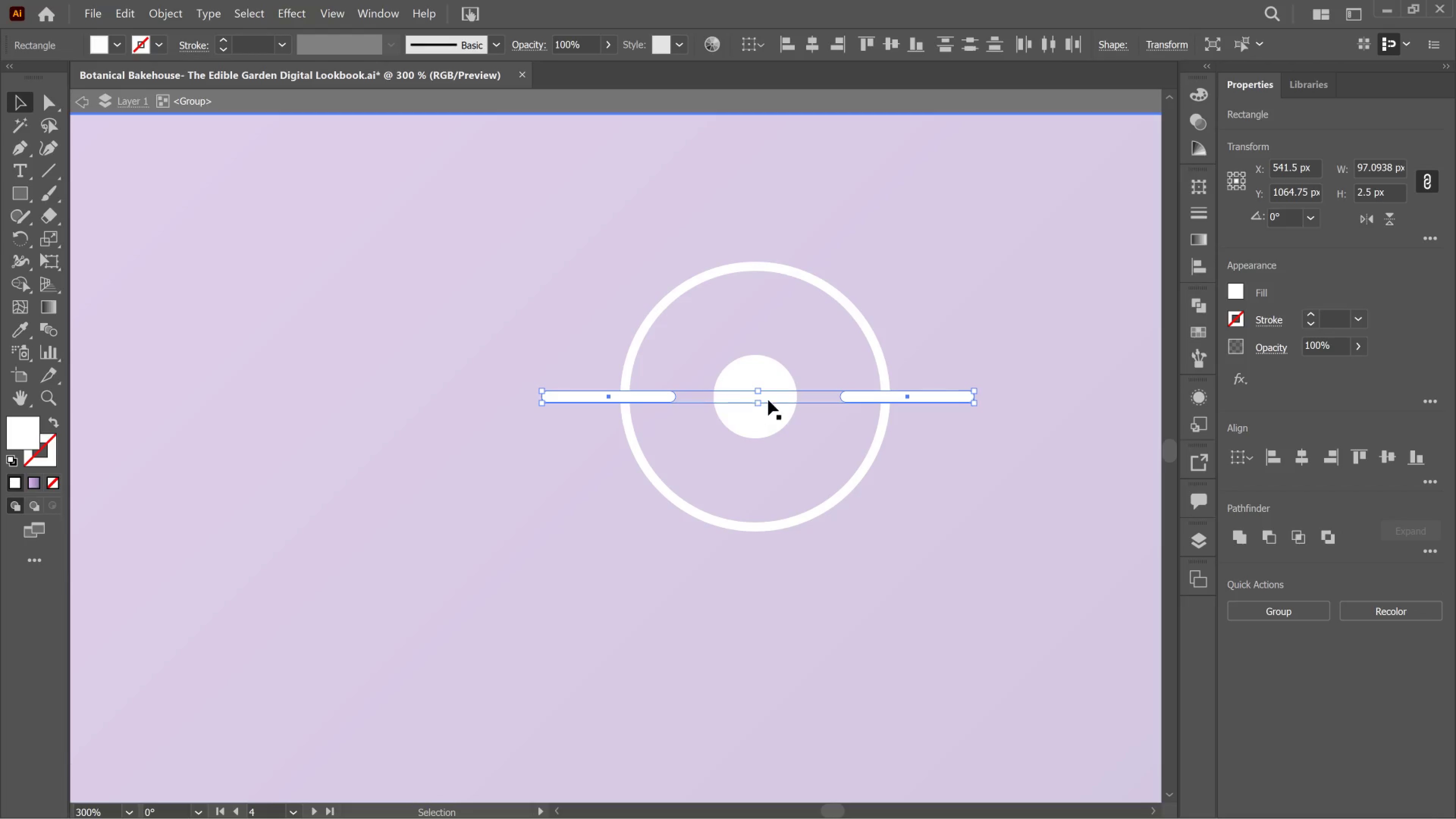 
hold_key(key=AltLeft, duration=3.76)
 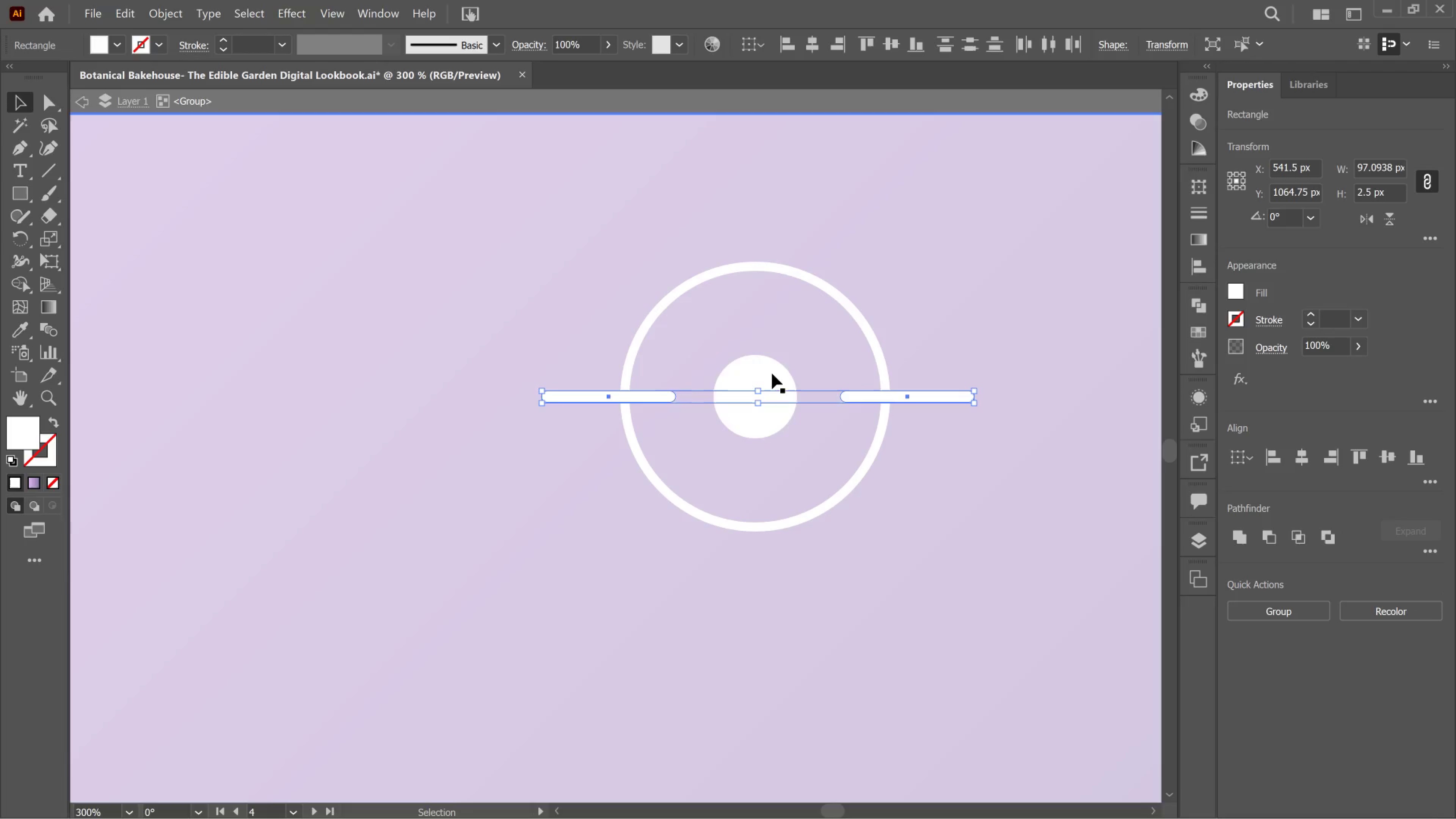 
left_click([772, 373])
 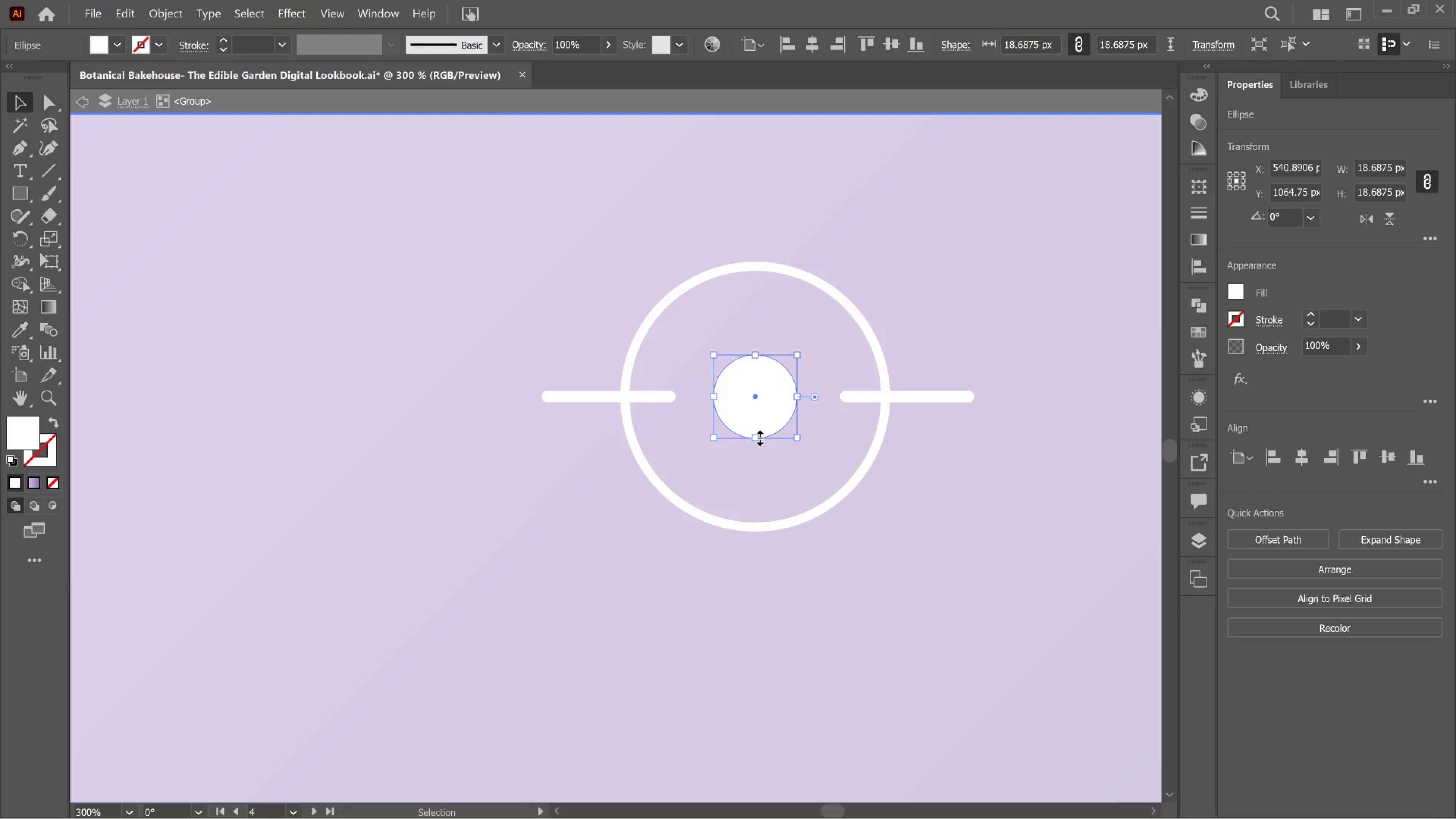 
hold_key(key=AltLeft, duration=4.24)
left_click_drag(start_coordinate=[758, 436], to_coordinate=[753, 428])
 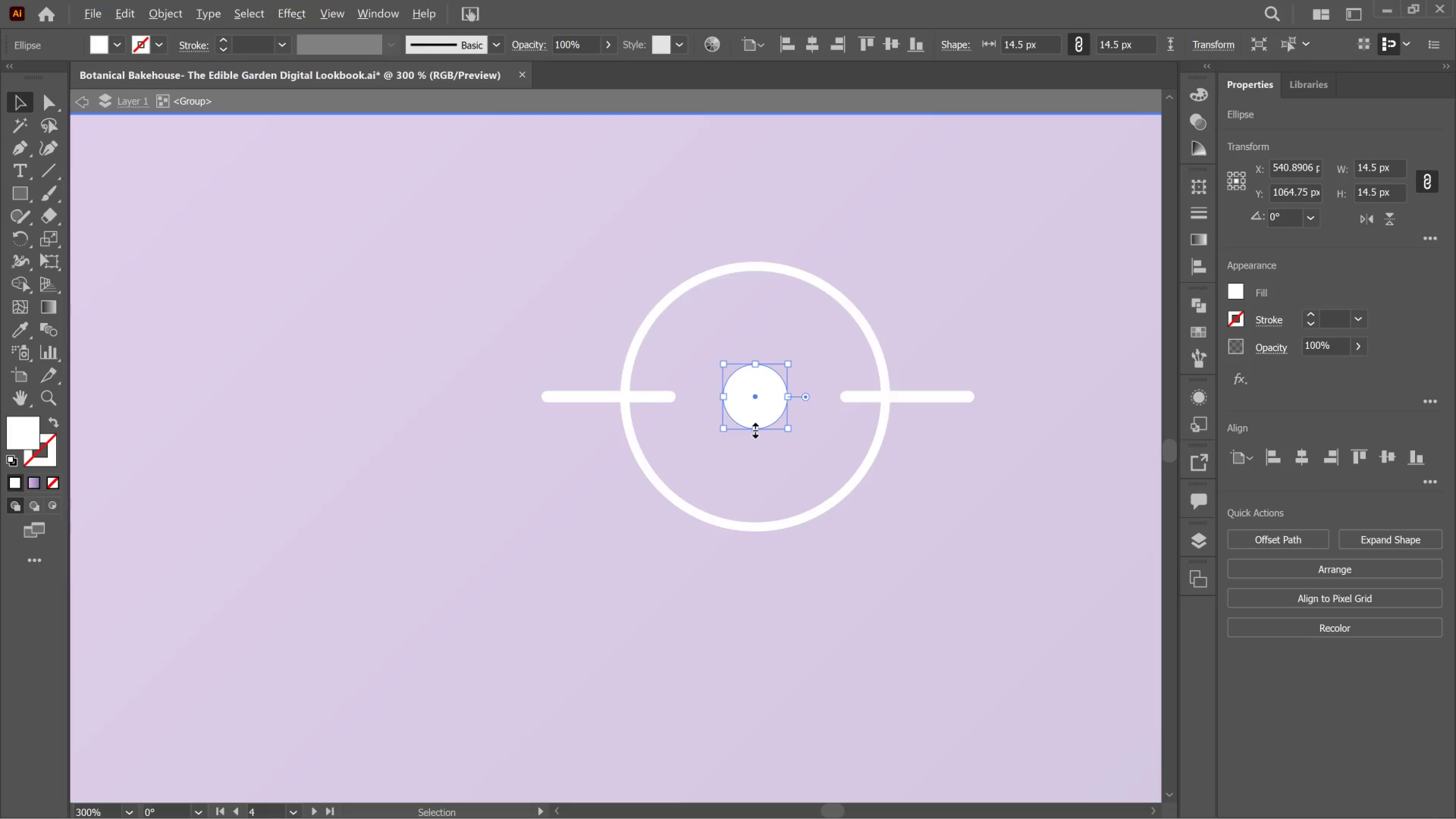 
hold_key(key=ShiftLeft, duration=2.67)
 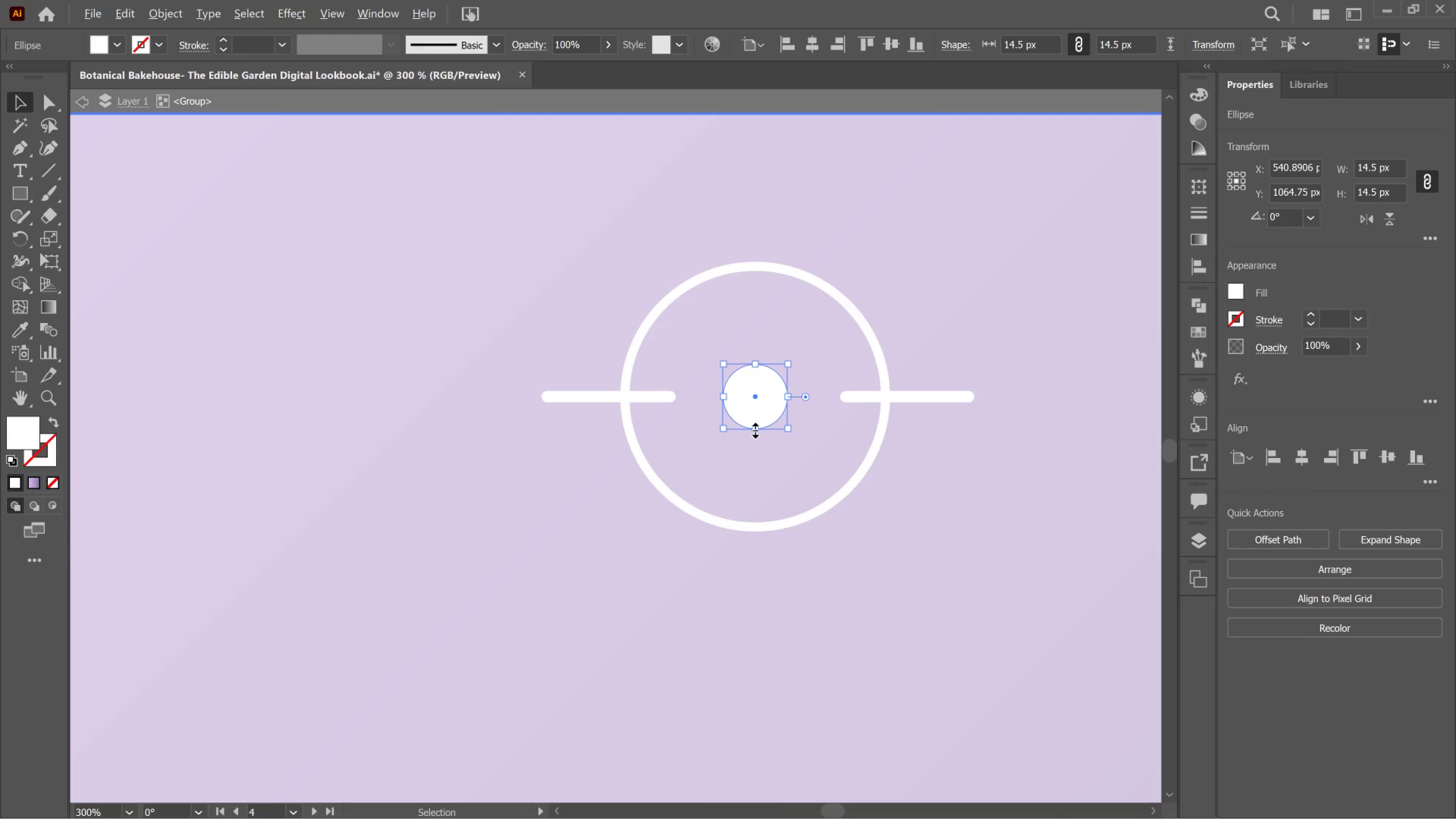 
hold_key(key=AltLeft, duration=0.85)
scroll: coordinate [753, 428], scroll_direction: down, amount: 9.0
 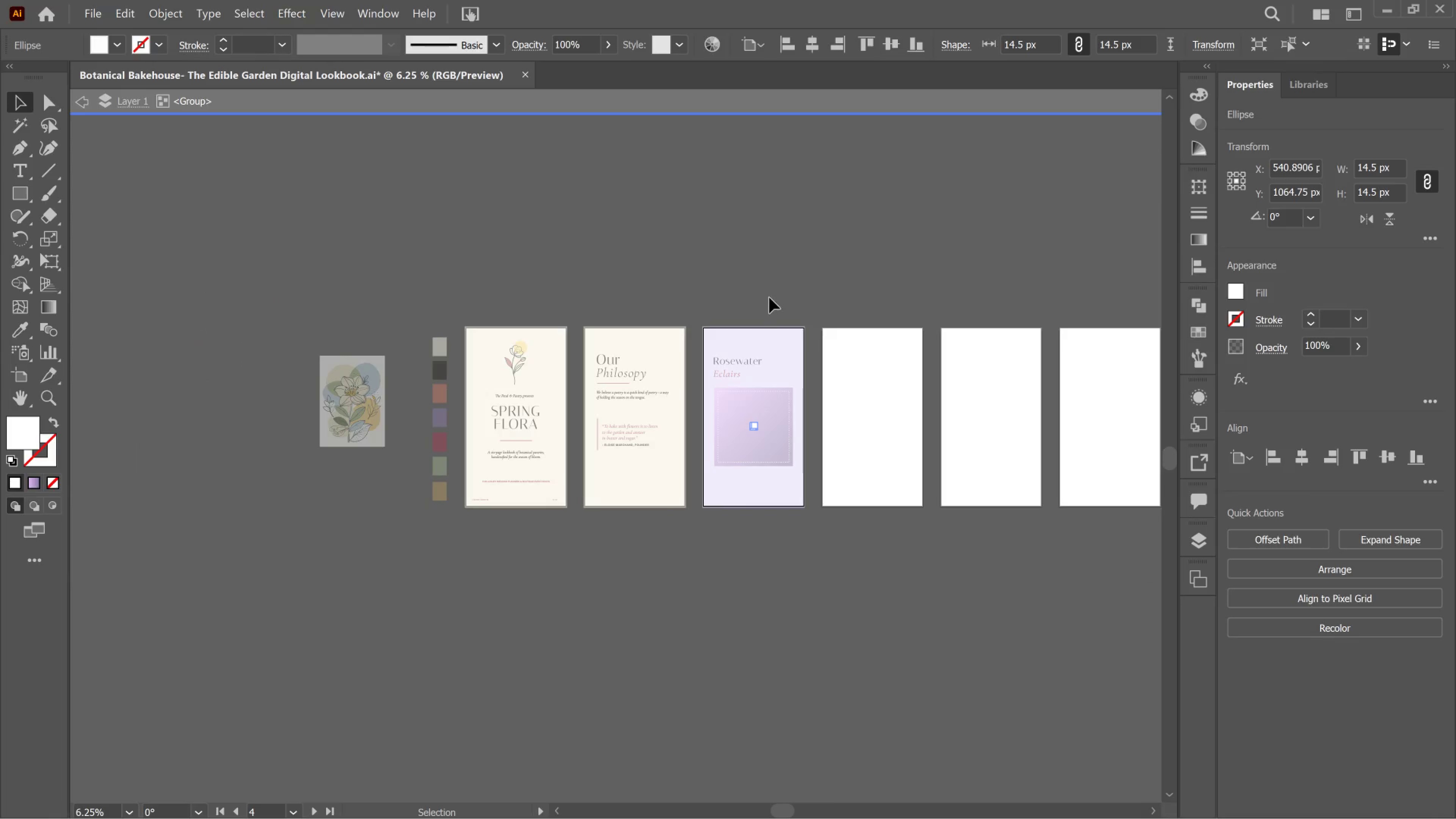 
double_click([769, 298])
 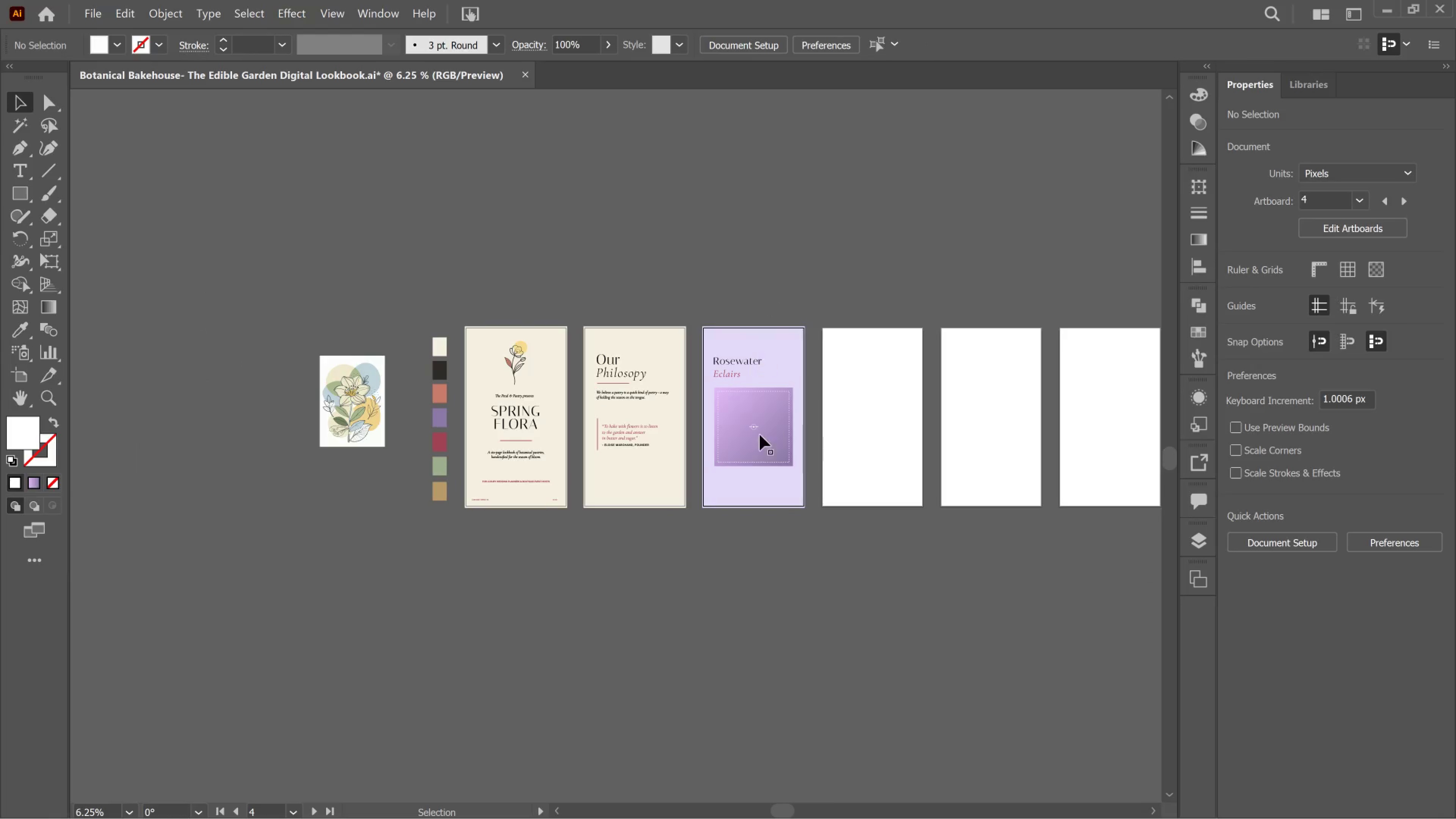 
hold_key(key=AltLeft, duration=0.6)
scroll: coordinate [762, 437], scroll_direction: up, amount: 4.0
 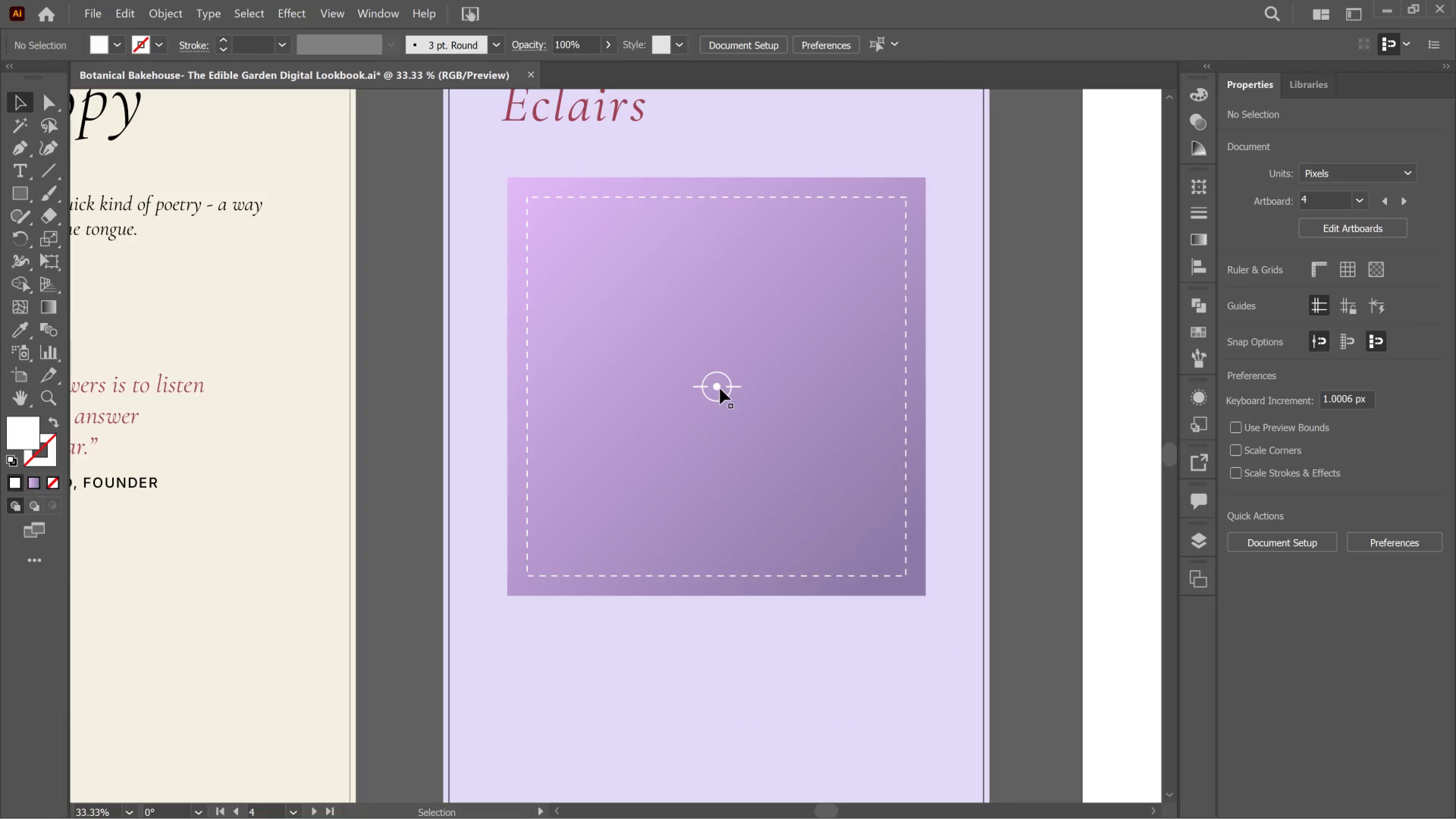 
left_click([720, 389])
 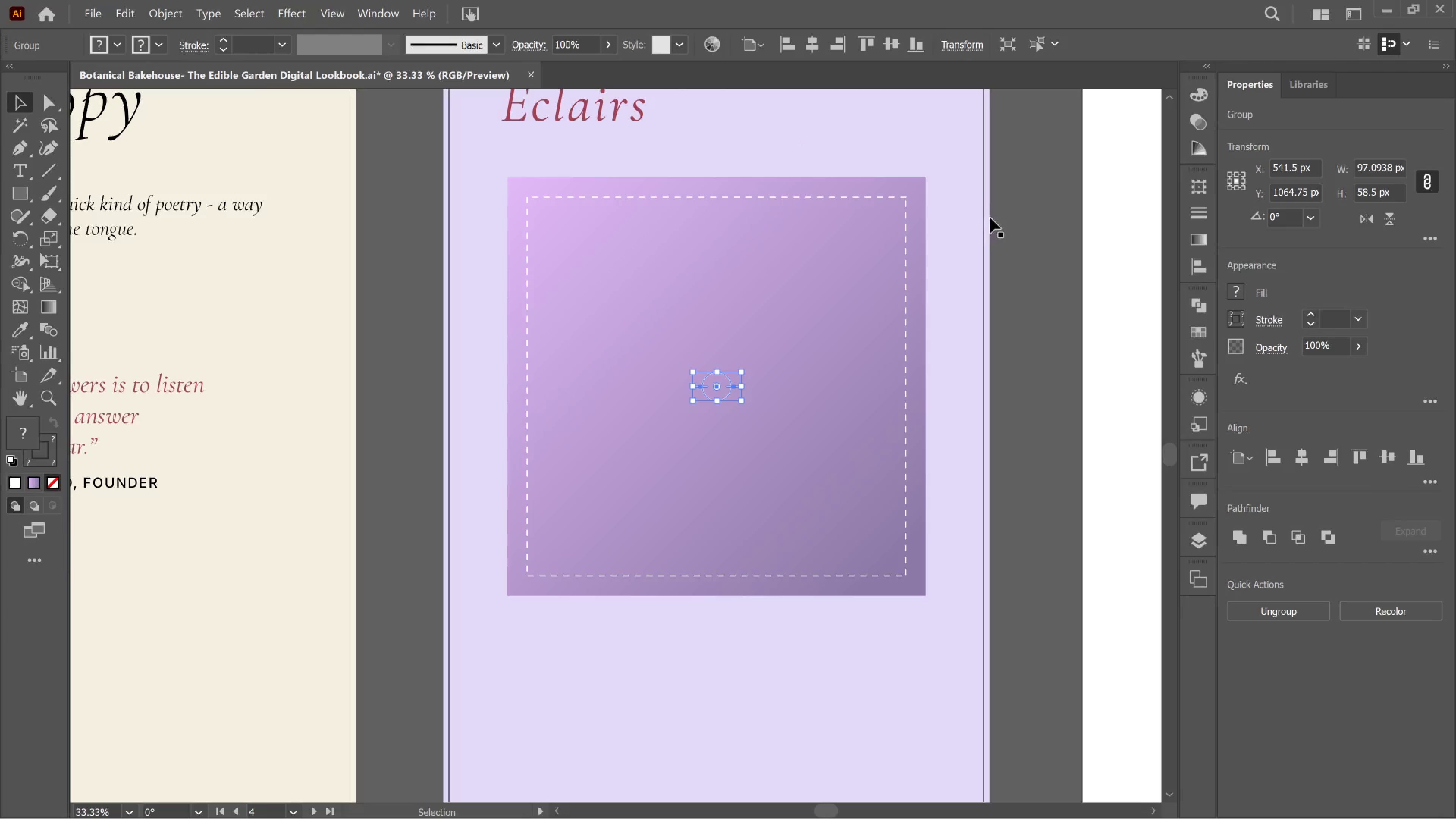 
wait(6.33)
 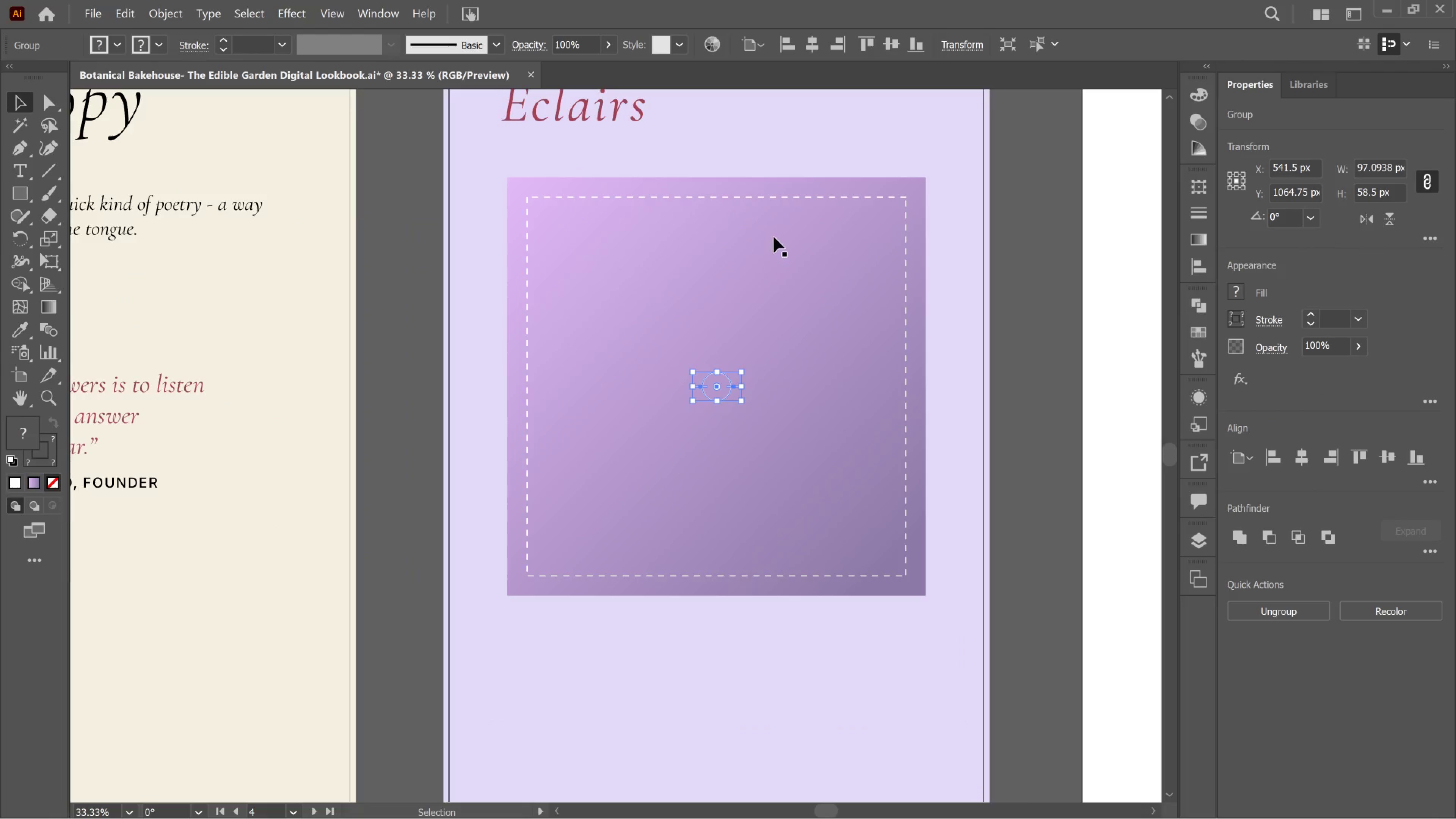 
key(ArrowUp)
 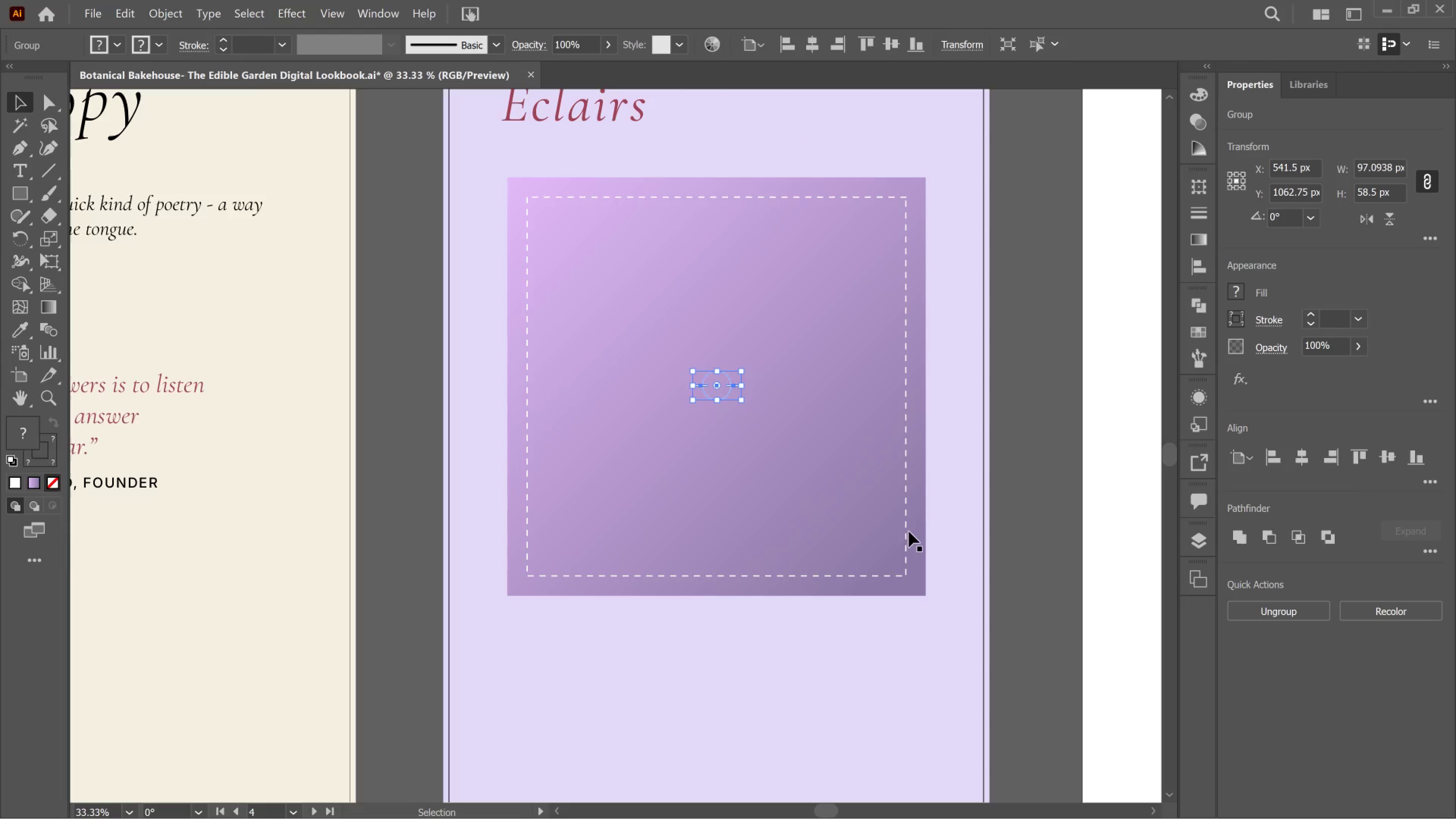 
left_click([891, 546])
 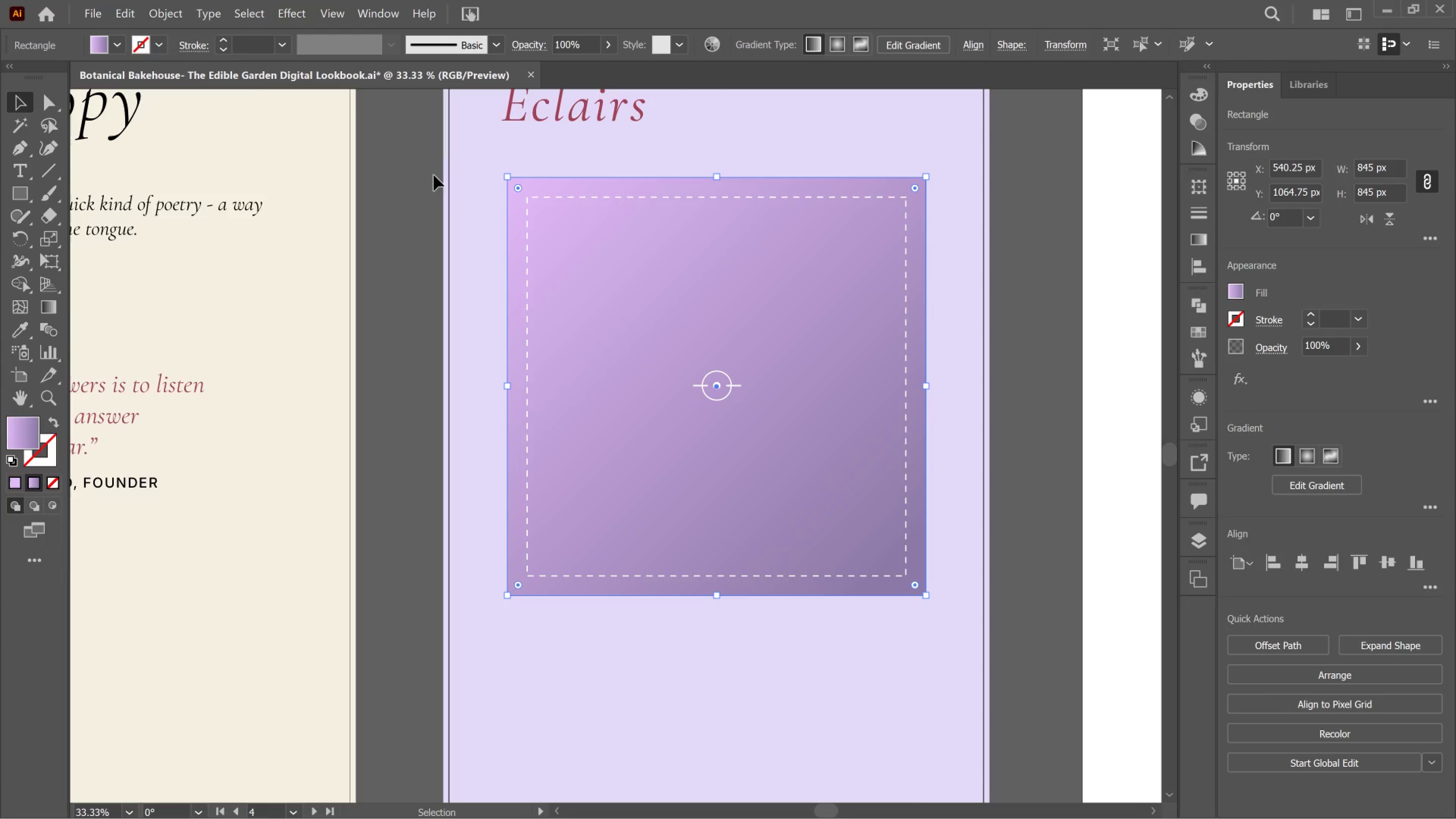 
left_click_drag(start_coordinate=[419, 173], to_coordinate=[939, 627])
 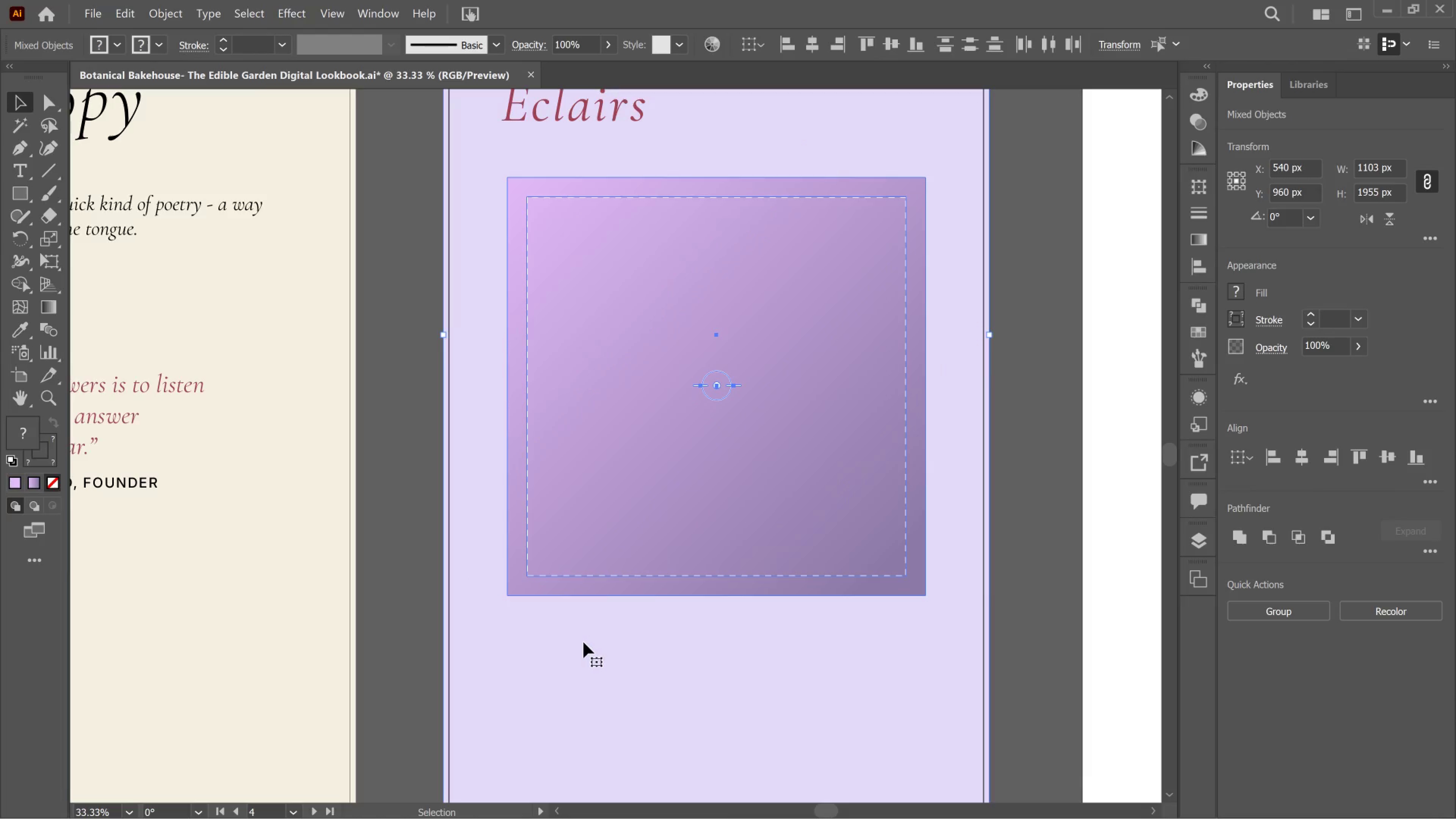 
hold_key(key=ShiftLeft, duration=0.67)
left_click([584, 642])
 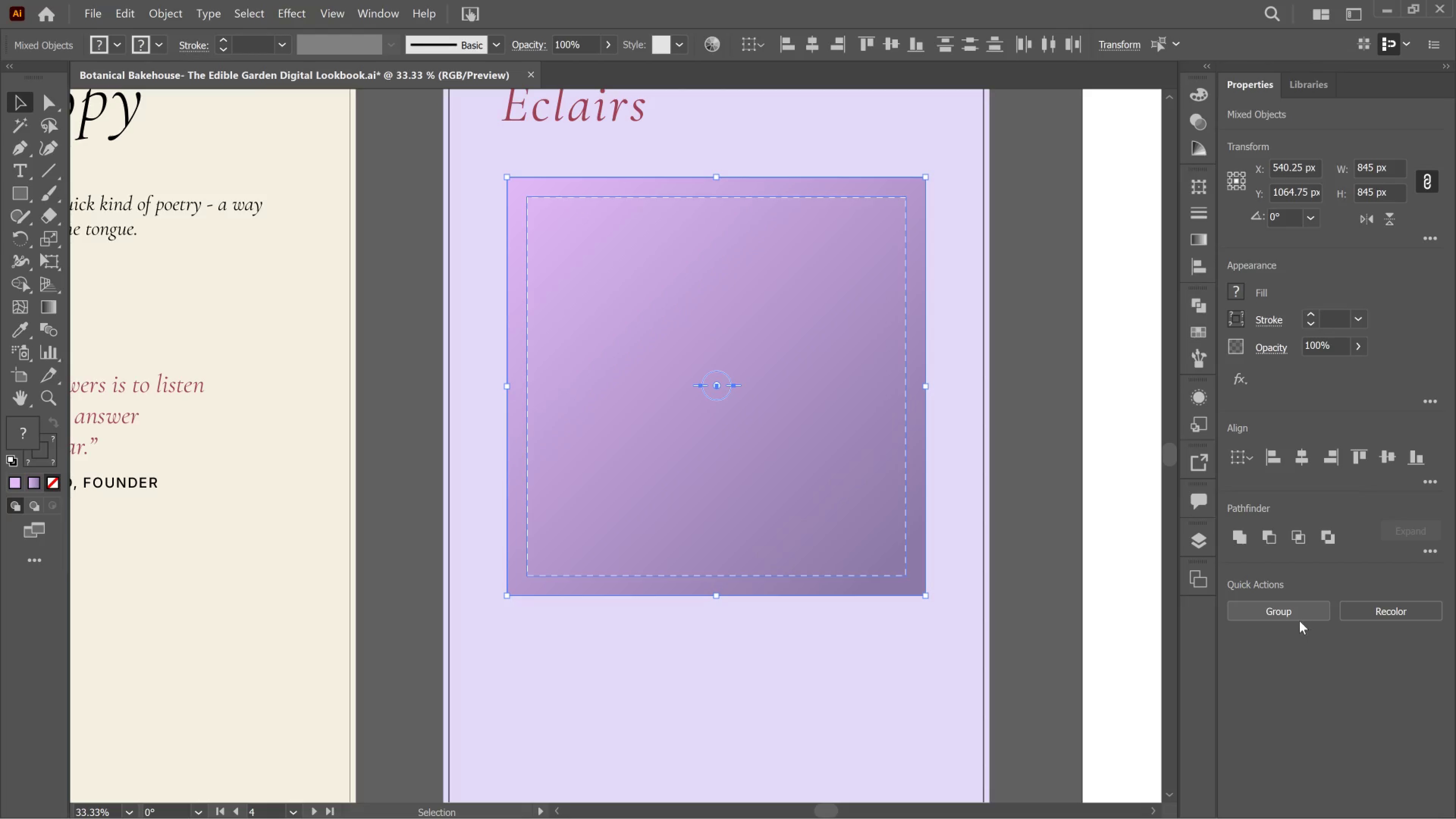 
left_click([1296, 619])
 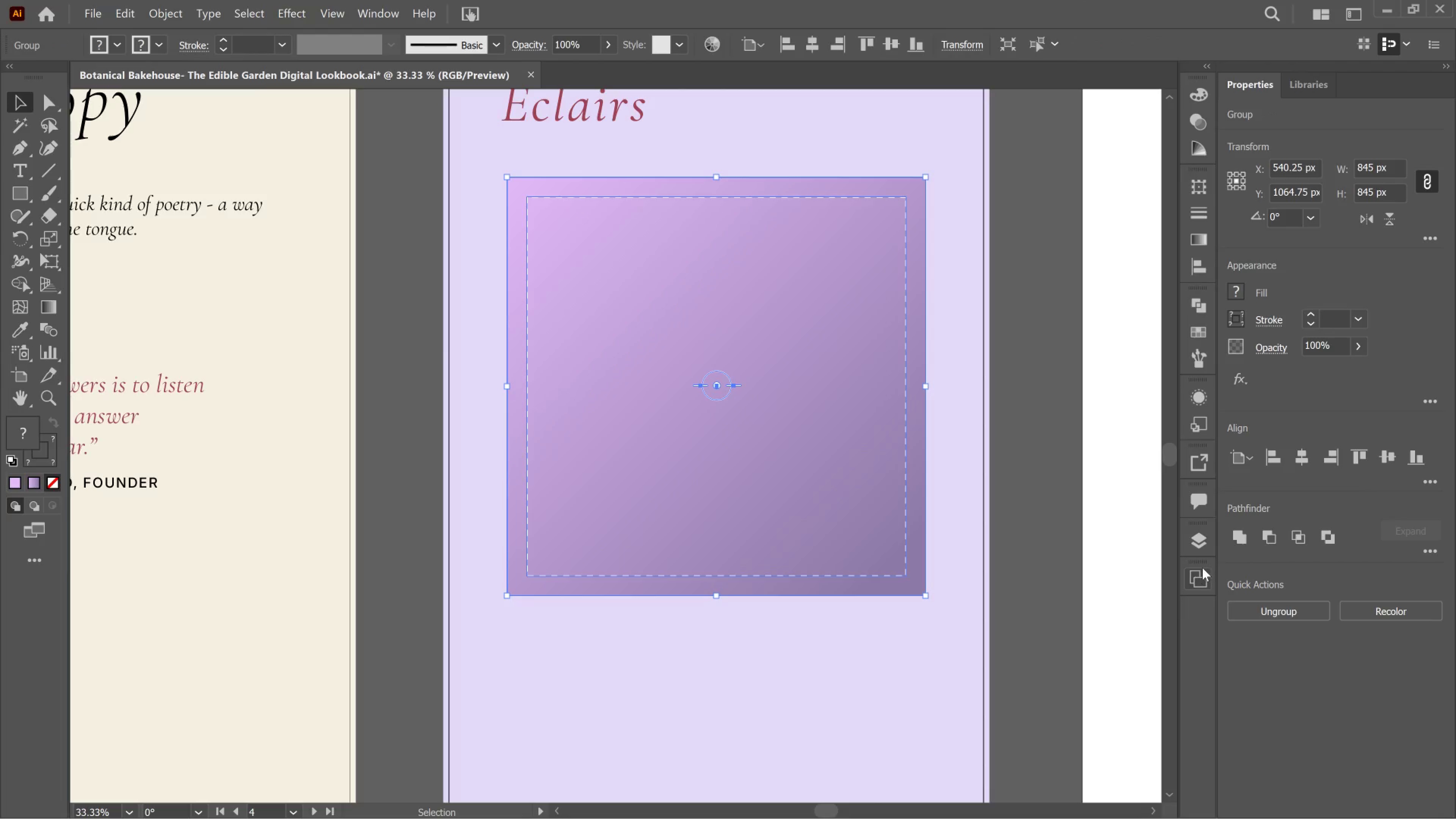 
left_click([1198, 548])
 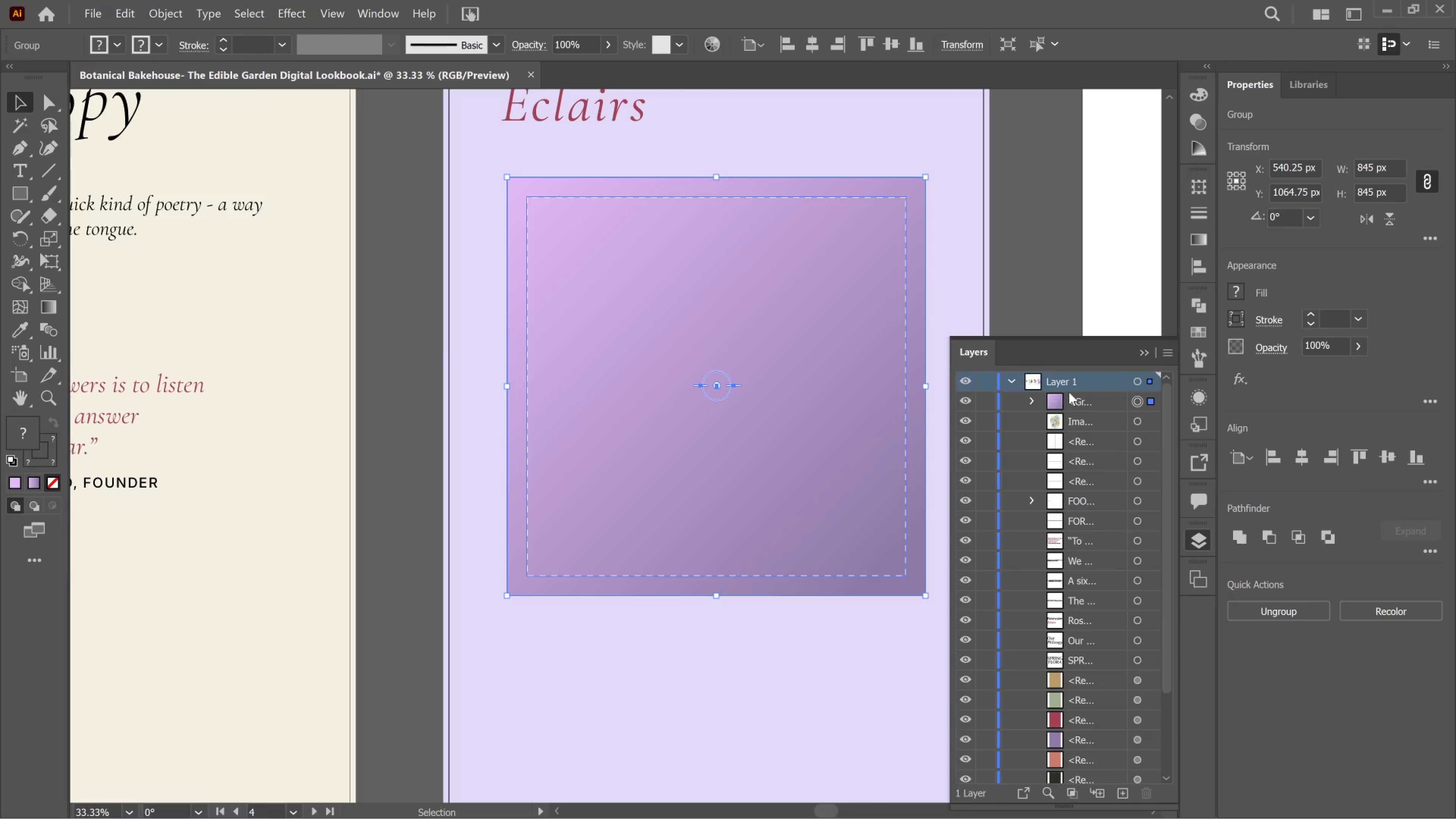 
double_click([1083, 400])
 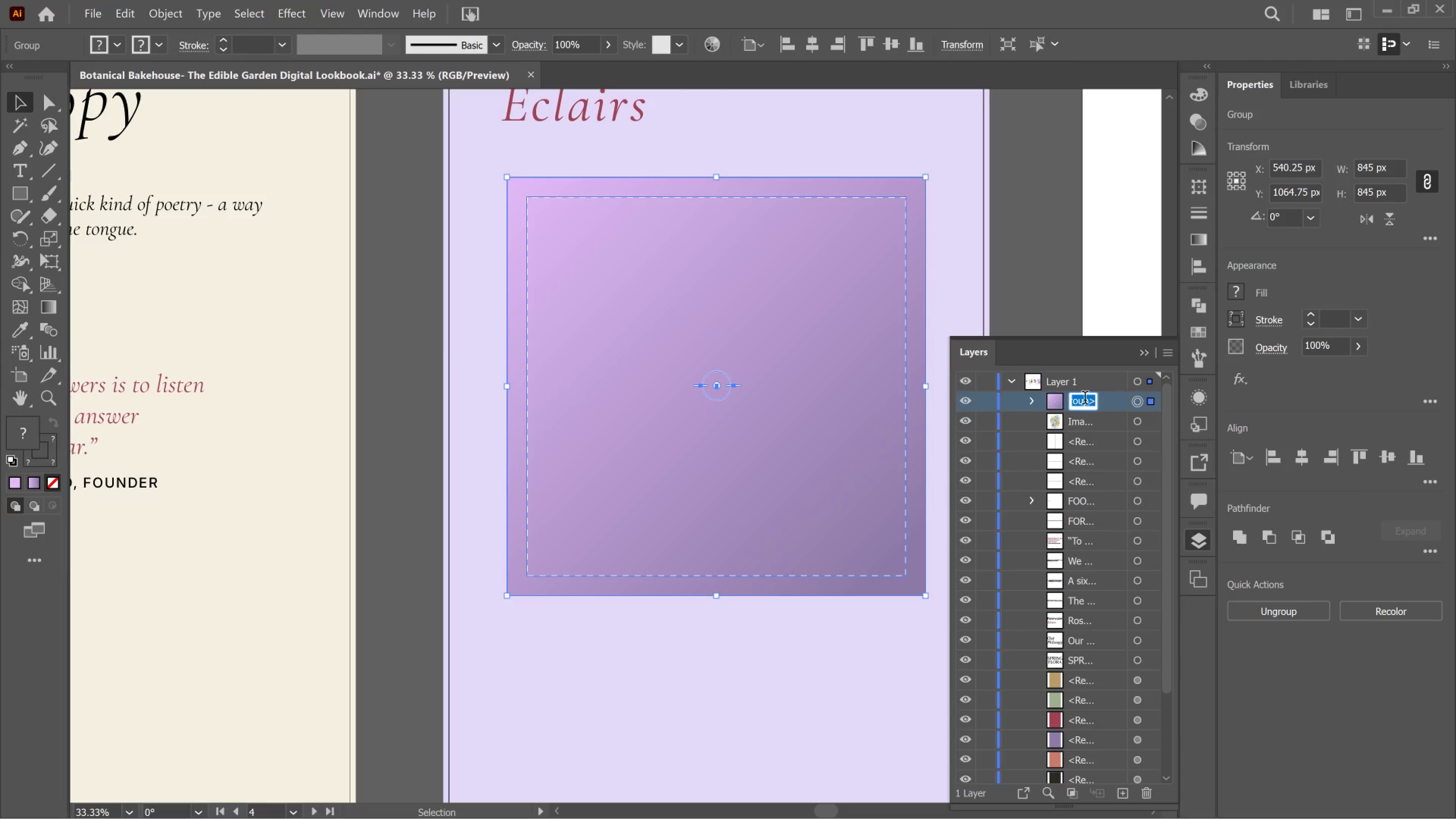 
type(image holder)
 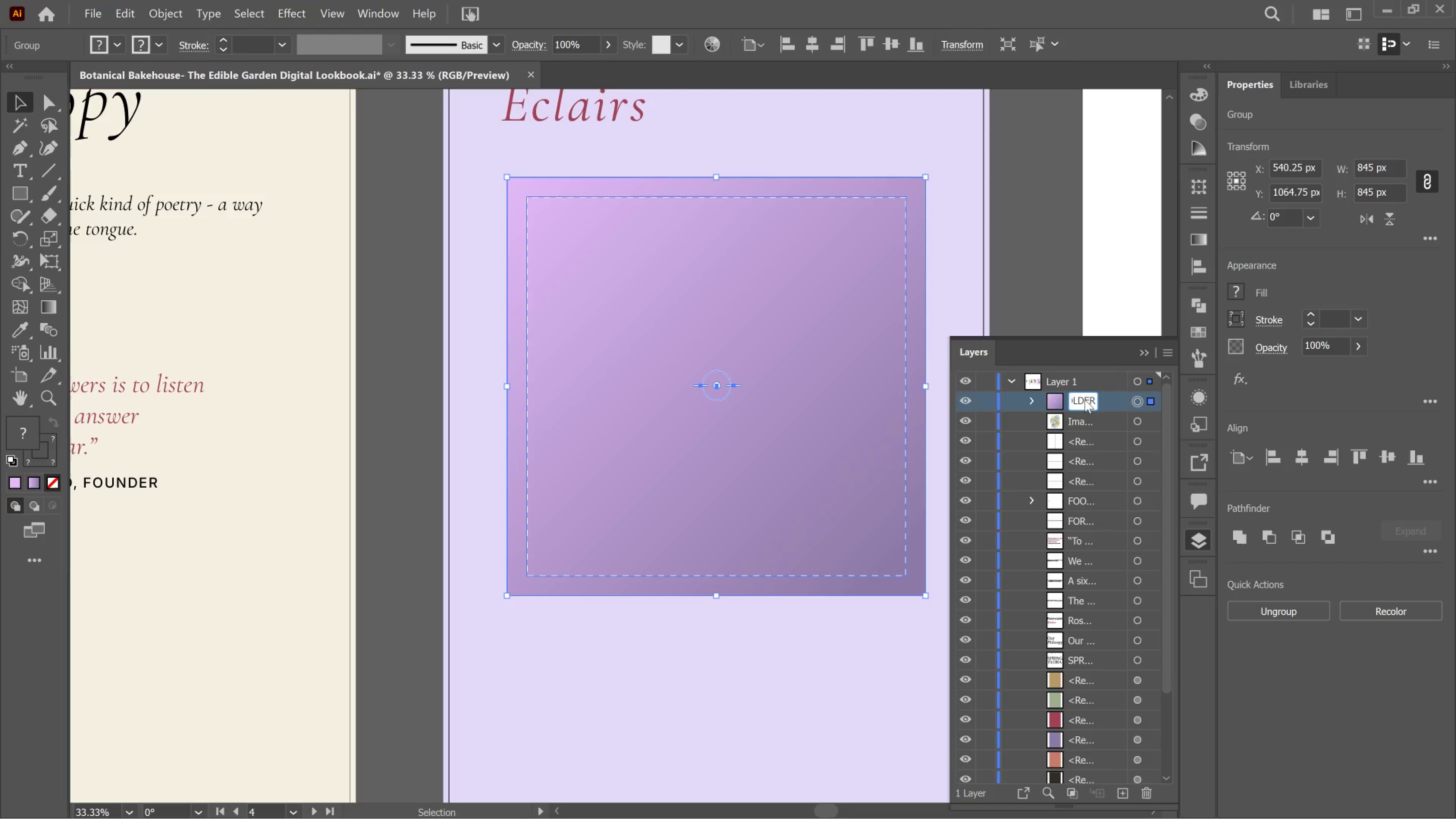 
key(Enter)
 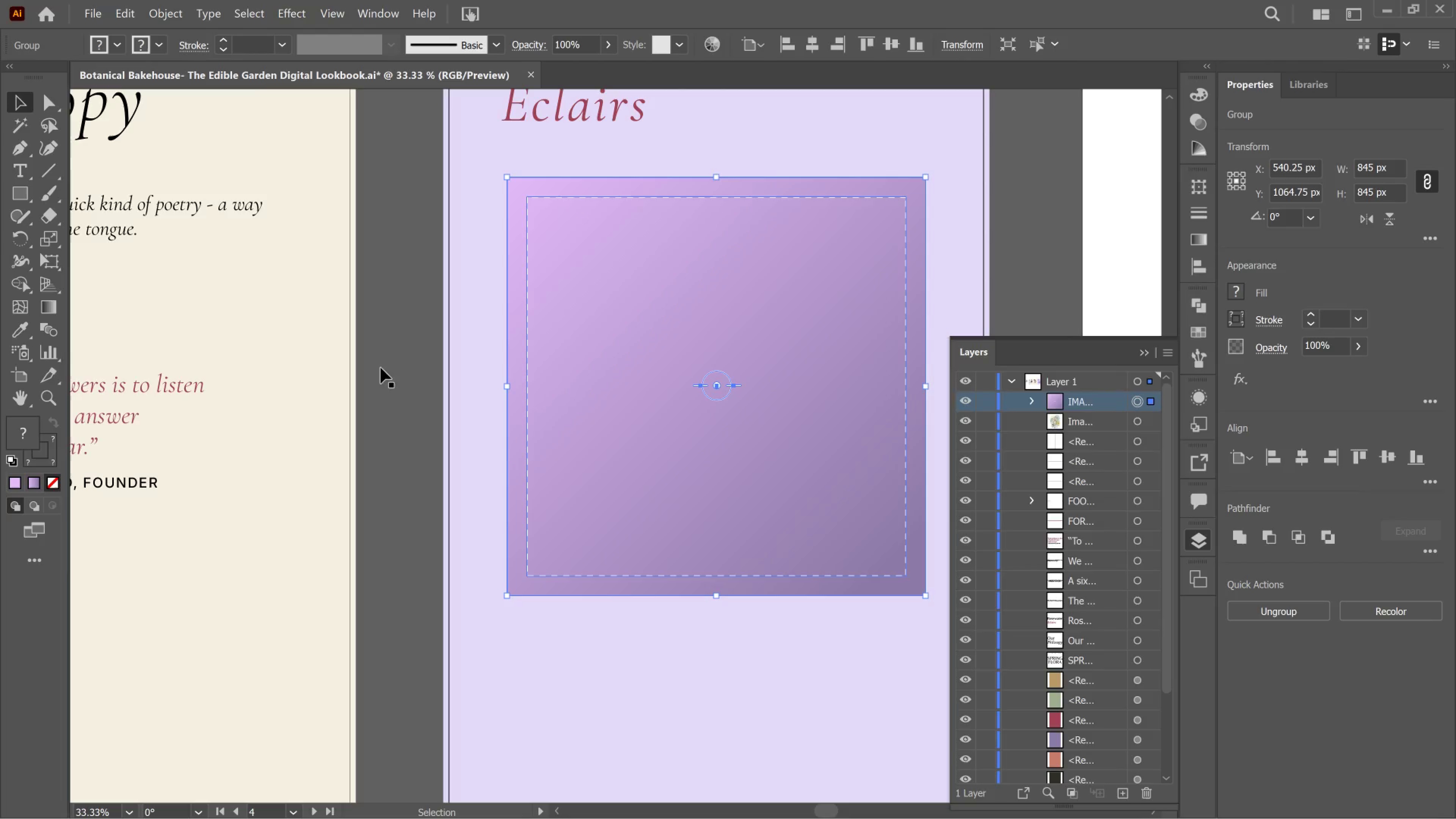 
left_click([404, 368])
 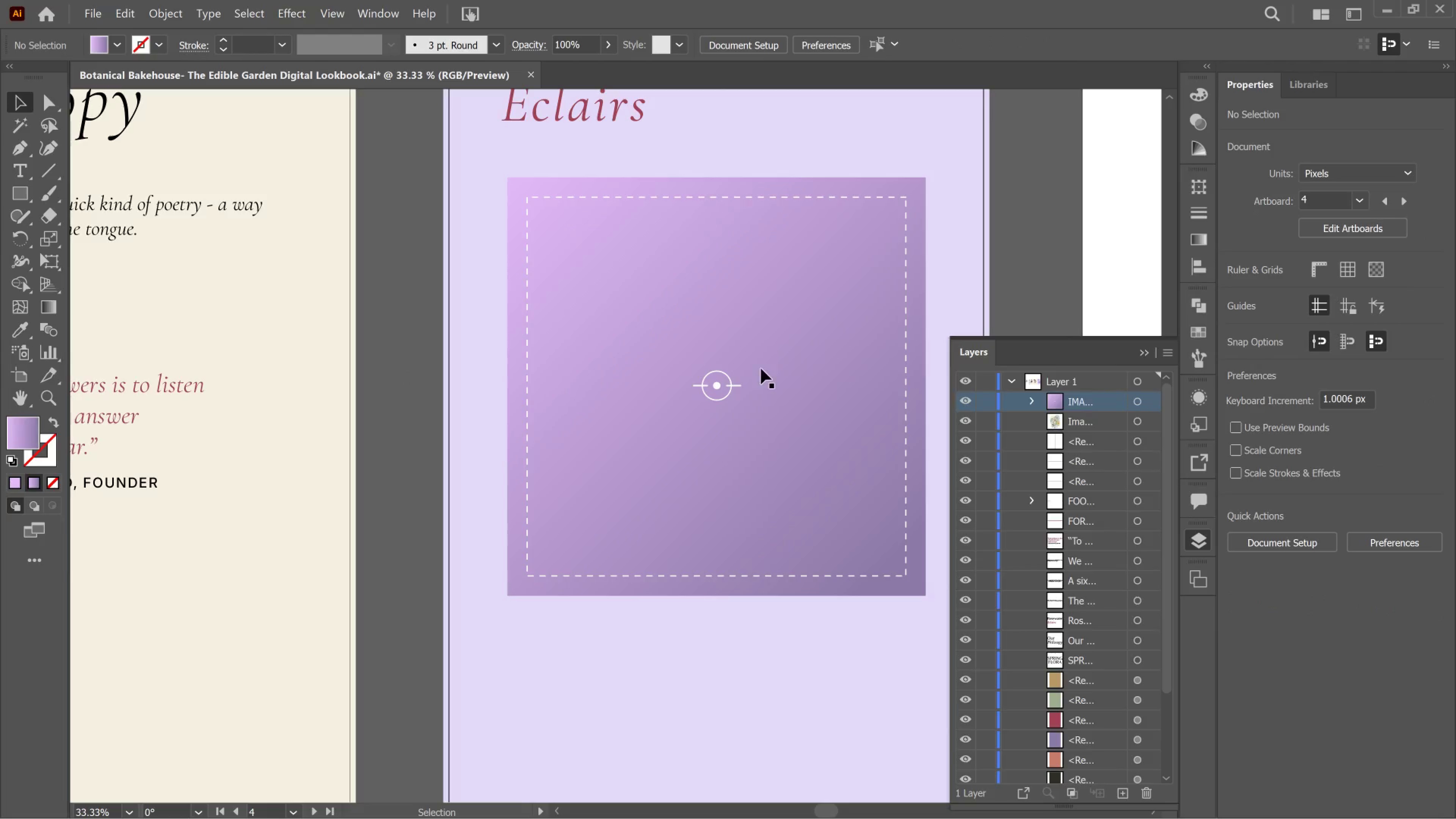 
left_click_drag(start_coordinate=[761, 371], to_coordinate=[685, 443])
 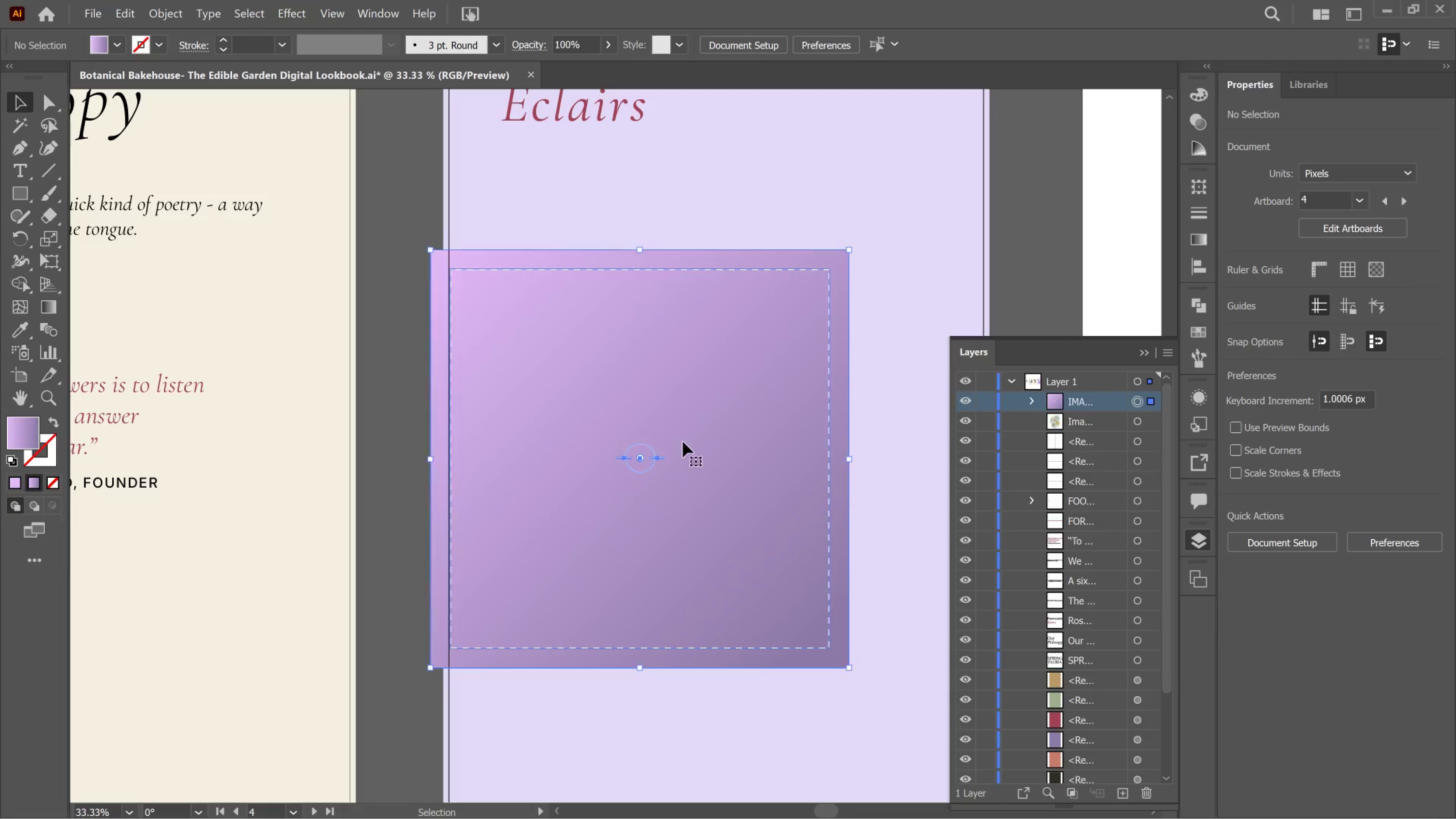 
key(Control+Z)
 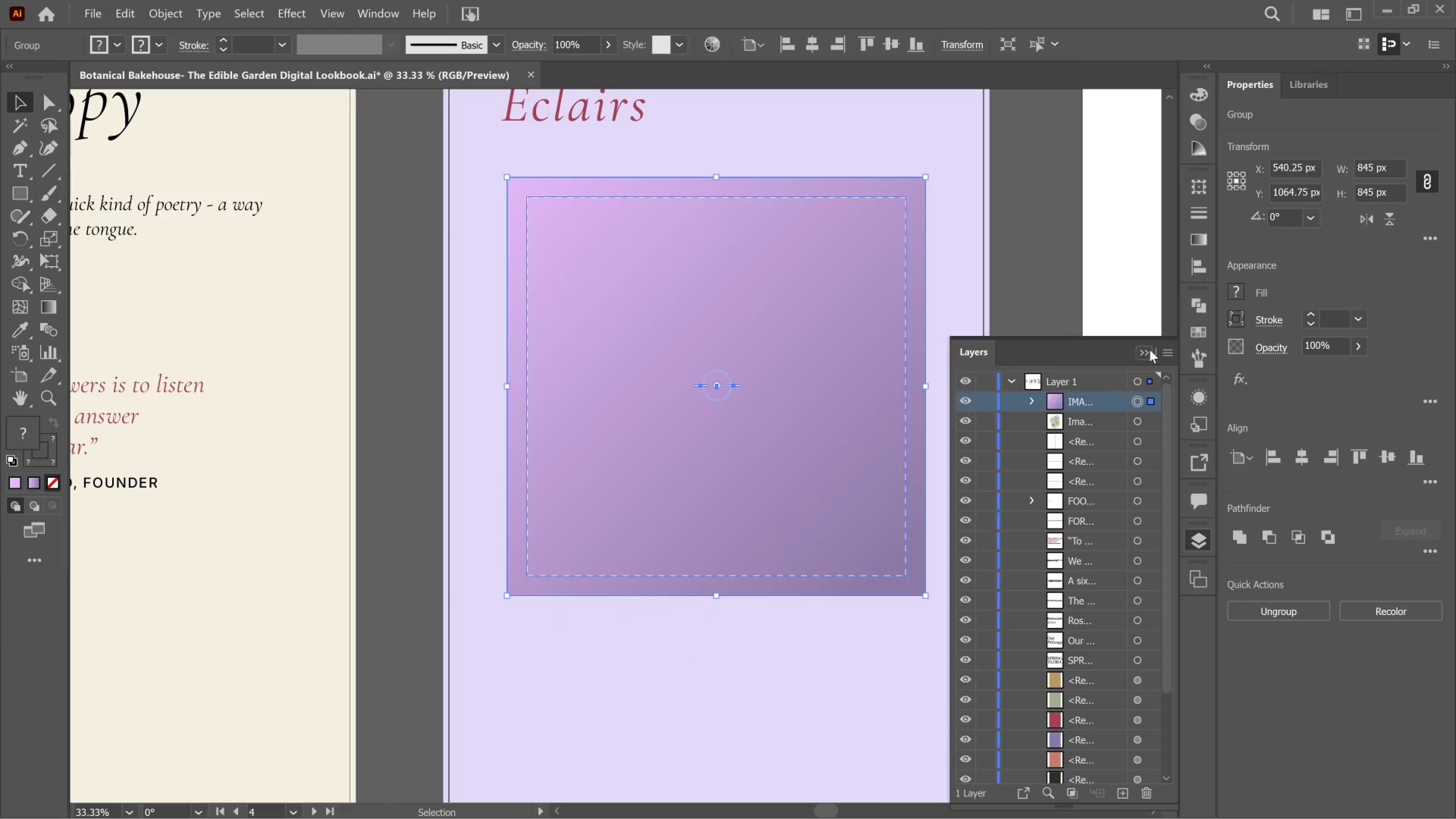 
left_click([1148, 351])
 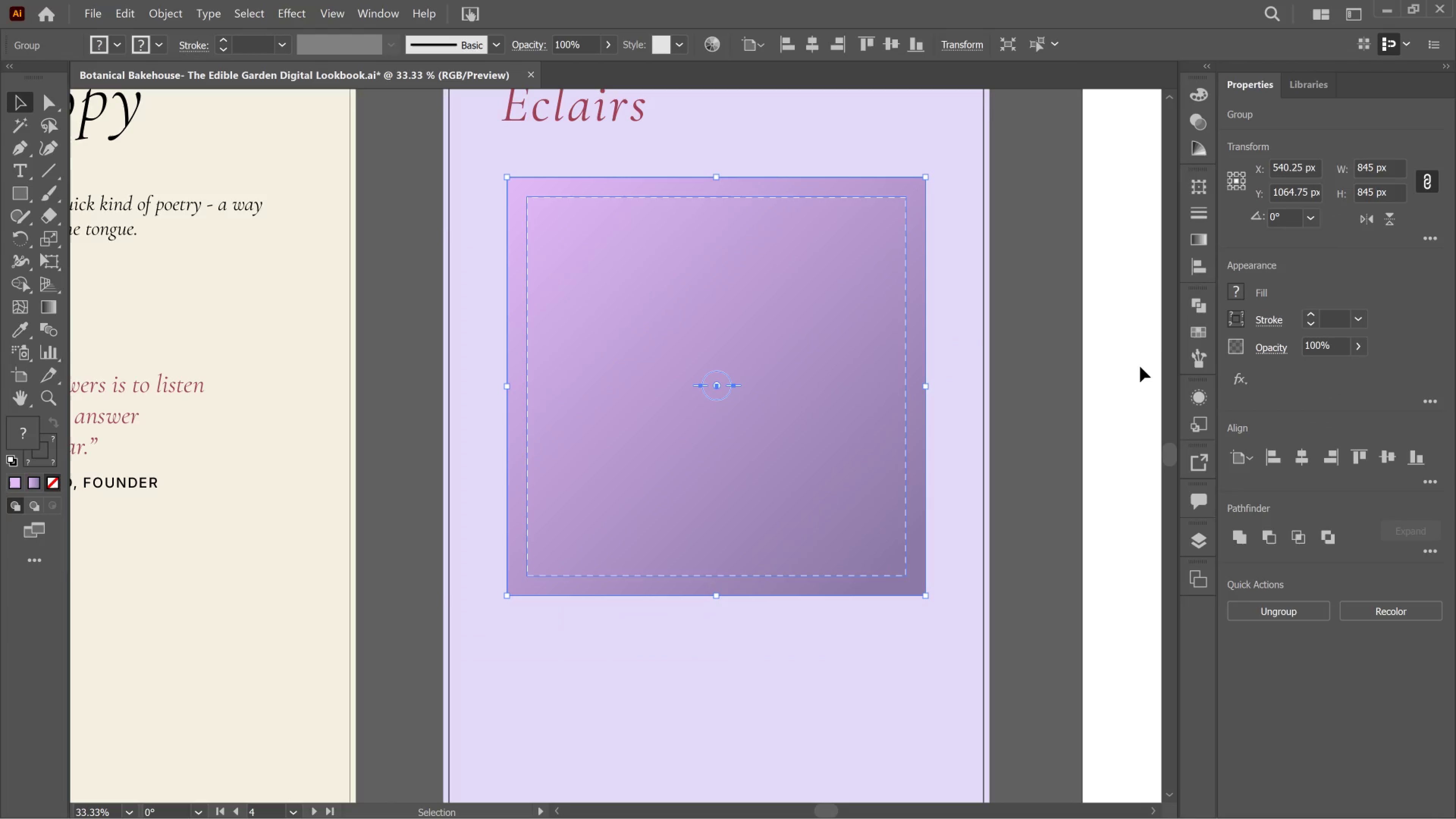 
hold_key(key=AltLeft, duration=0.57)
scroll: coordinate [1125, 374], scroll_direction: down, amount: 5.0
 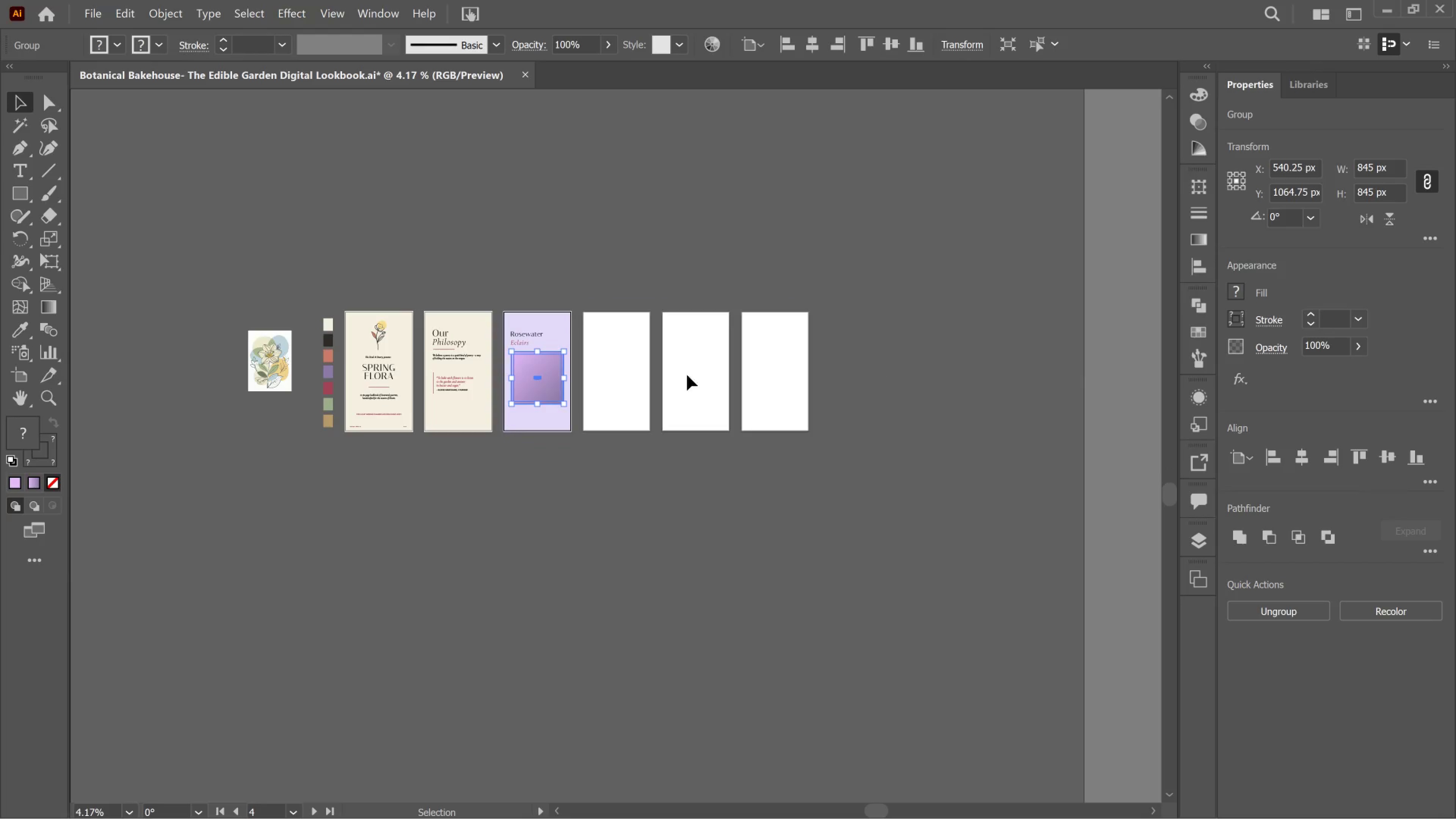 
key(Alt+AltLeft)
 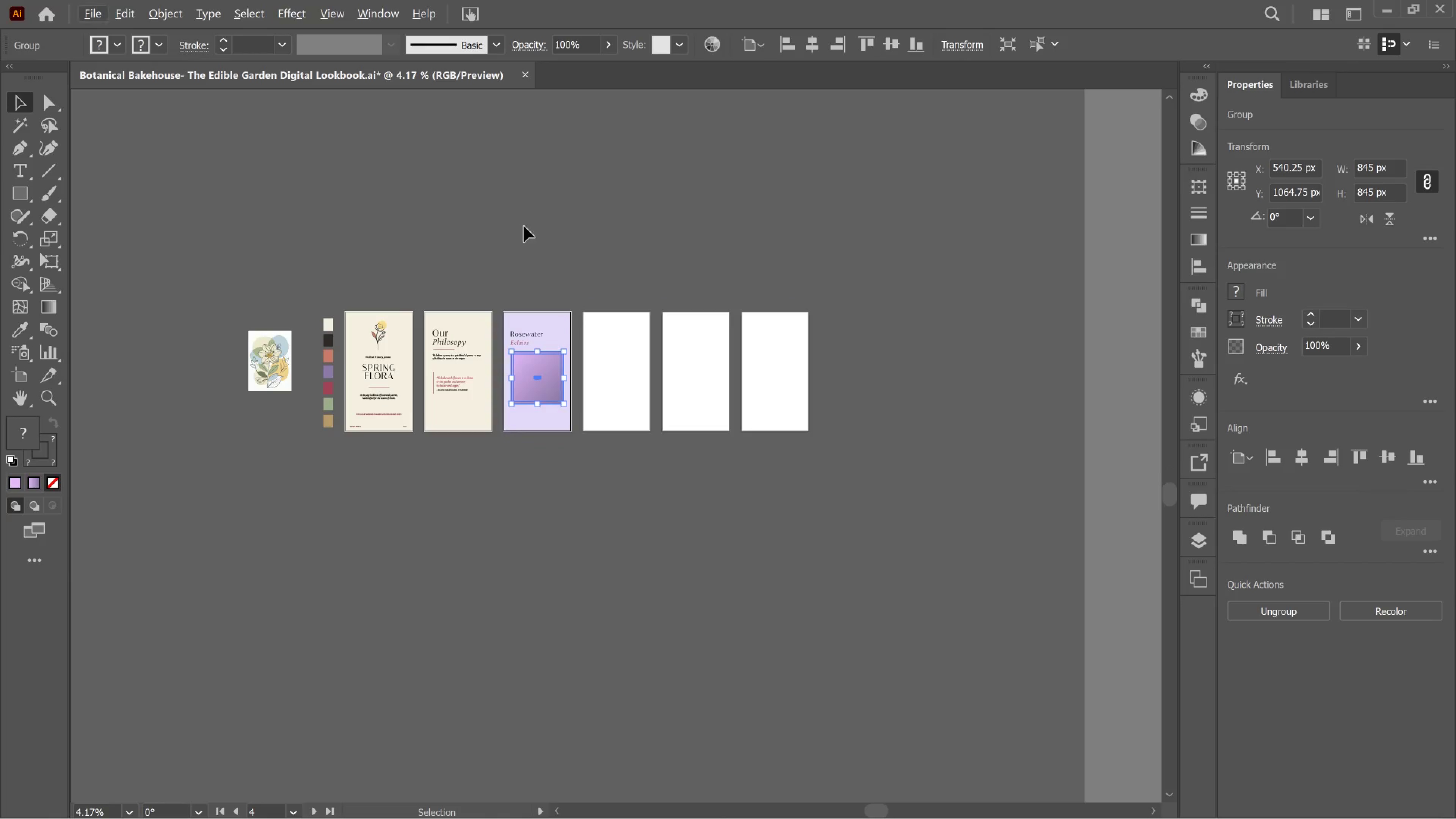 
left_click([524, 226])
 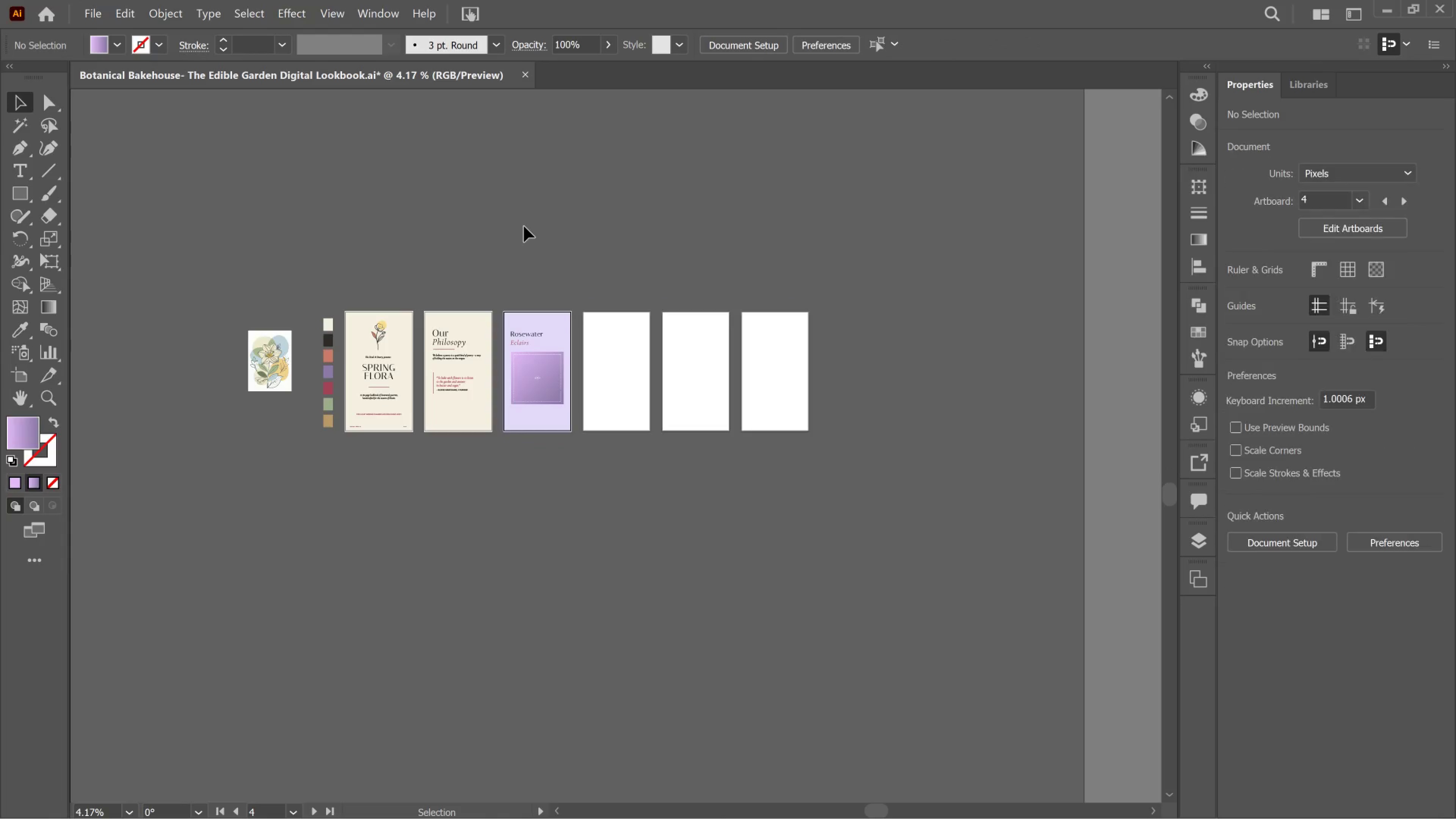 
hold_key(key=AltLeft, duration=0.32)
 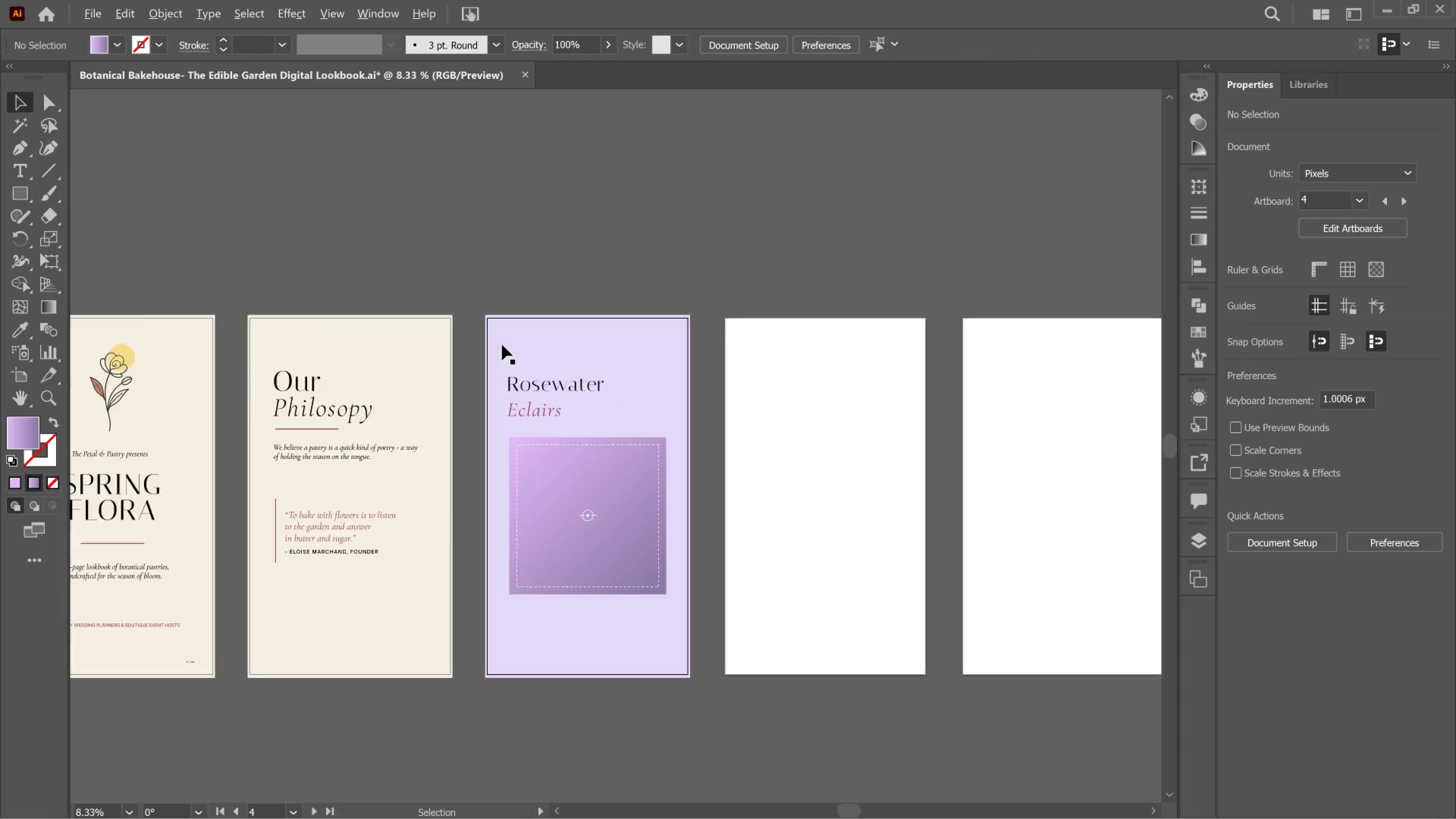 
hold_key(key=AltLeft, duration=0.4)
 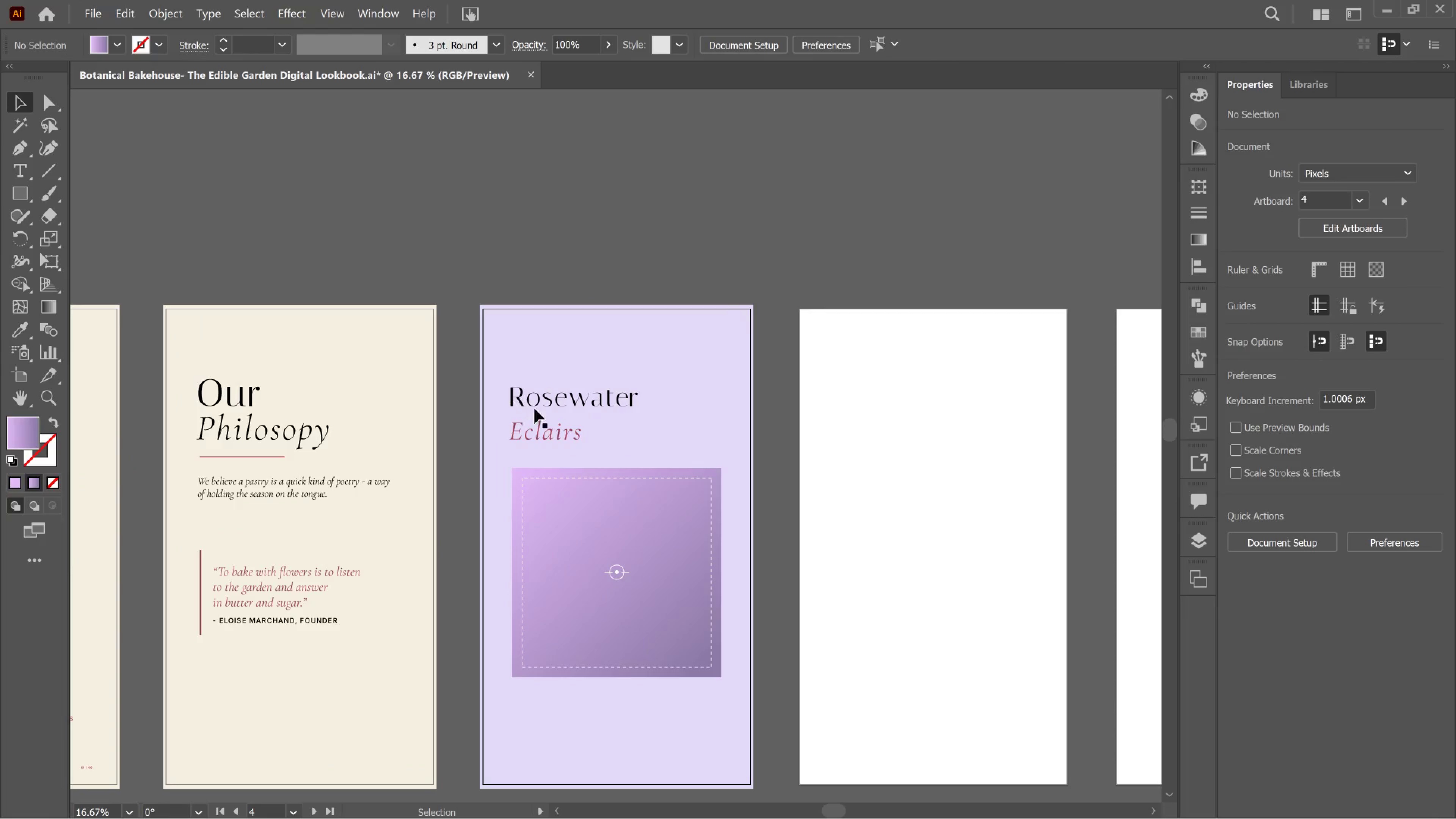 
scroll: coordinate [524, 281], scroll_direction: none, amount: 0.0
 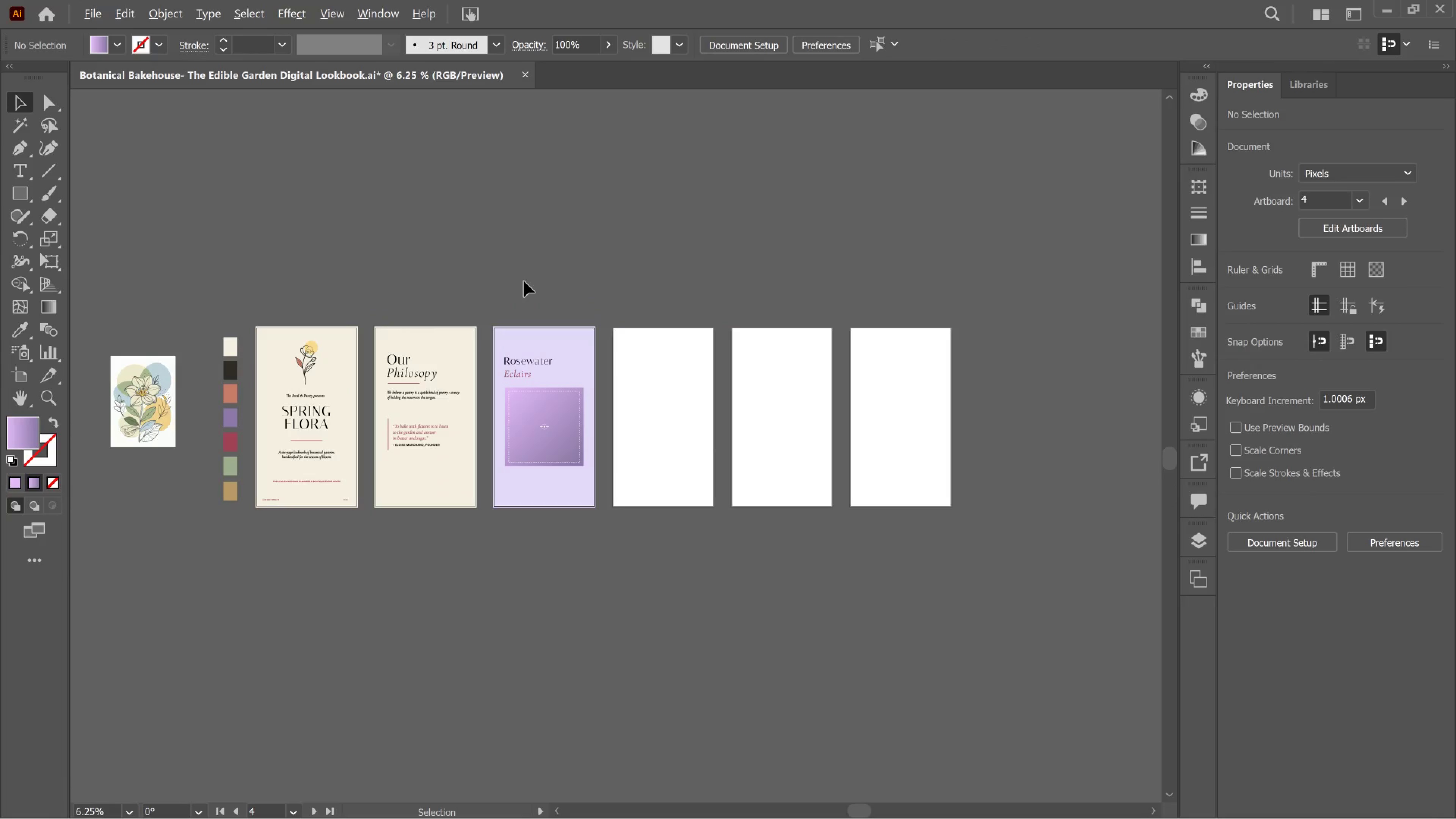 
scroll: coordinate [502, 345], scroll_direction: up, amount: 3.0
 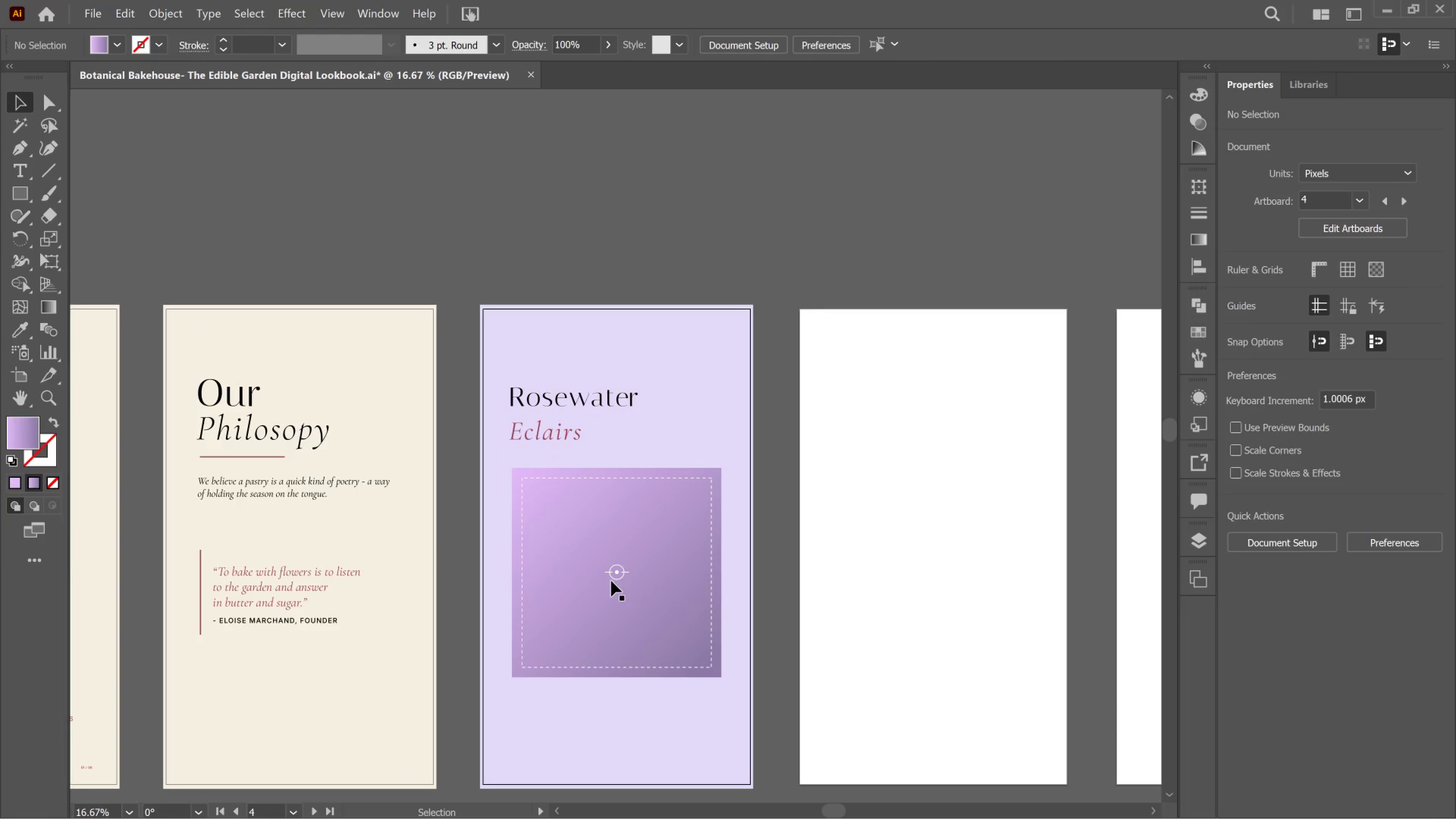 
left_click([578, 404])
 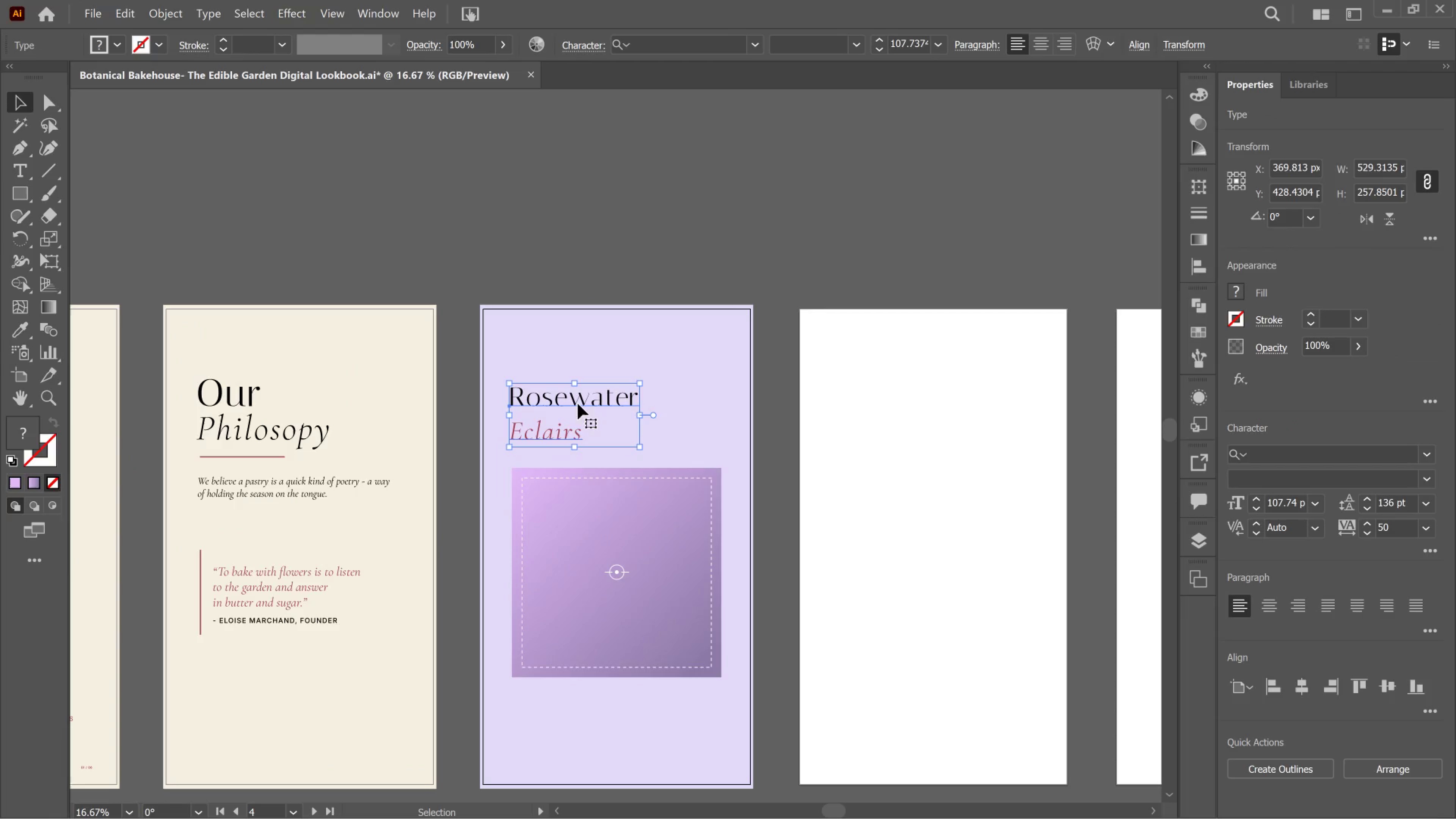 
hold_key(key=AltLeft, duration=1.41)
left_click_drag(start_coordinate=[578, 404], to_coordinate=[901, 405])
 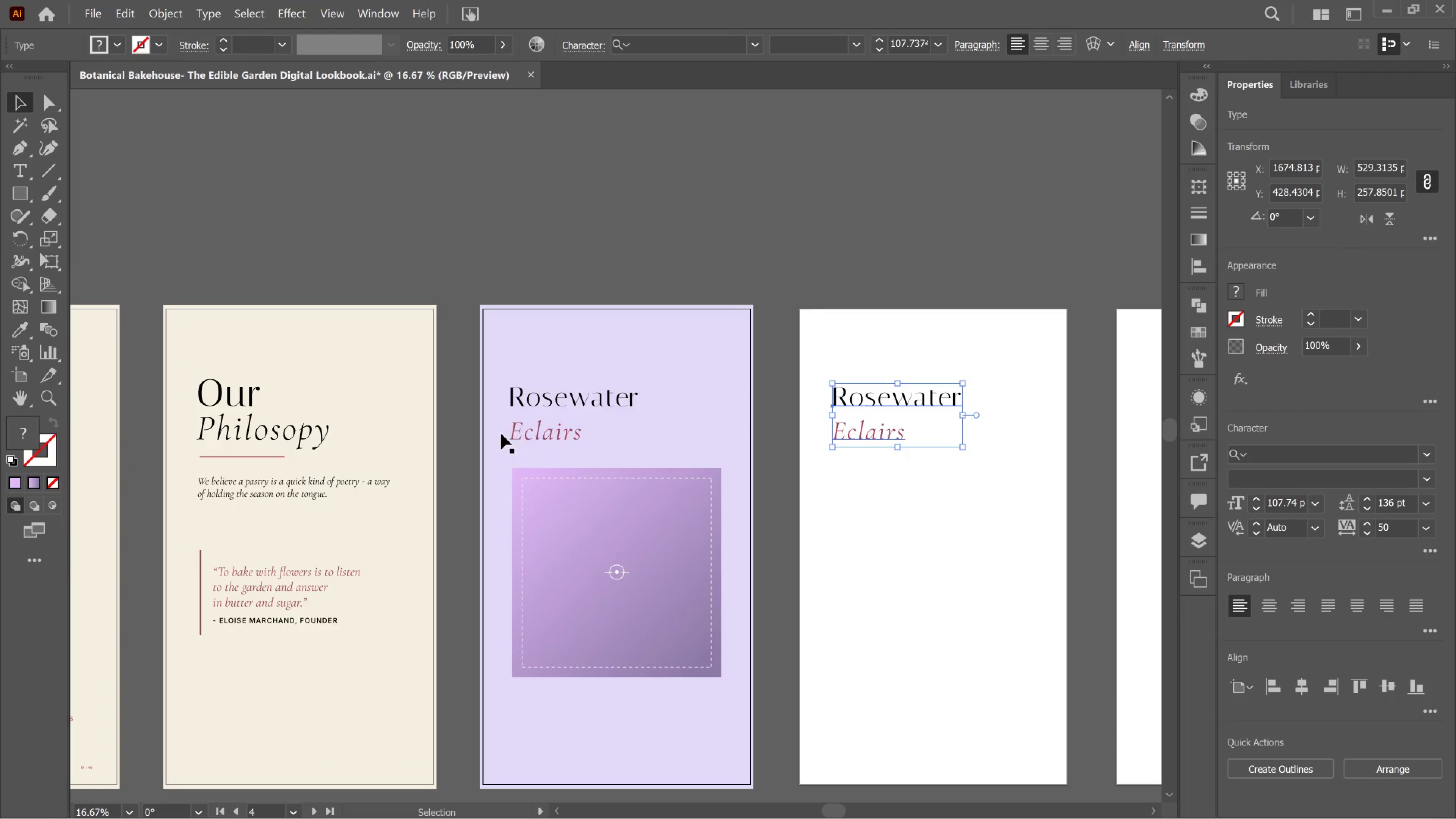 
hold_key(key=ShiftLeft, duration=0.66)
 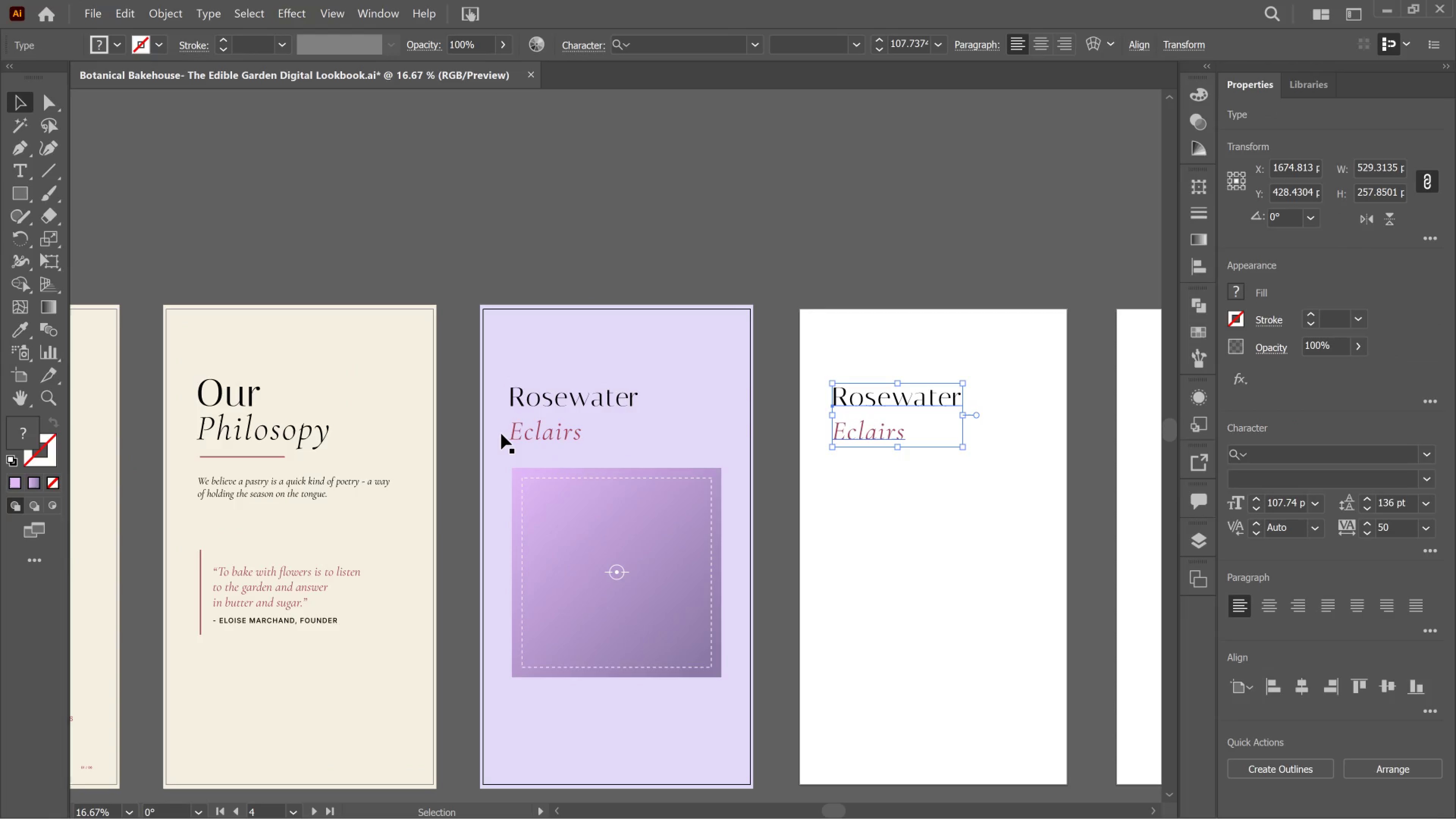 
hold_key(key=AltLeft, duration=1.68)
scroll: coordinate [496, 434], scroll_direction: down, amount: 1.0
 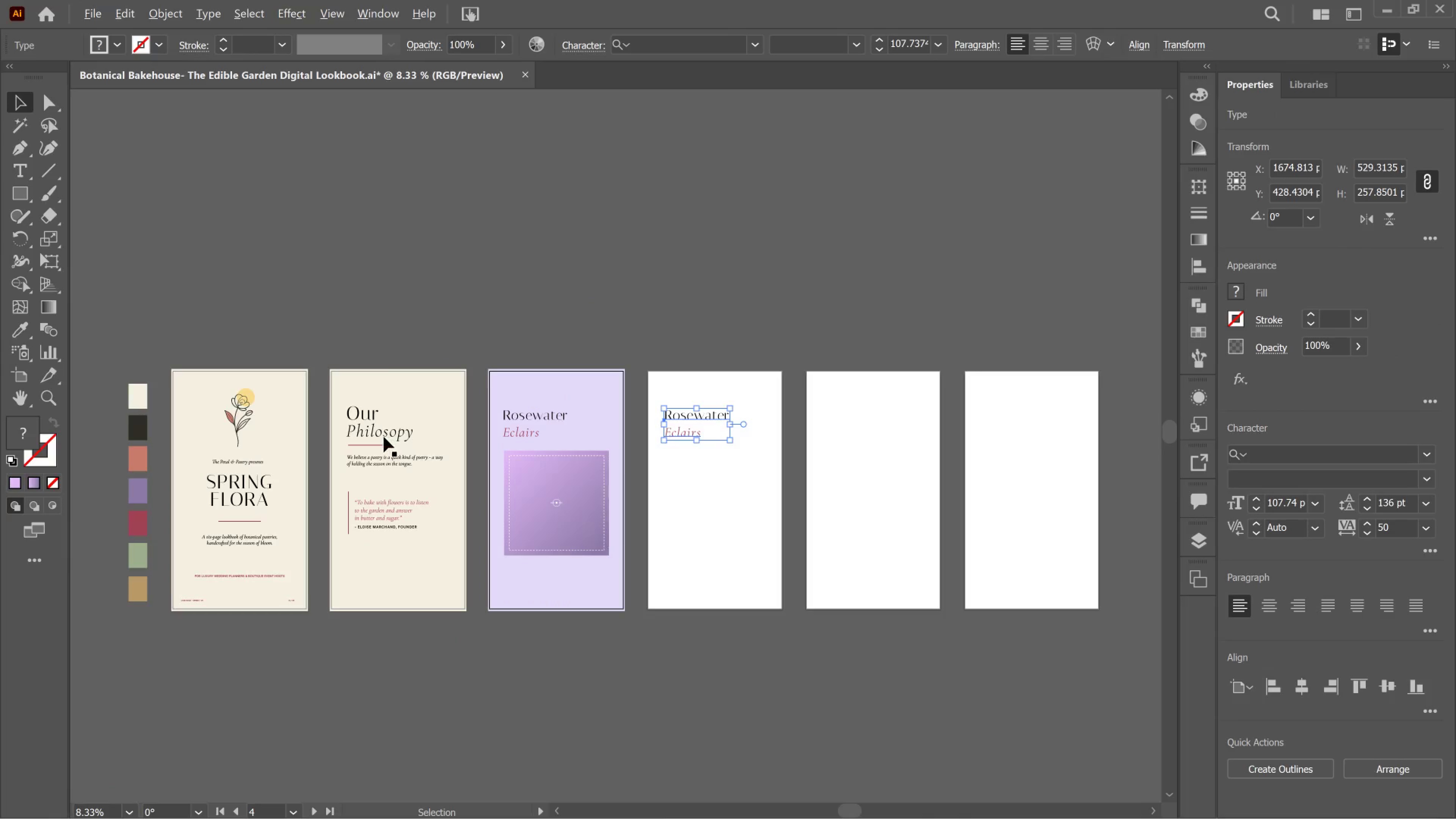 
scroll: coordinate [384, 437], scroll_direction: up, amount: 2.0
 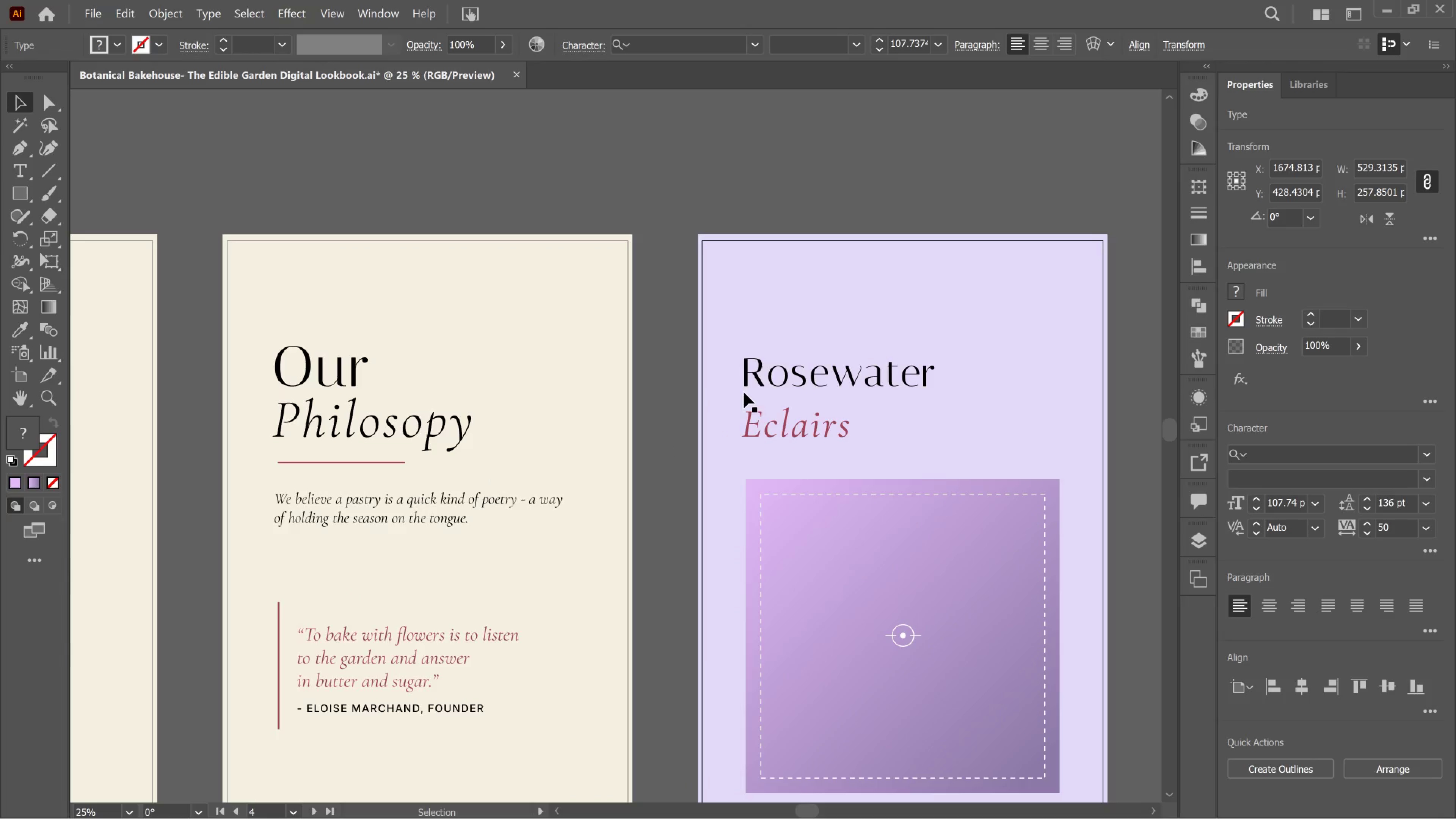 
wait(18.53)
 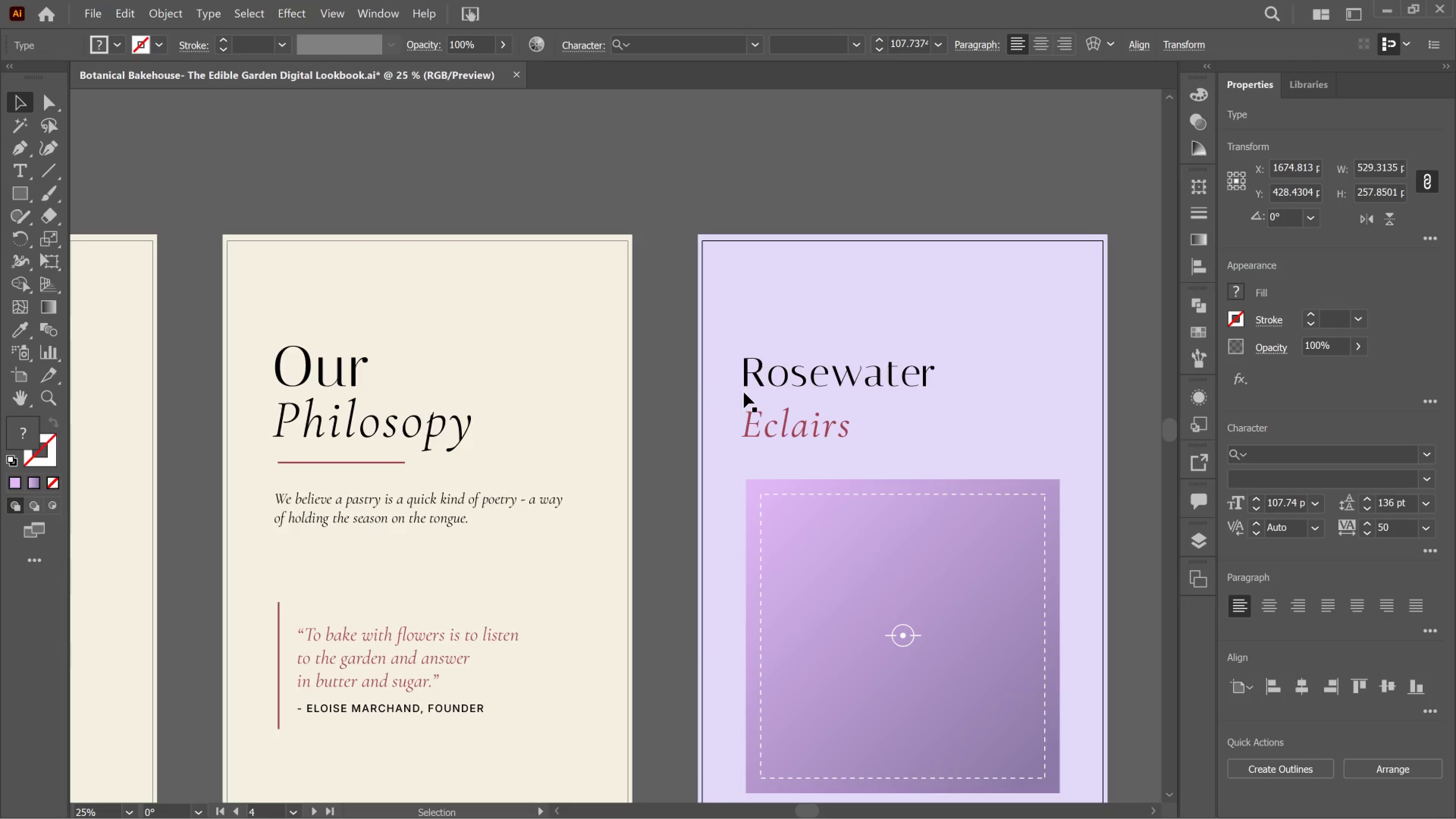 
key(T)
 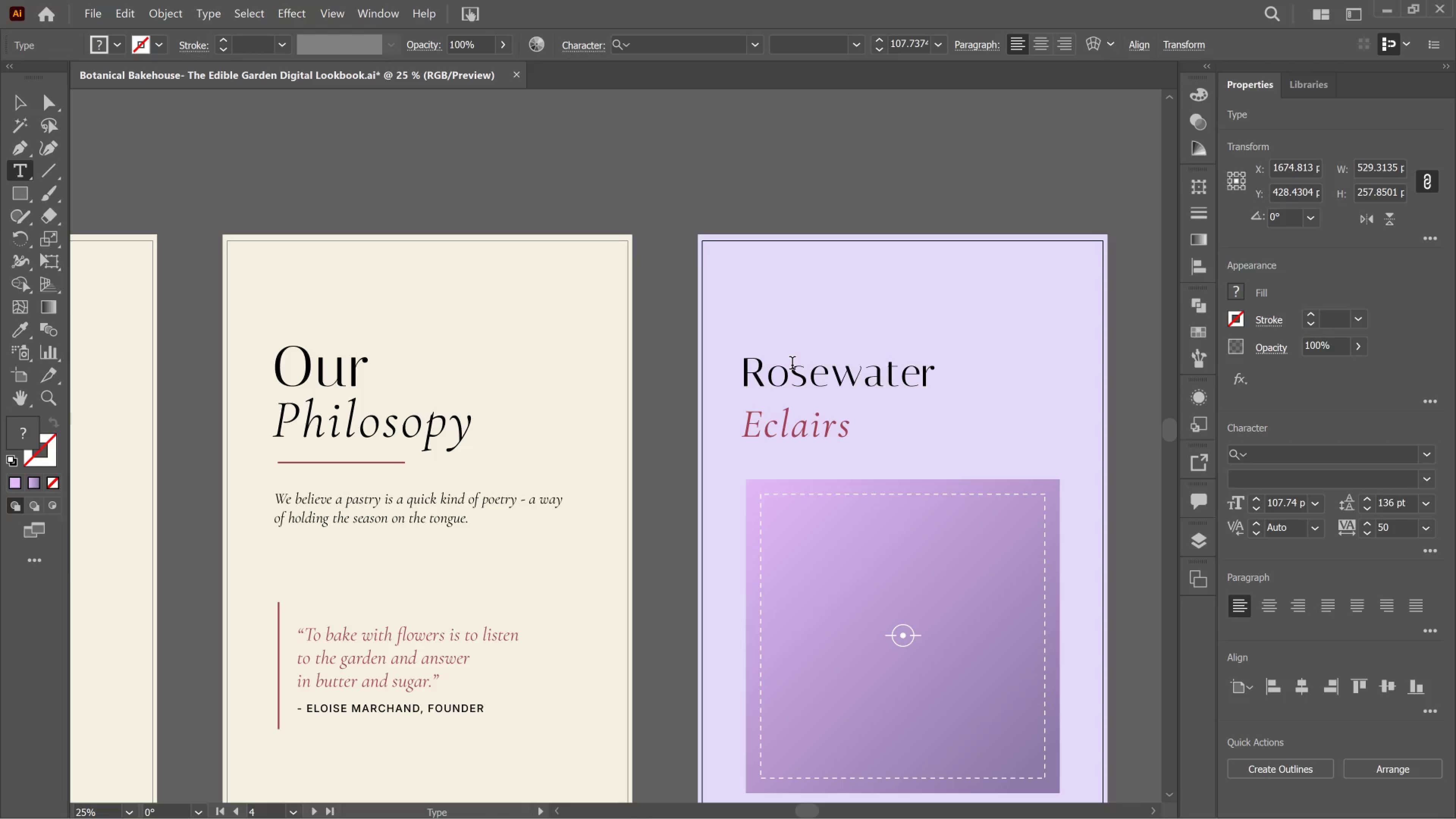 
left_click([792, 365])
 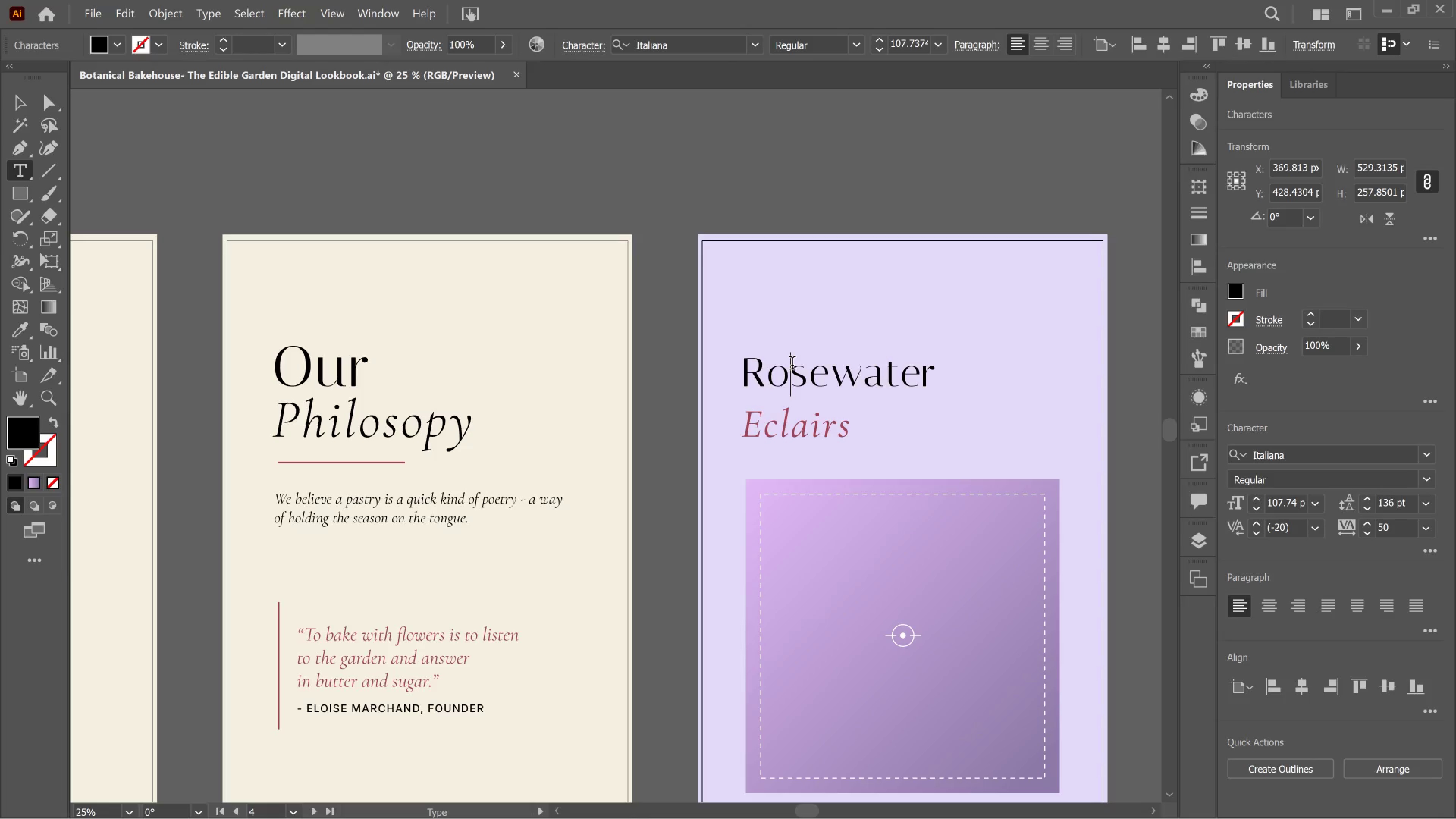 
key(Control+A)
 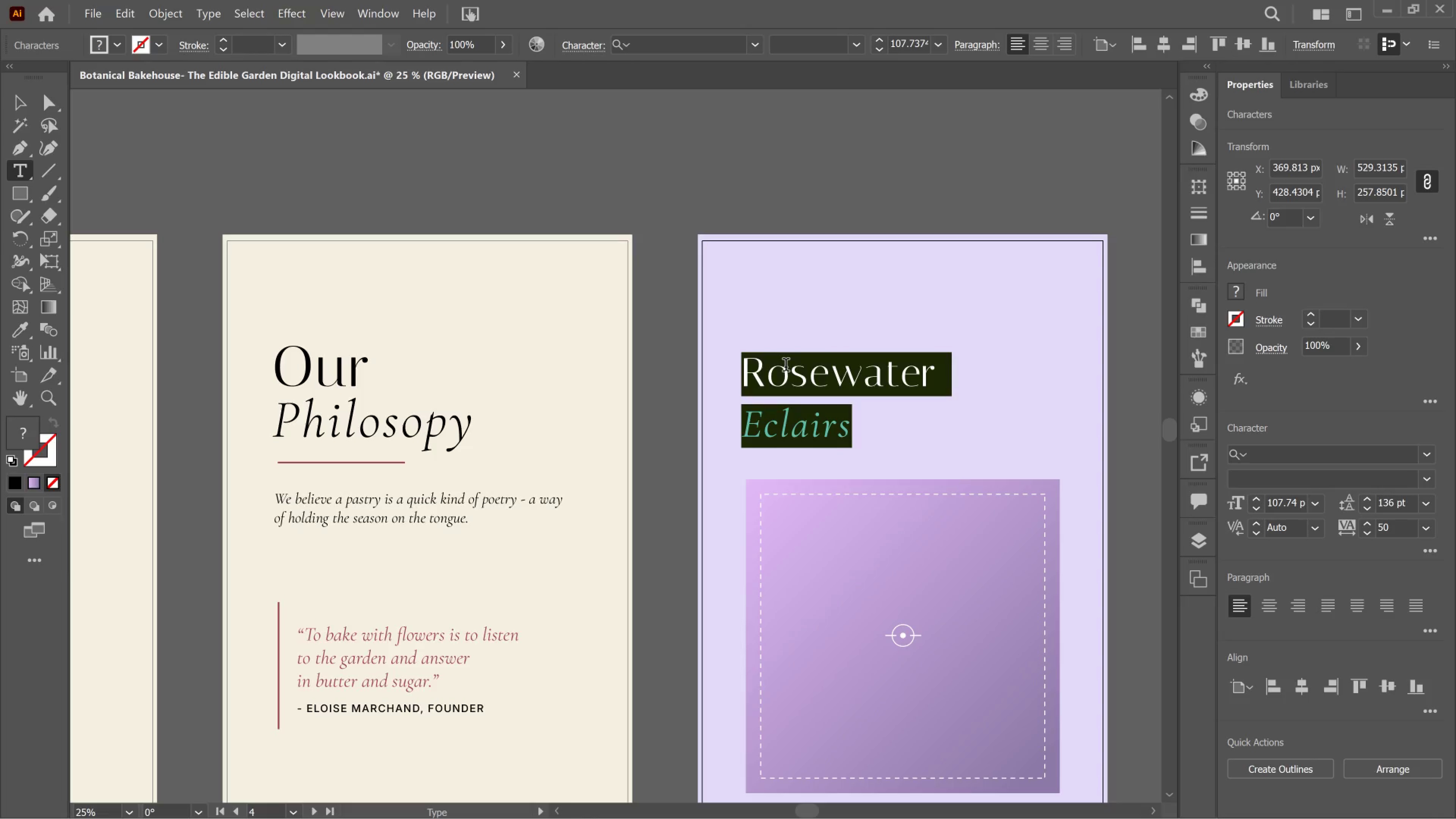 
type(Lavender)
 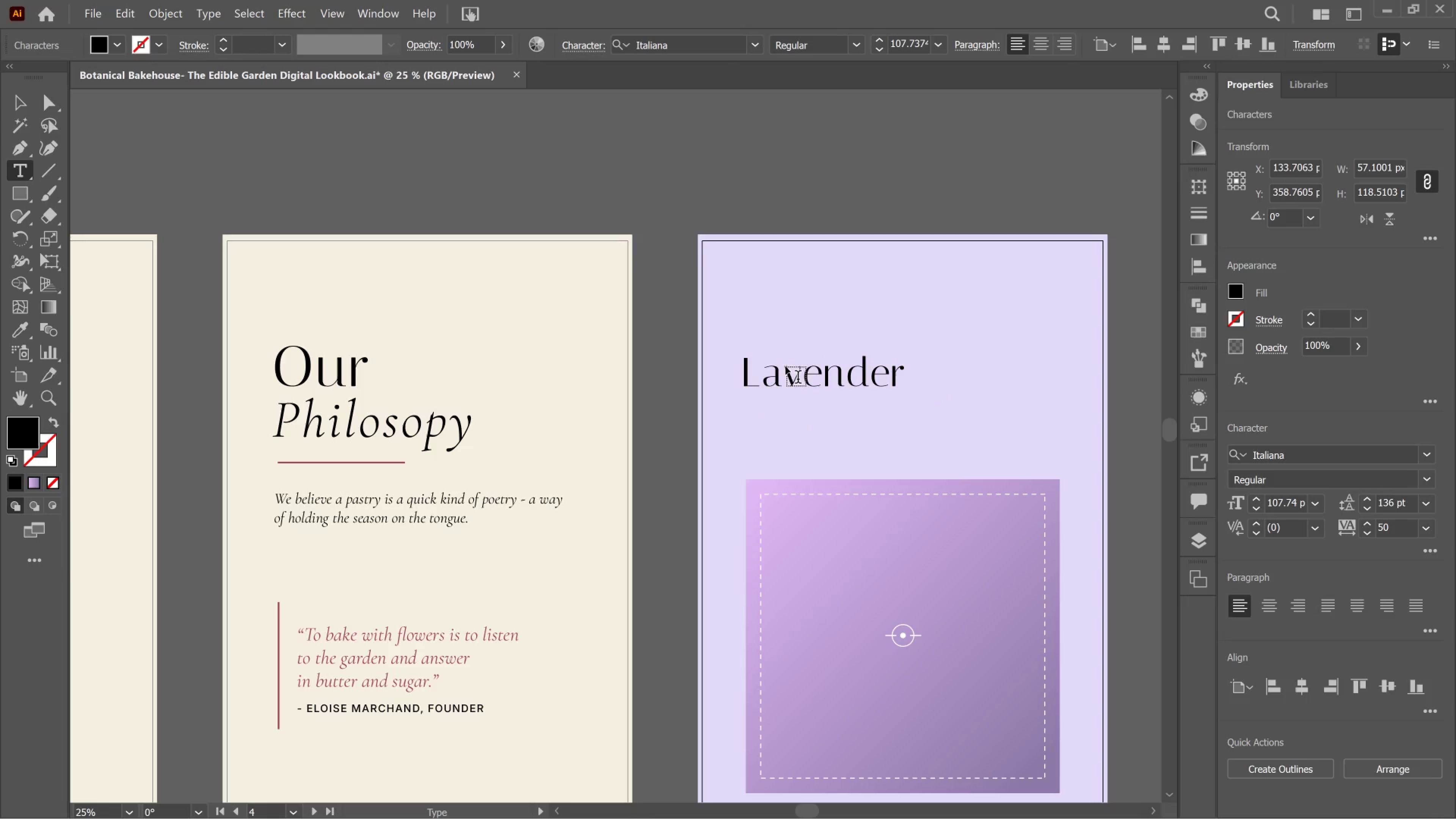 
key(Control+Z)
 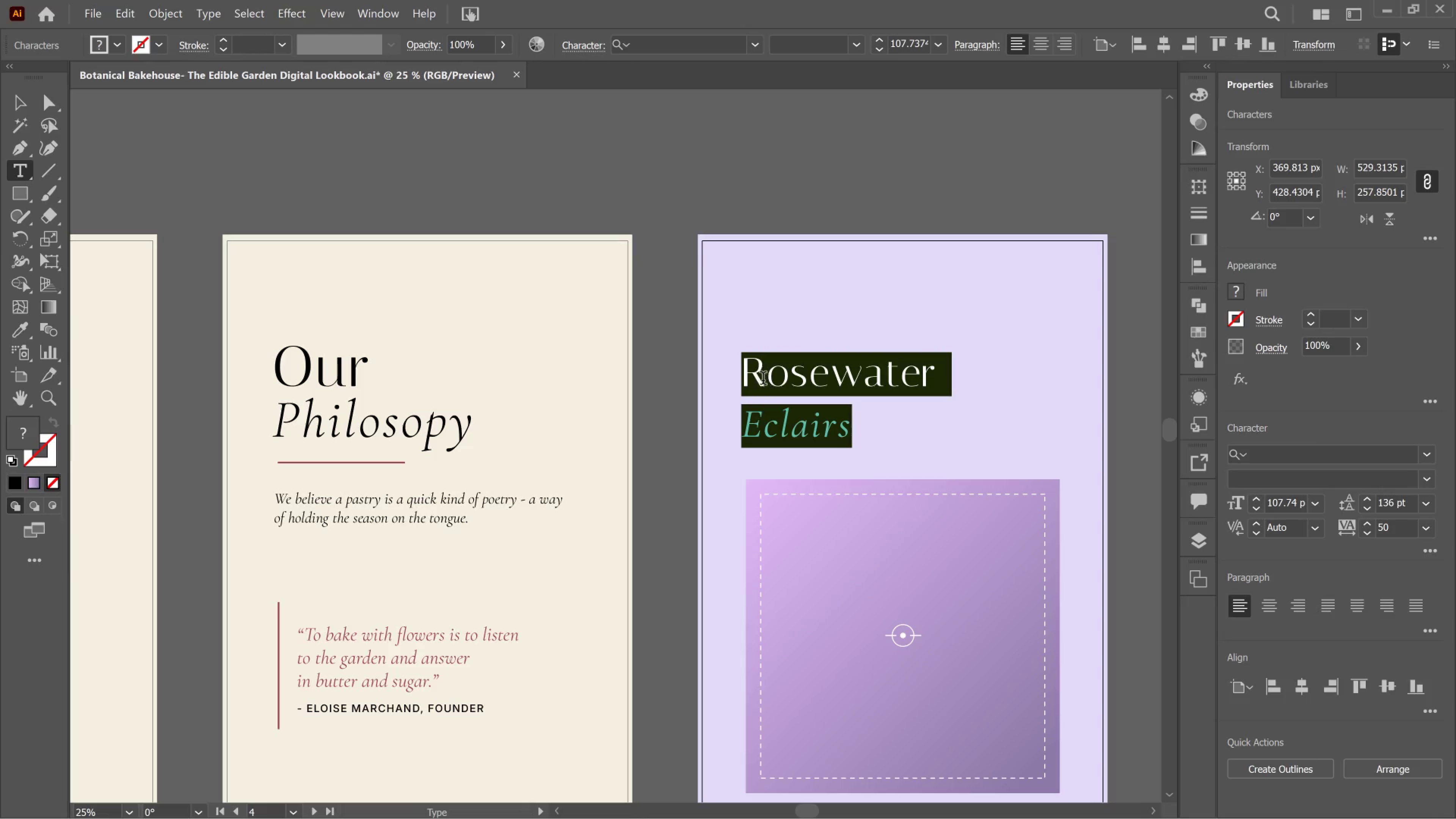 
left_click([757, 378])
 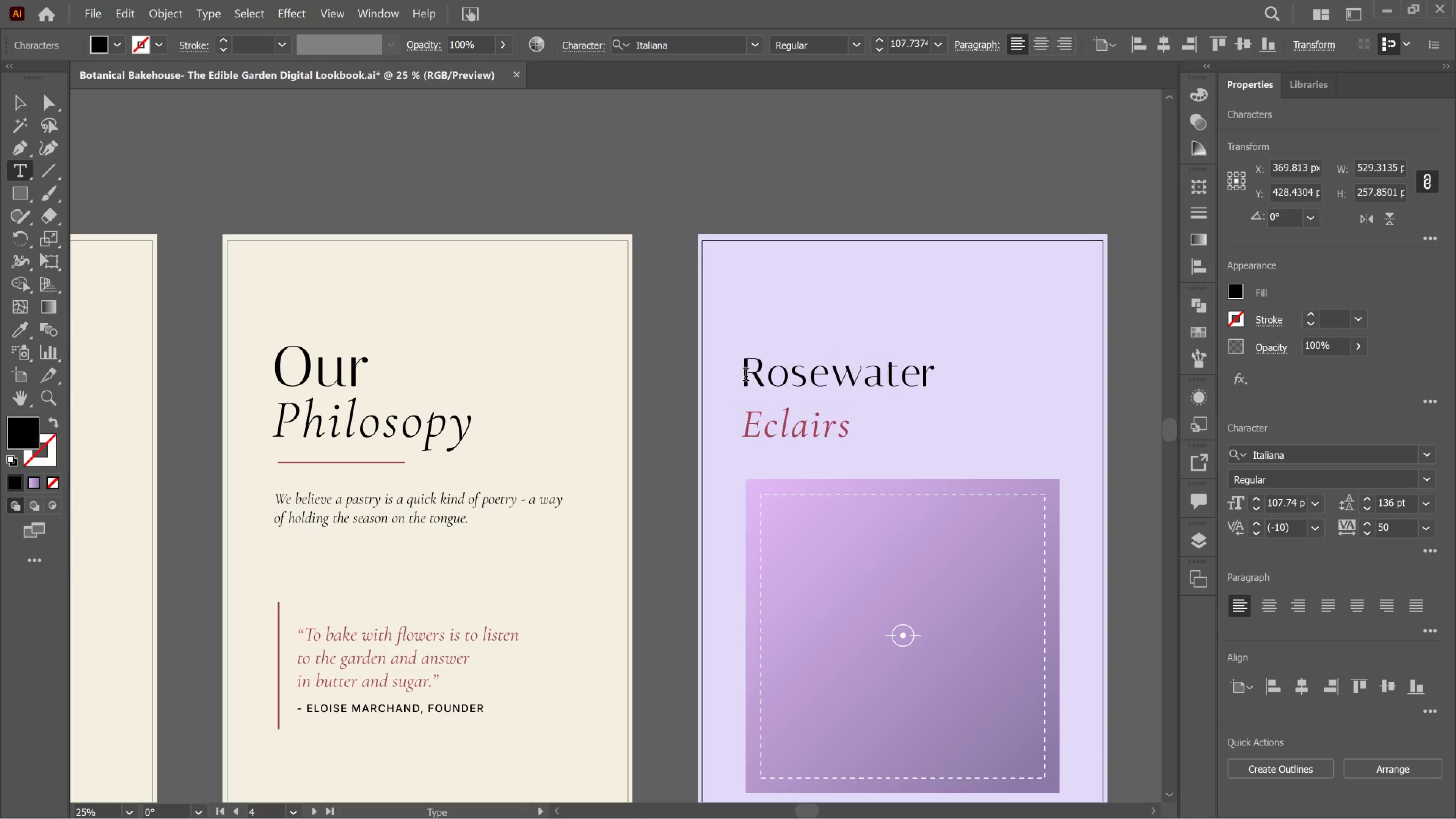 
left_click_drag(start_coordinate=[746, 376], to_coordinate=[1094, 410])
 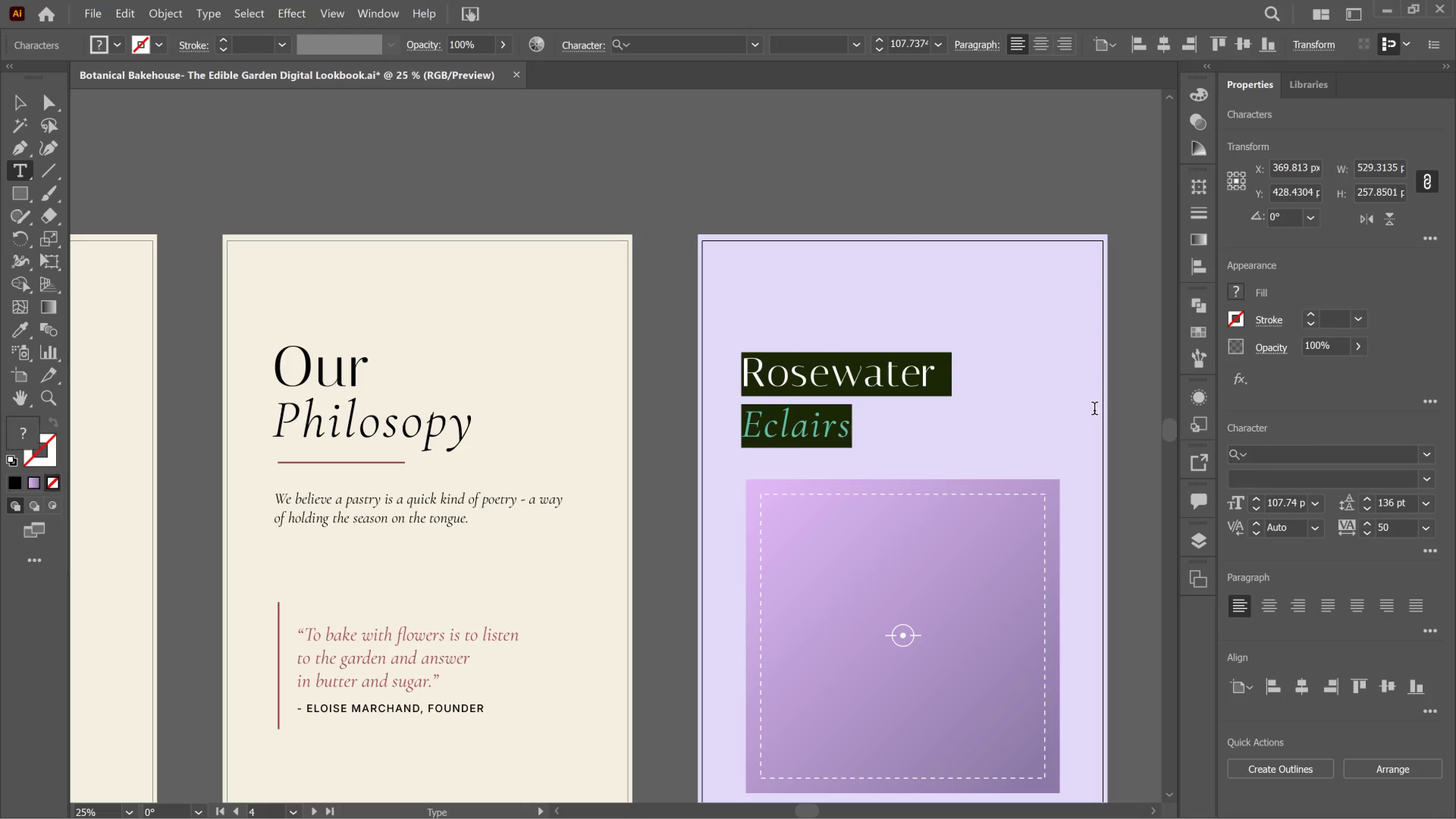 
left_click_drag(start_coordinate=[1094, 410], to_coordinate=[925, 330])
 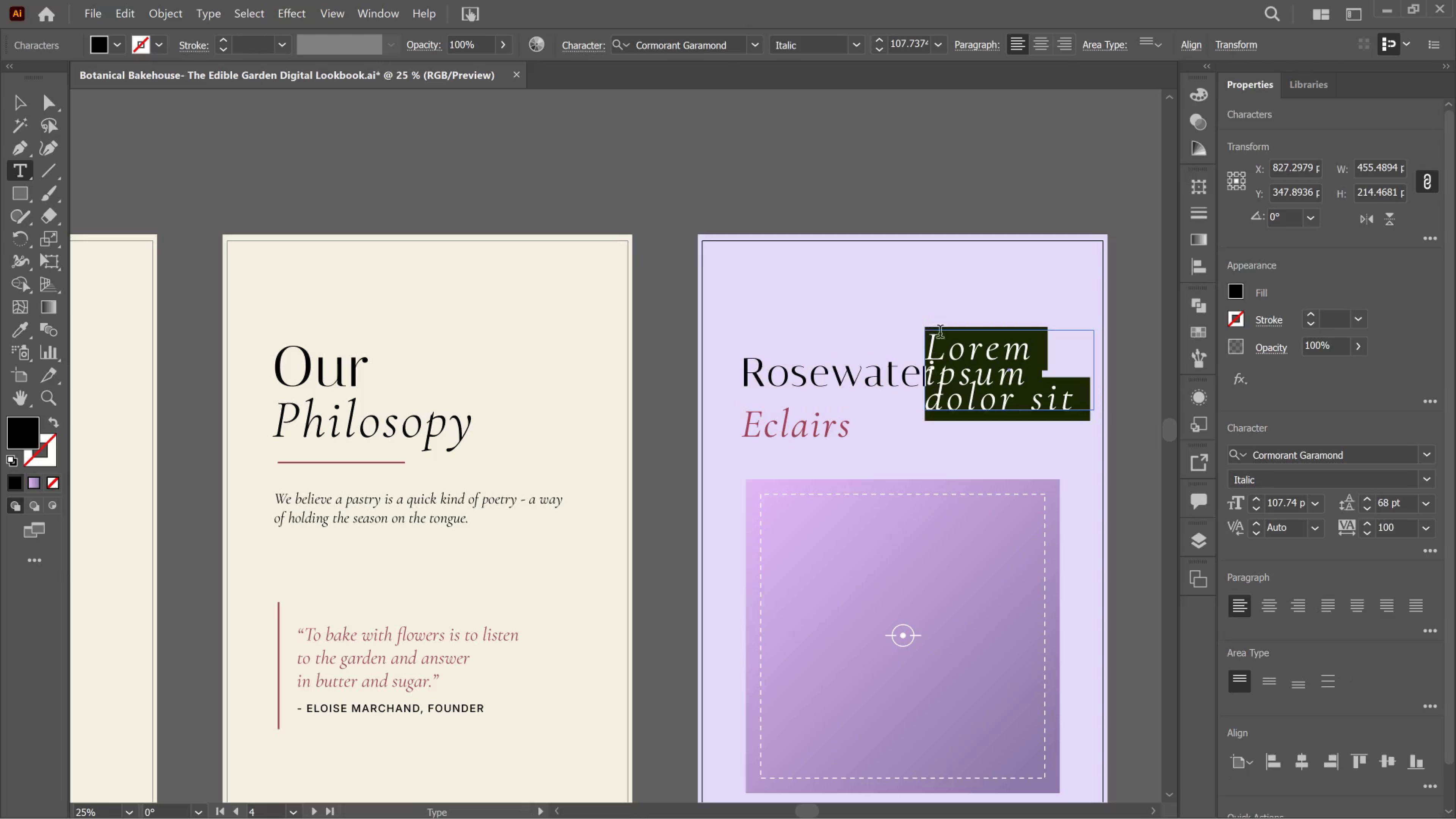 
key(Control+Z)
 